 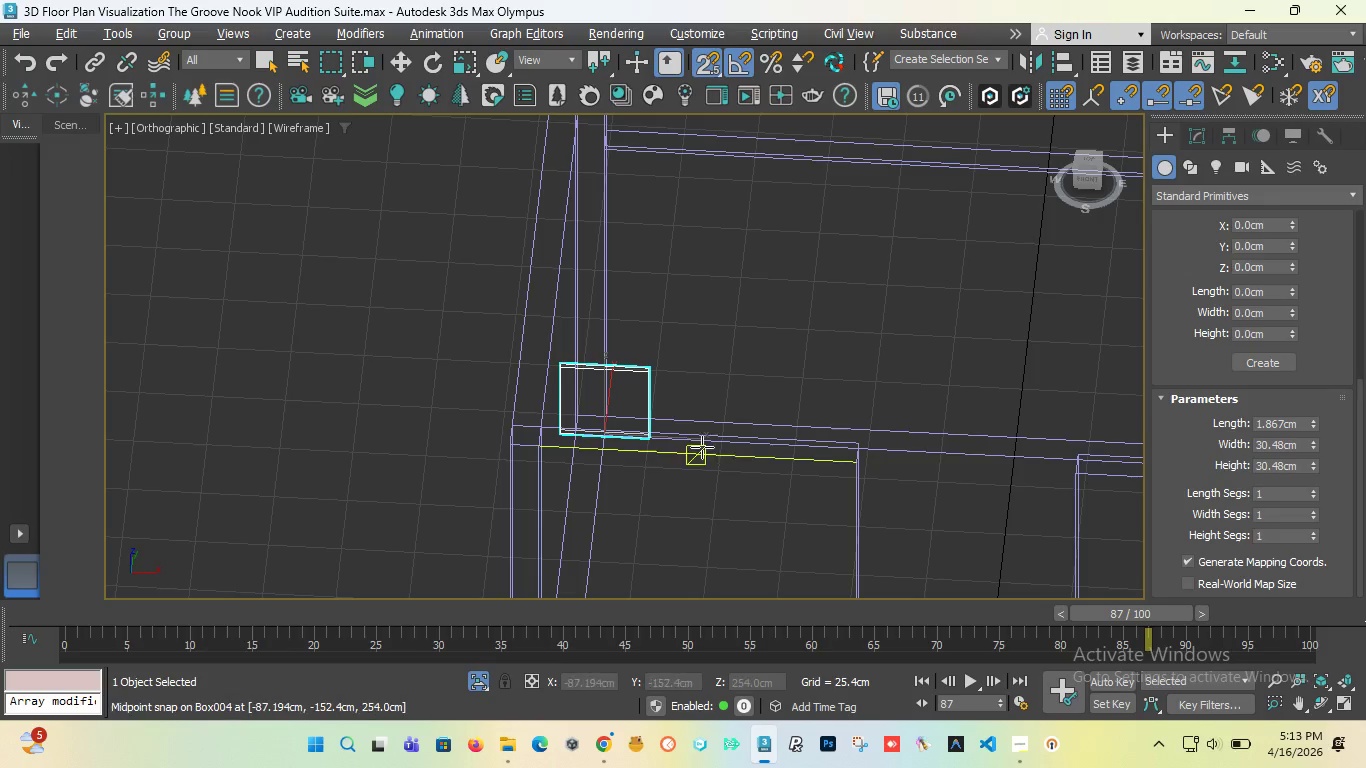 
key(F)
 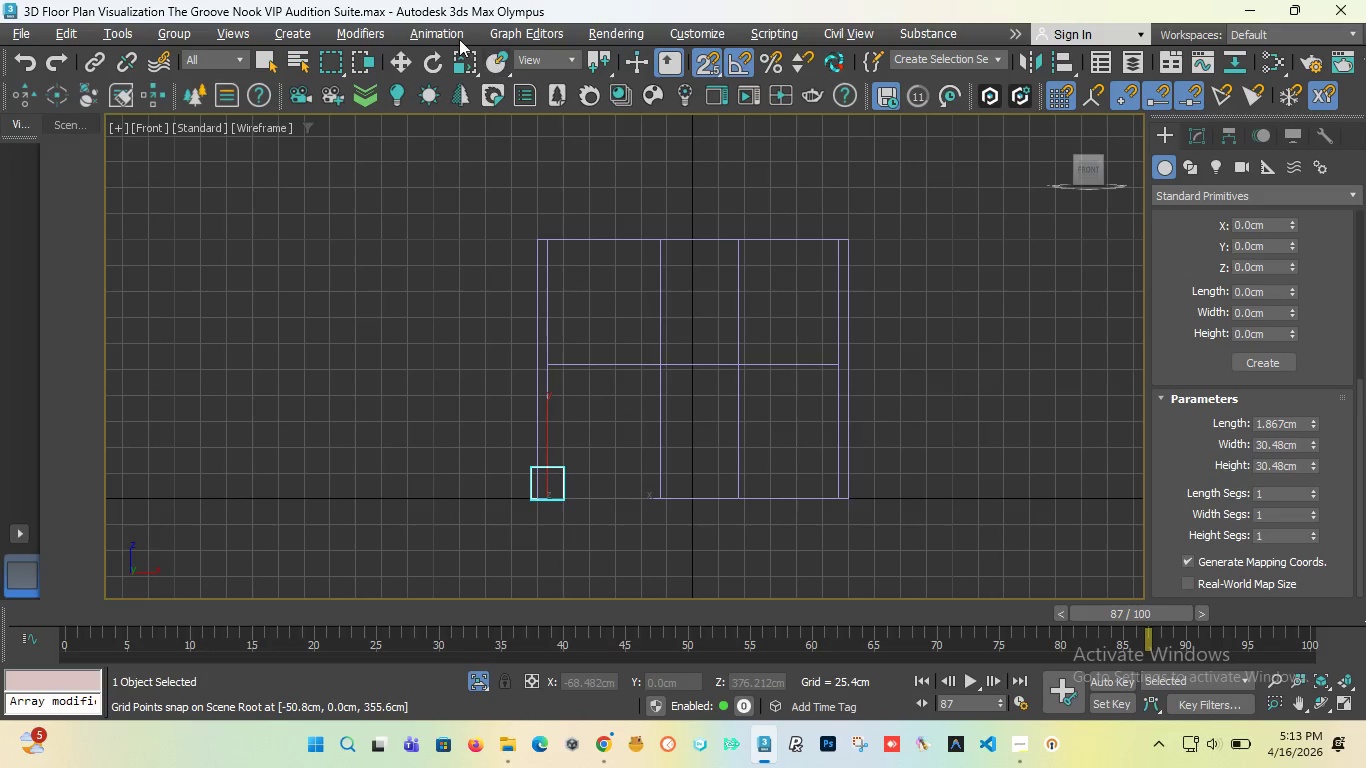 
left_click([399, 69])
 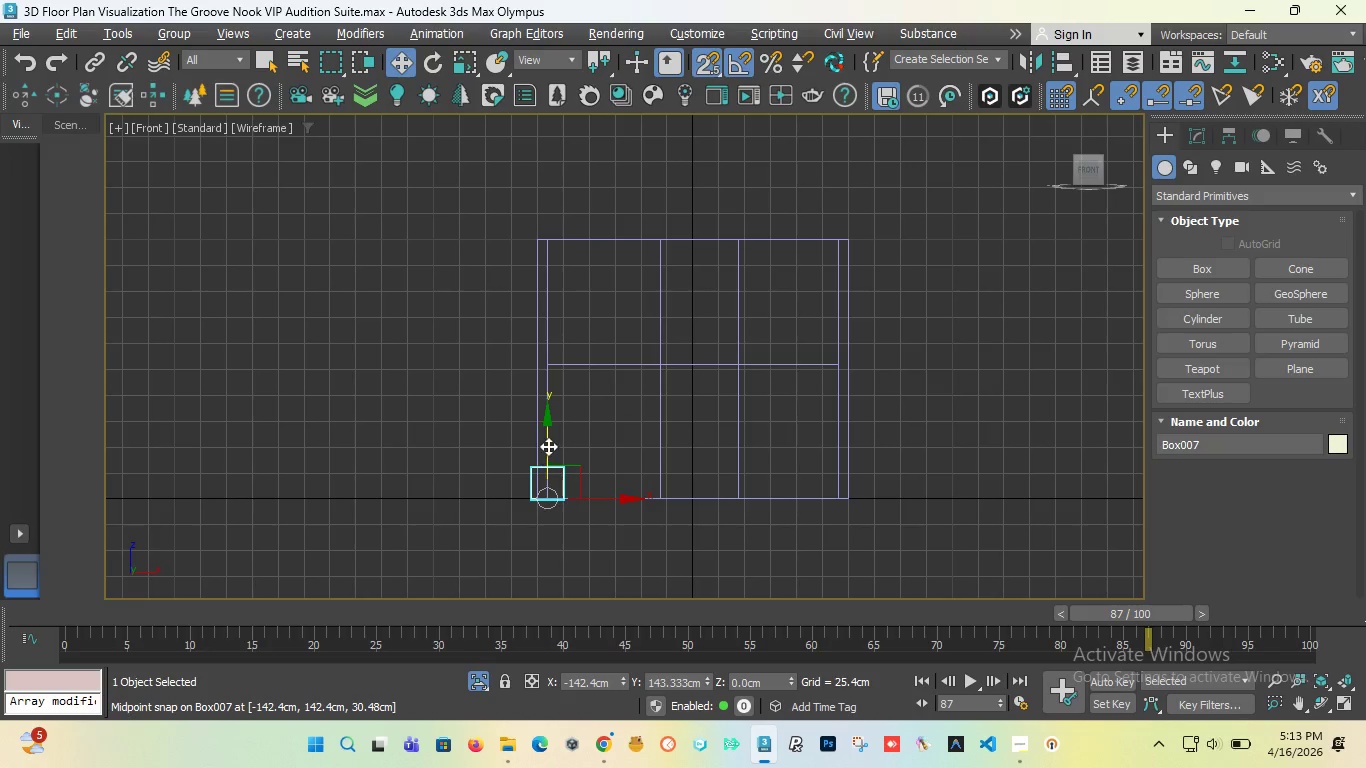 
left_click_drag(start_coordinate=[548, 445], to_coordinate=[634, 298])
 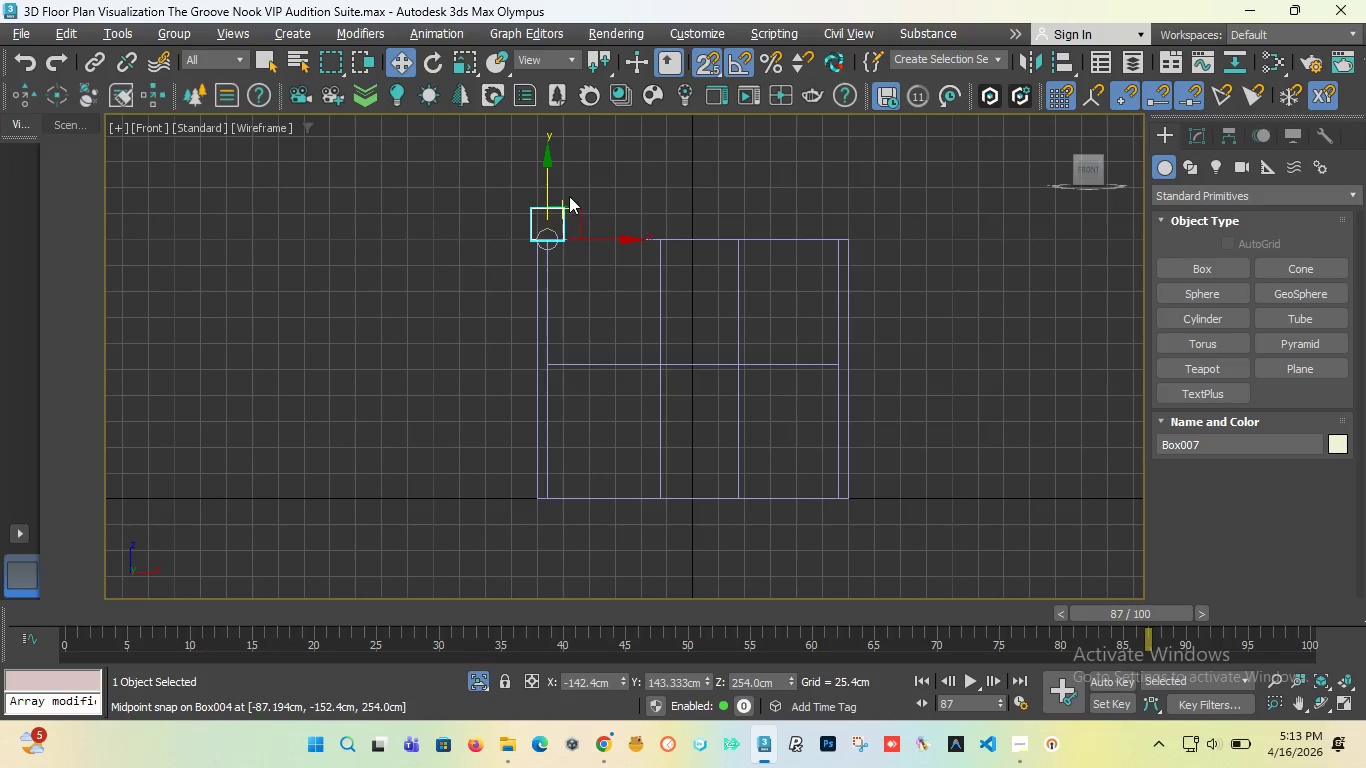 
scroll: coordinate [568, 196], scroll_direction: up, amount: 4.0
 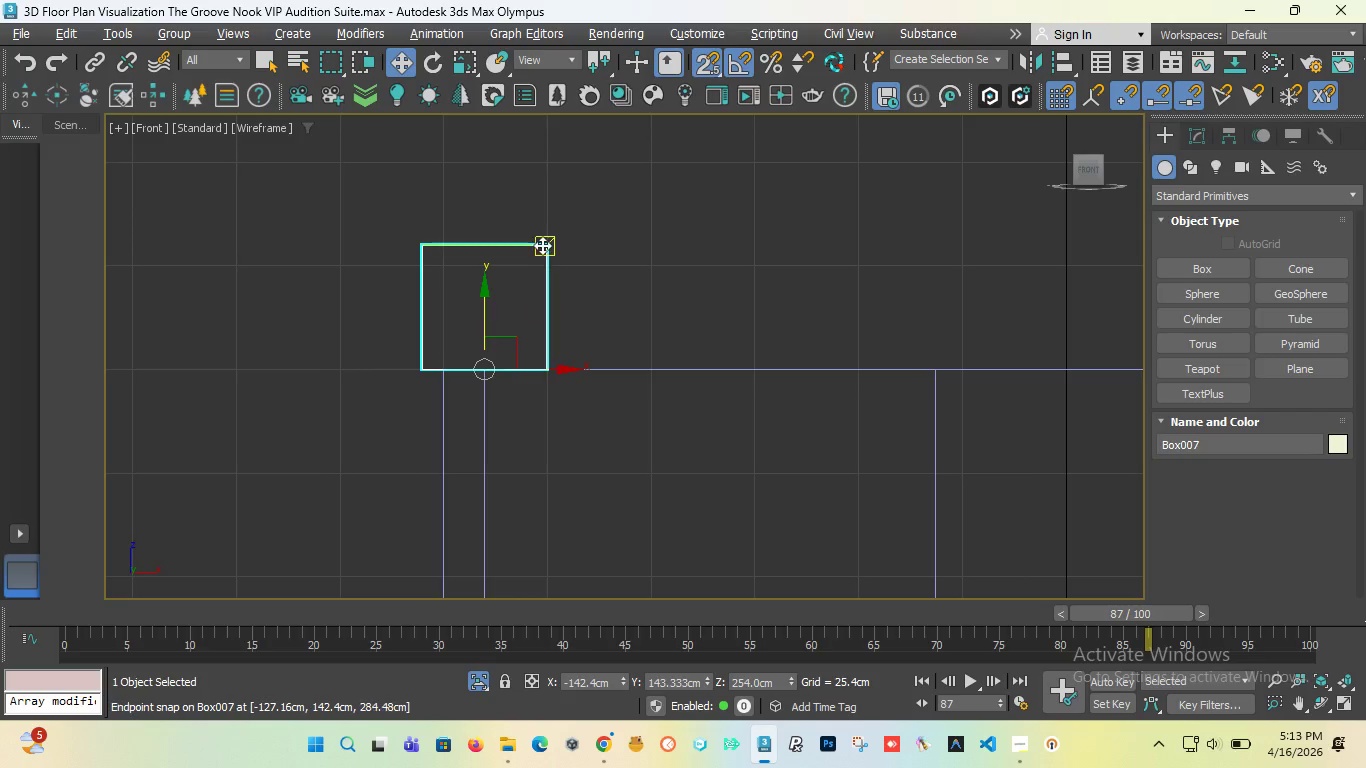 
left_click_drag(start_coordinate=[543, 244], to_coordinate=[921, 370])
 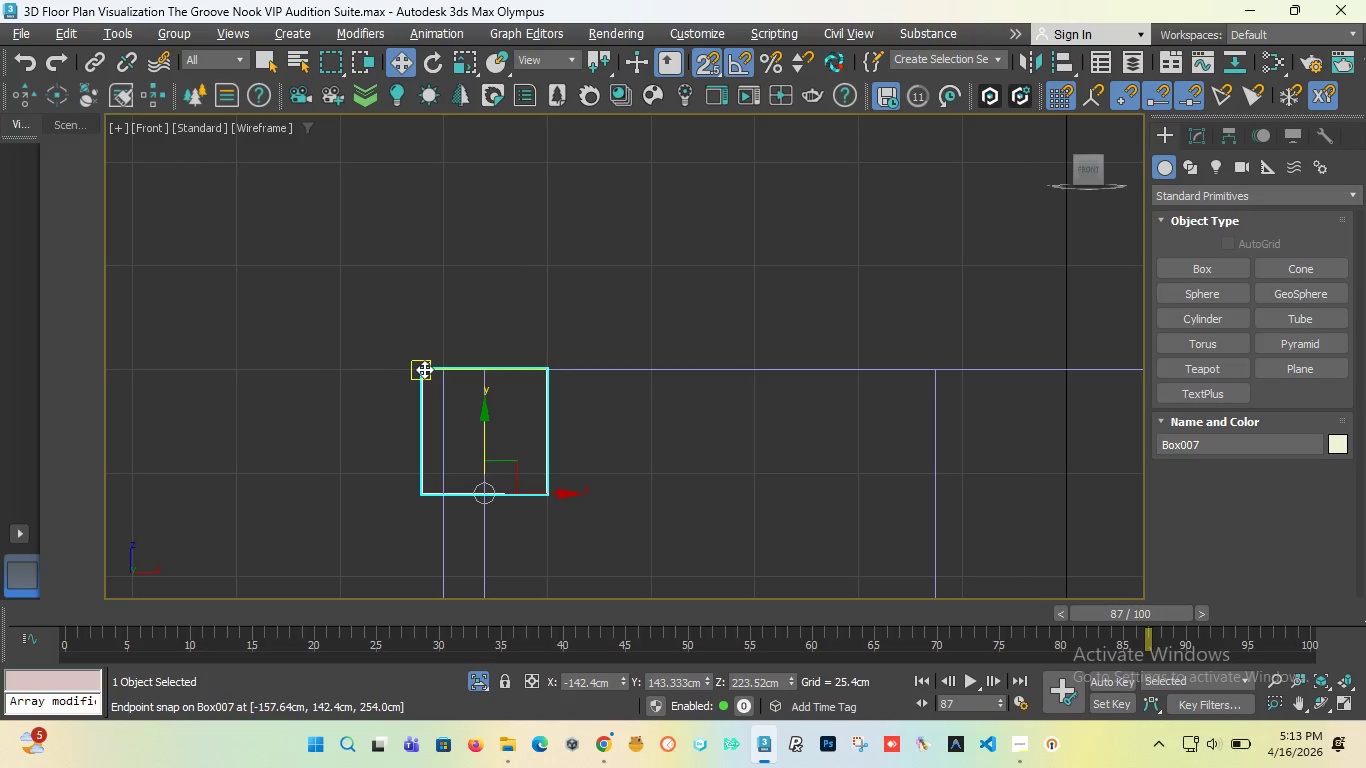 
left_click_drag(start_coordinate=[424, 369], to_coordinate=[367, 303])
 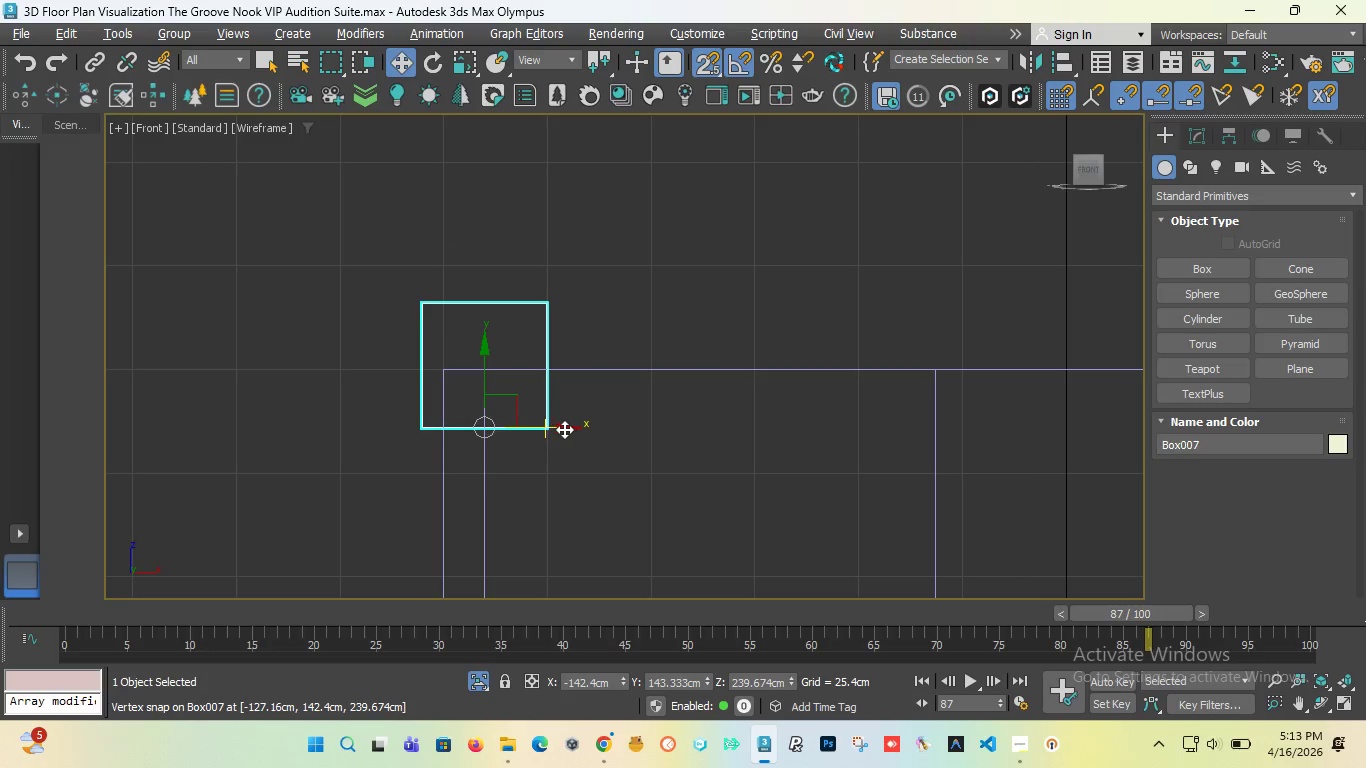 
left_click_drag(start_coordinate=[561, 425], to_coordinate=[626, 525])
 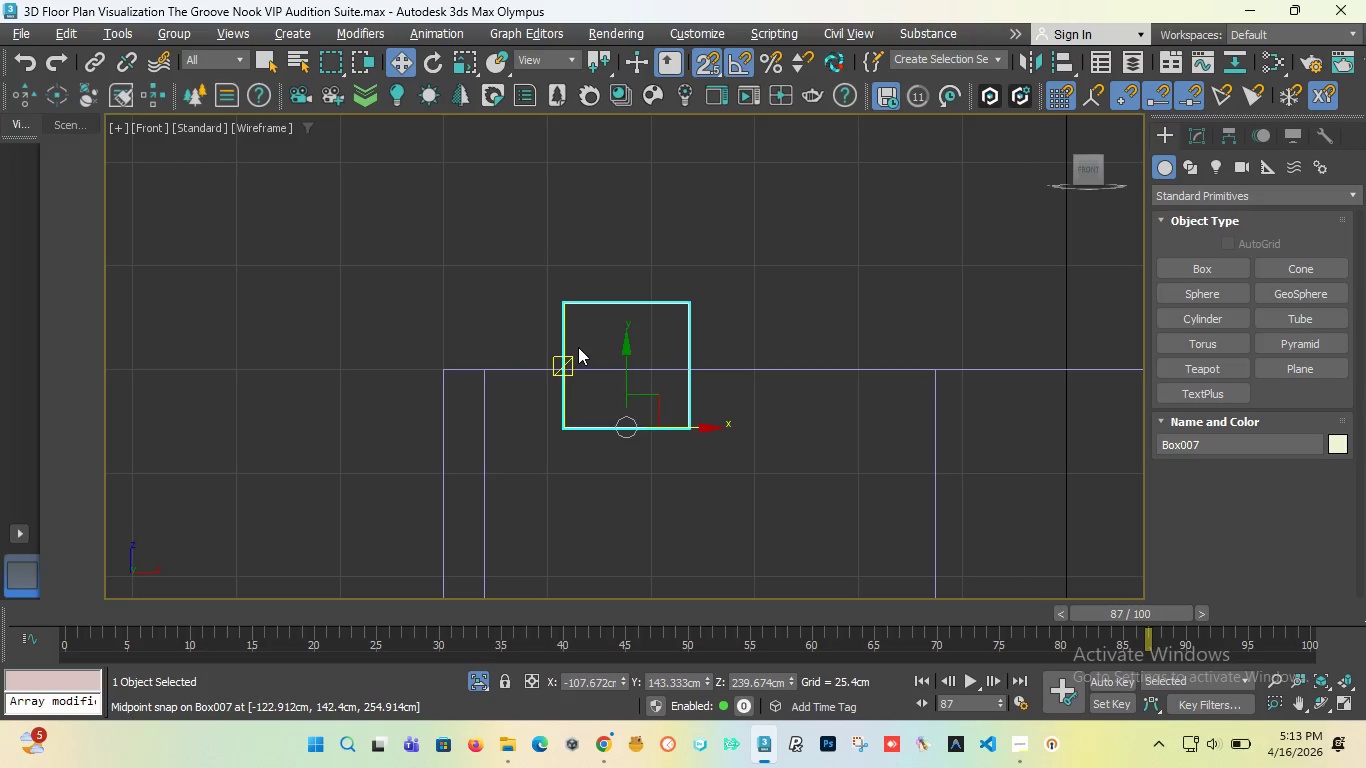 
left_click_drag(start_coordinate=[564, 300], to_coordinate=[552, 427])
 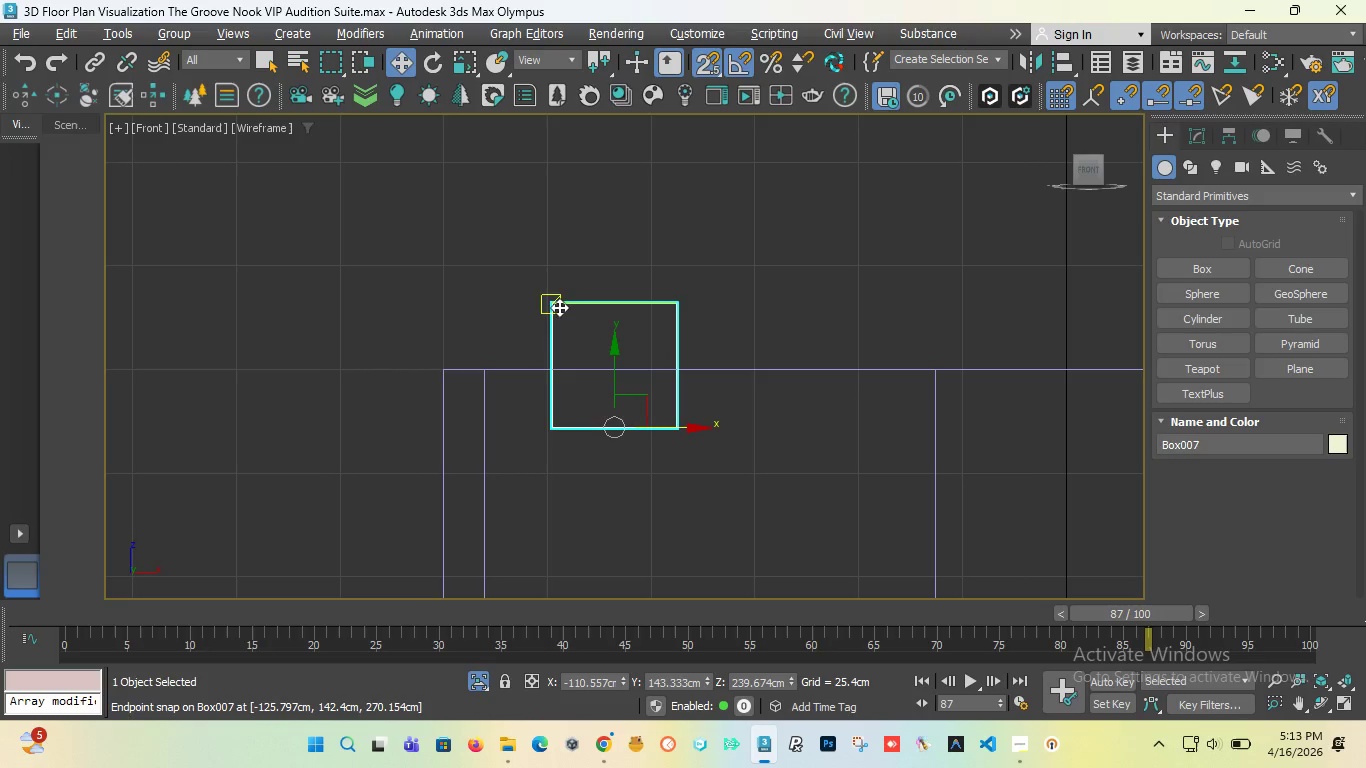 
left_click_drag(start_coordinate=[554, 308], to_coordinate=[490, 369])
 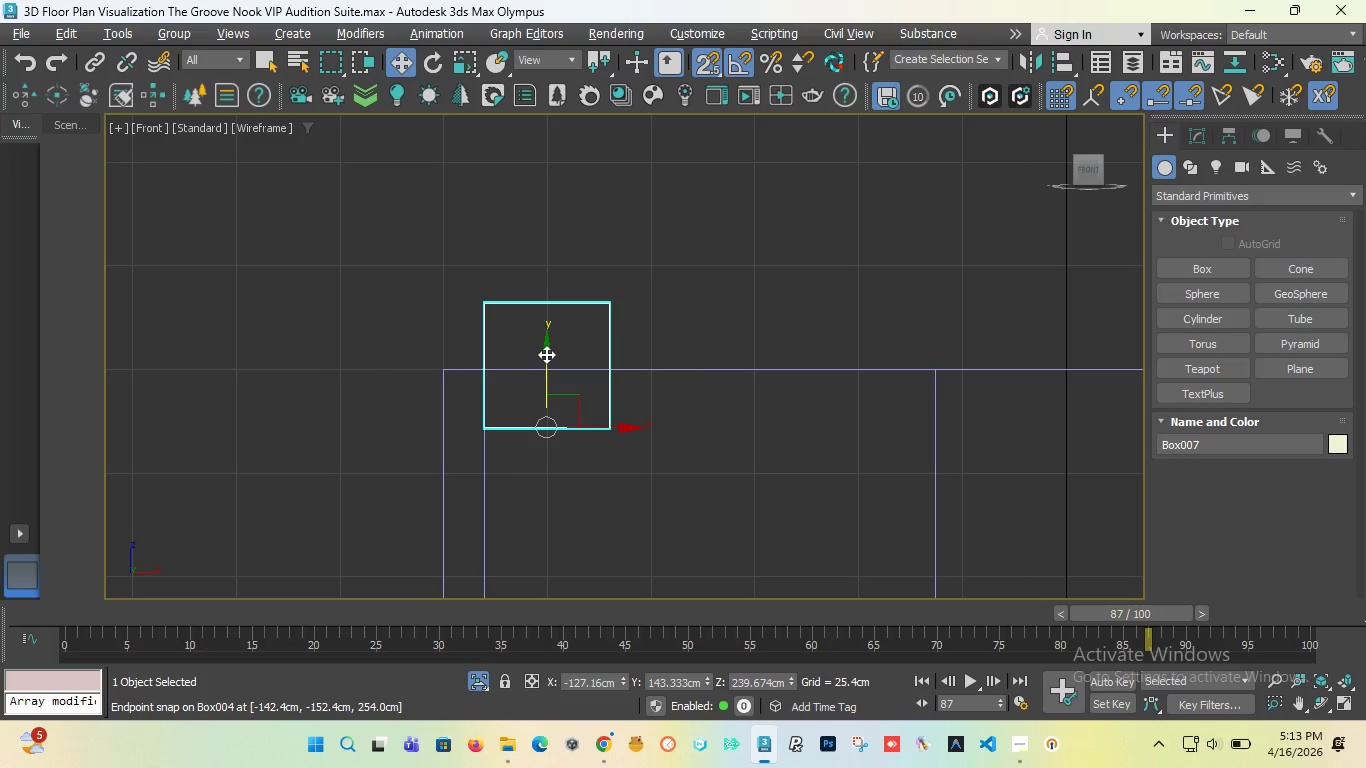 
left_click_drag(start_coordinate=[546, 353], to_coordinate=[543, 492])
 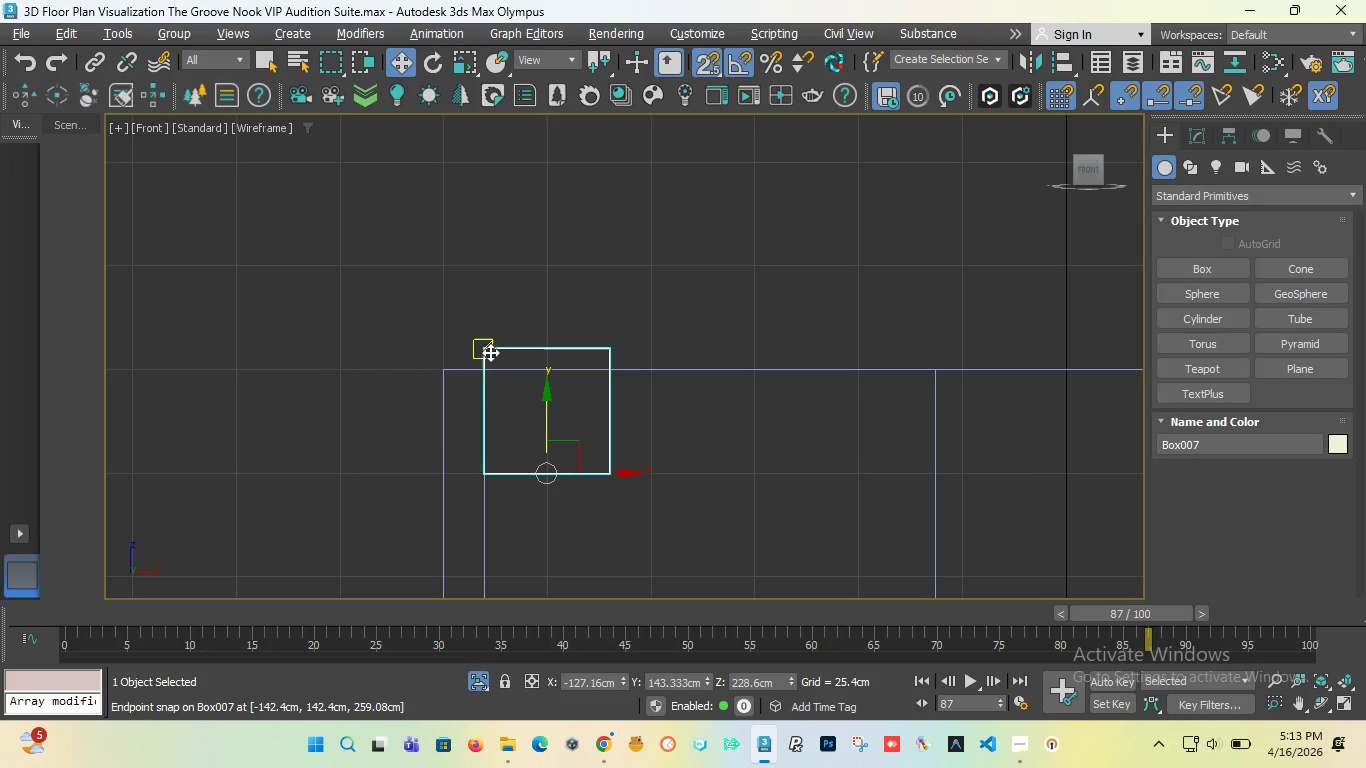 
left_click_drag(start_coordinate=[490, 352], to_coordinate=[489, 381])
 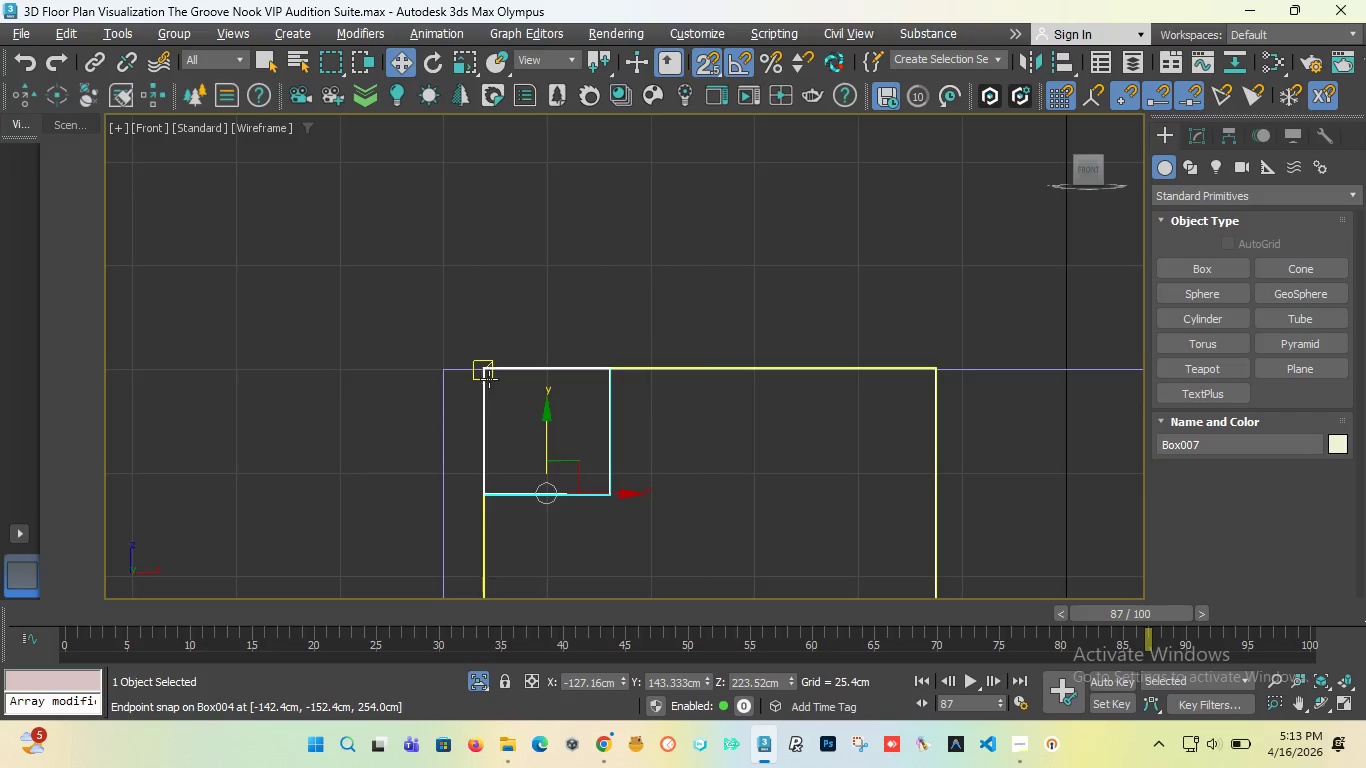 
scroll: coordinate [489, 379], scroll_direction: down, amount: 2.0
 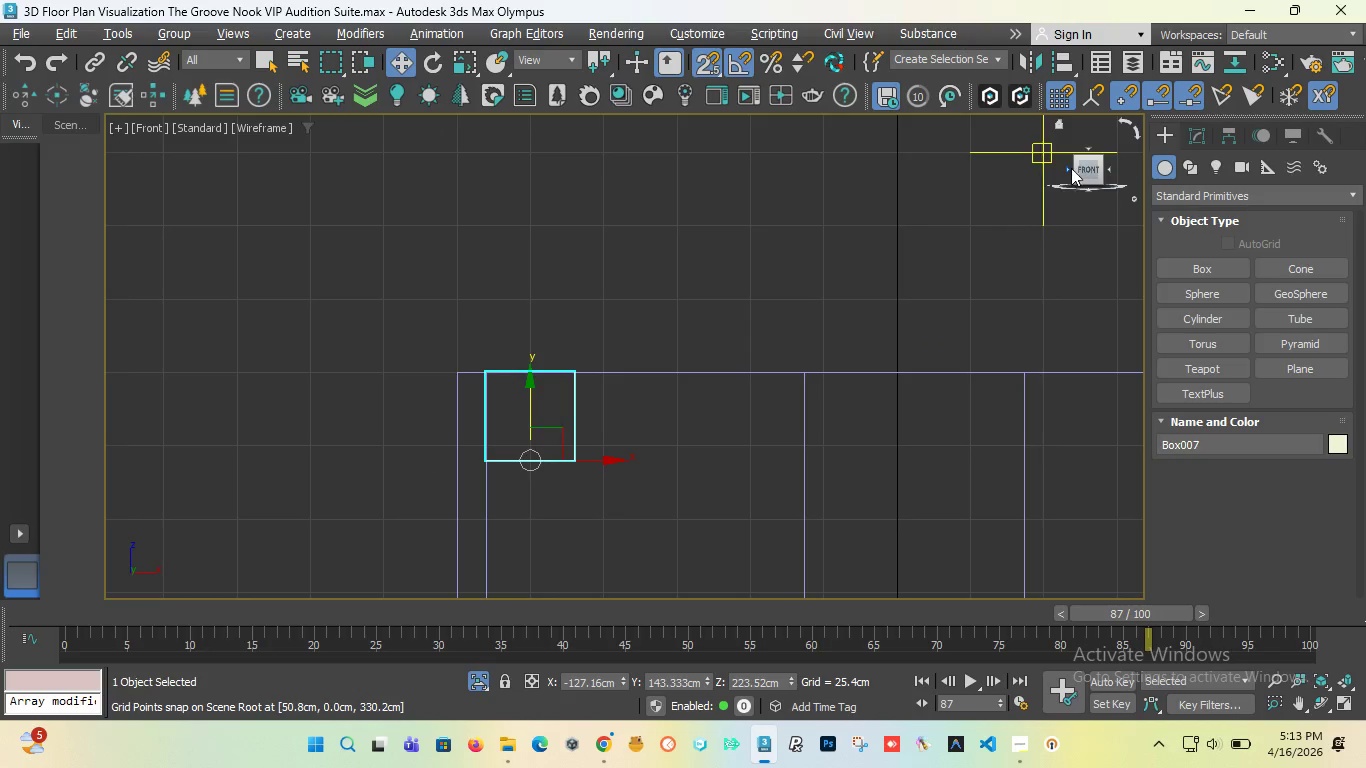 
left_click_drag(start_coordinate=[1097, 171], to_coordinate=[1093, 183])
 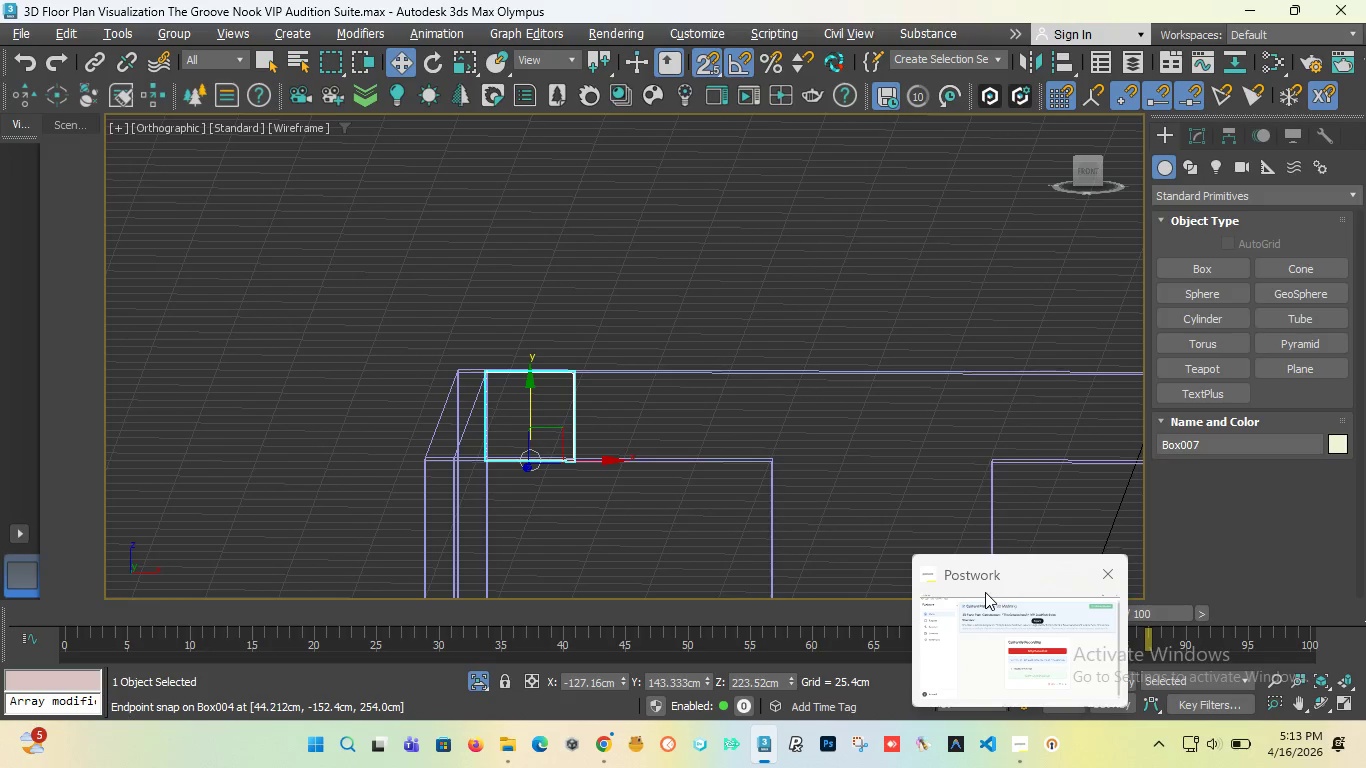 
left_click([985, 642])
 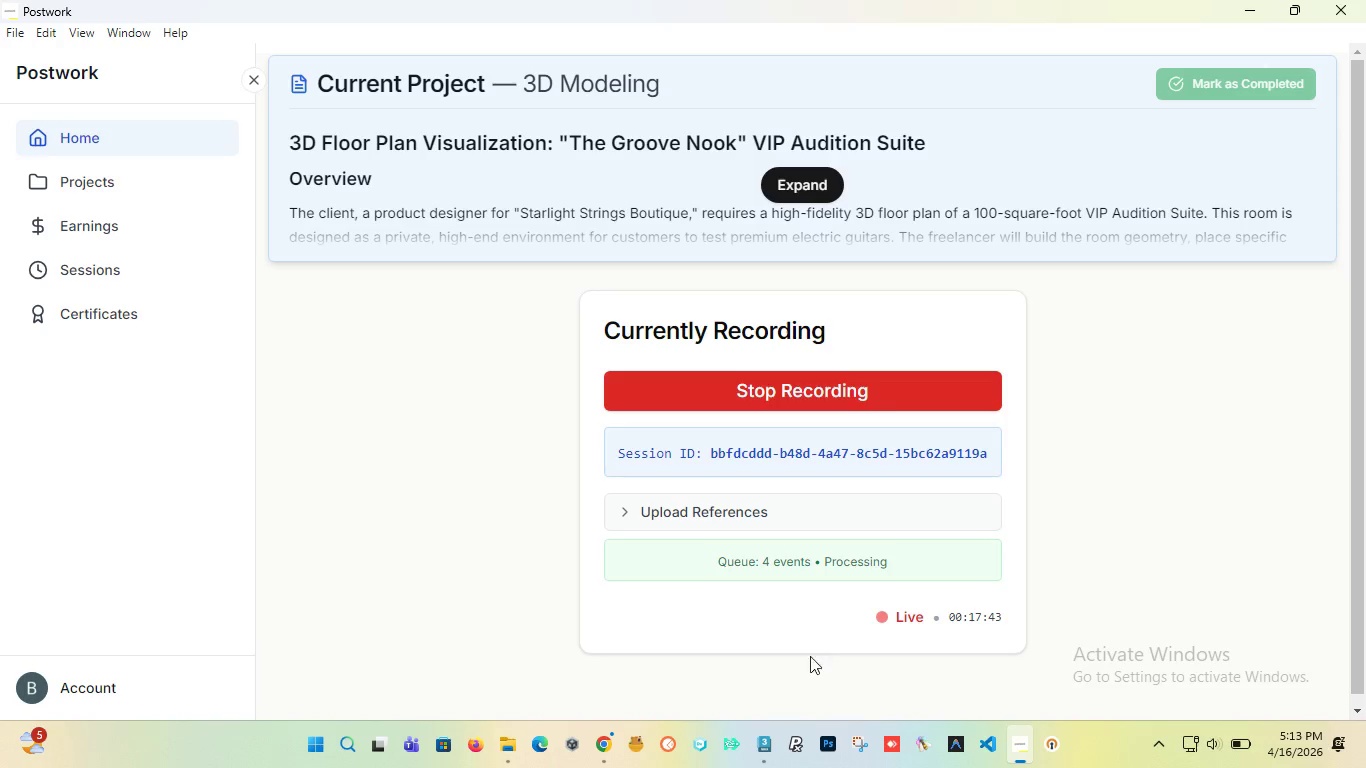 
left_click([767, 741])
 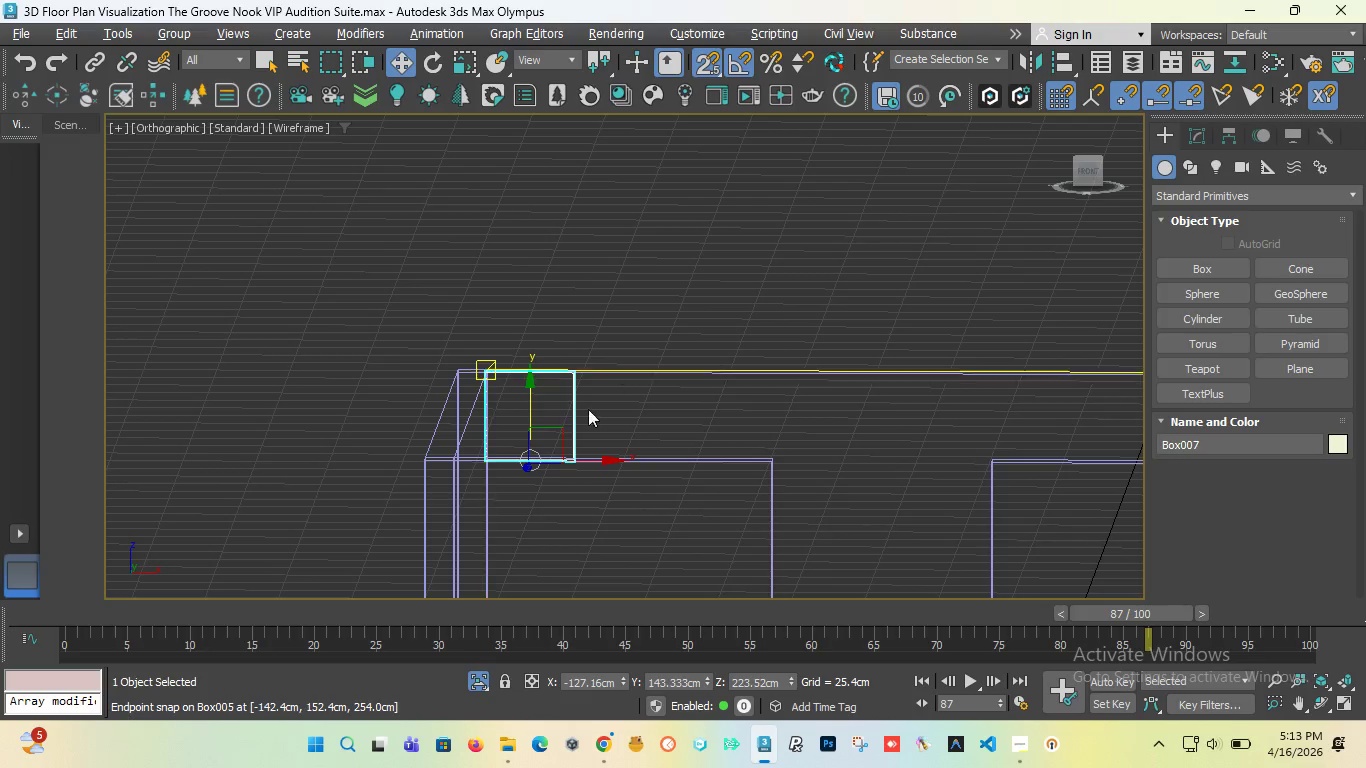 
scroll: coordinate [528, 438], scroll_direction: none, amount: 0.0
 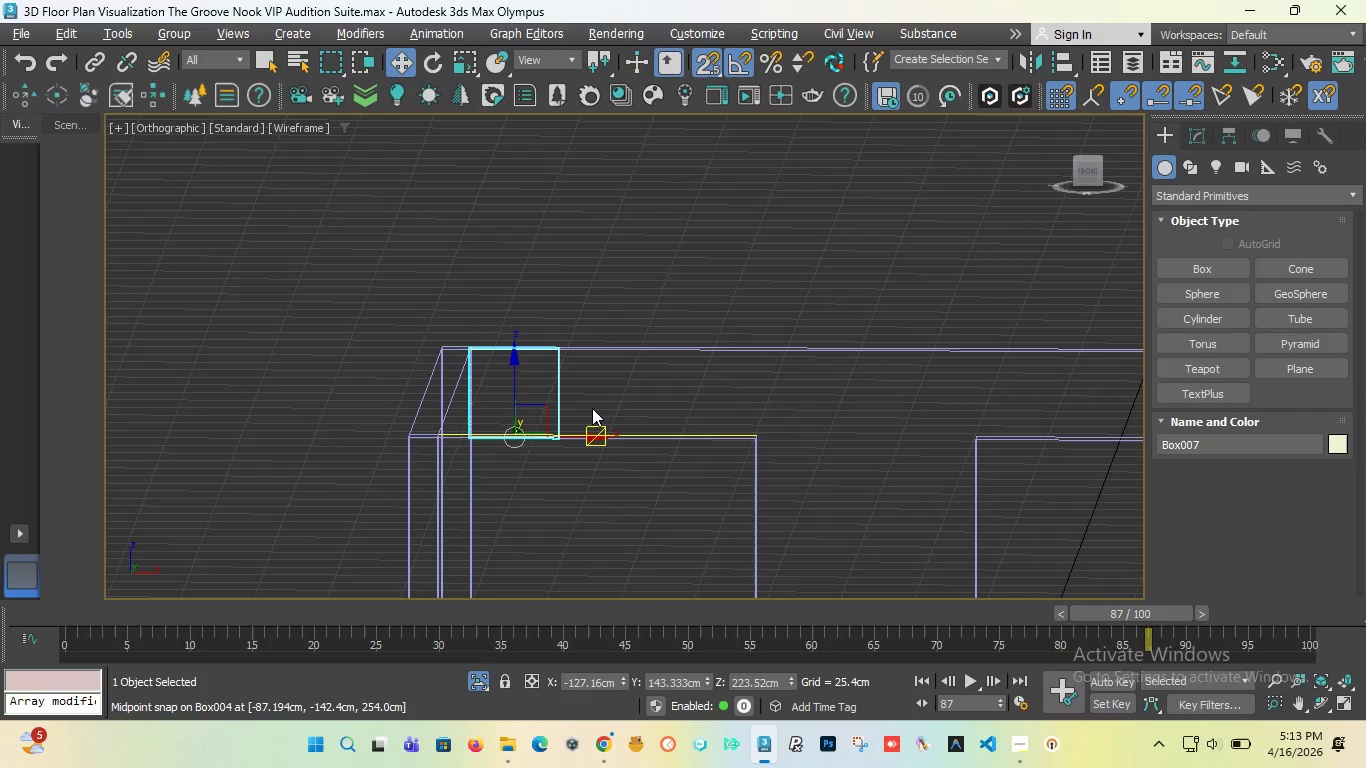 
left_click([588, 376])
 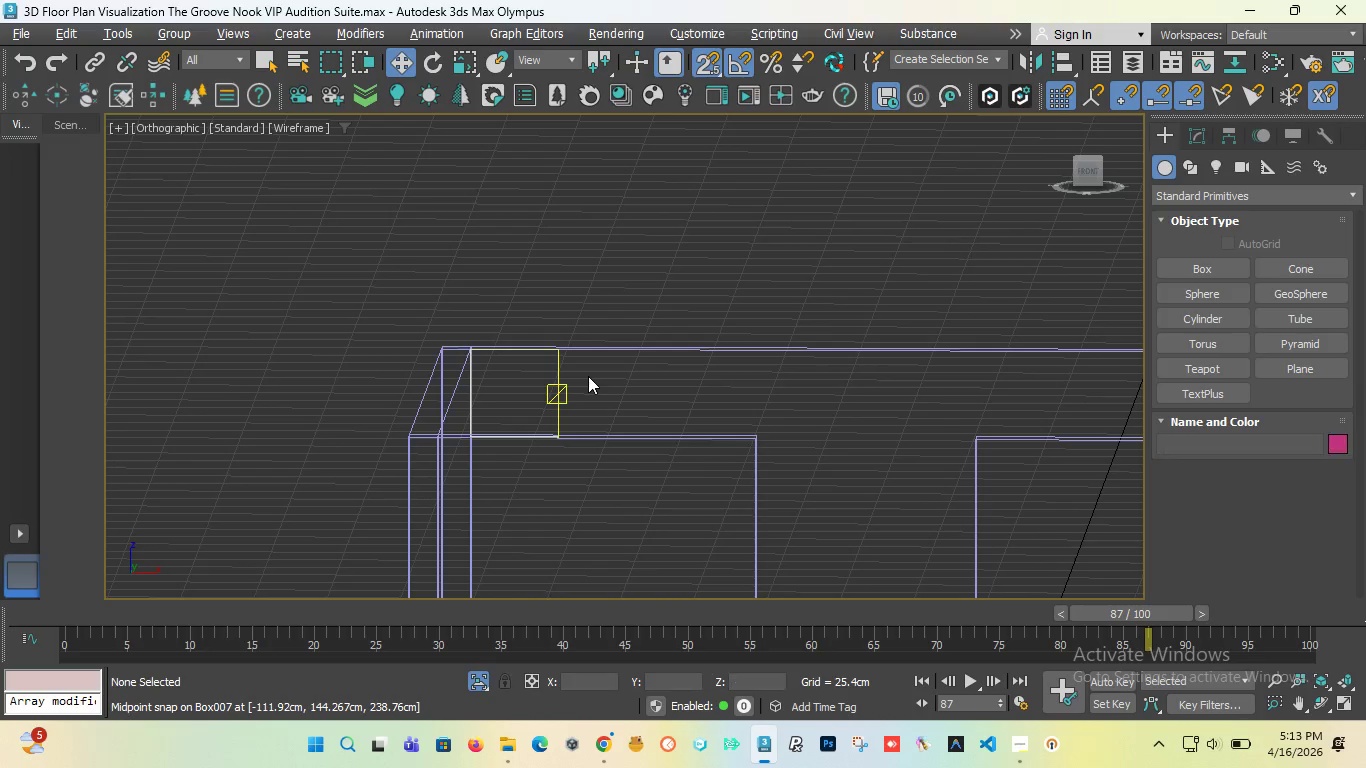 
key(F)
 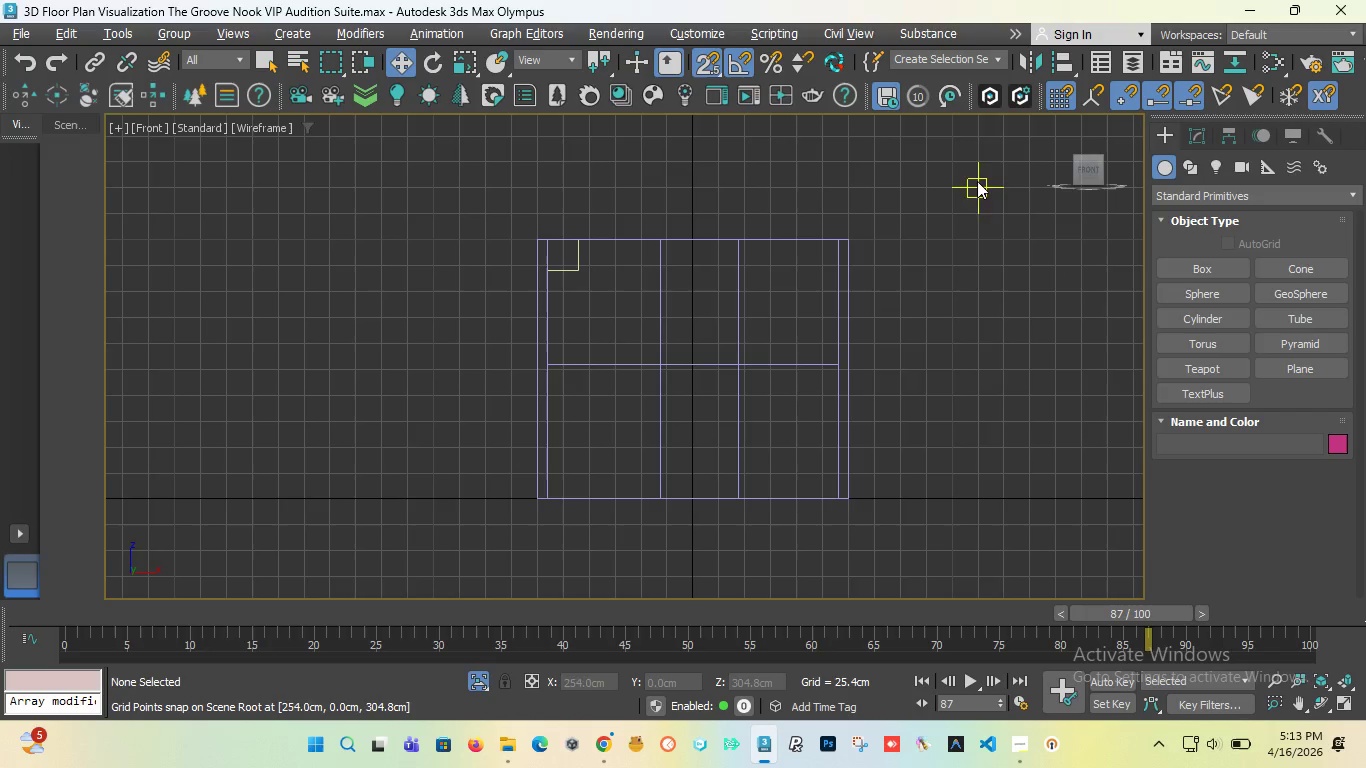 
left_click_drag(start_coordinate=[1088, 170], to_coordinate=[958, 218])
 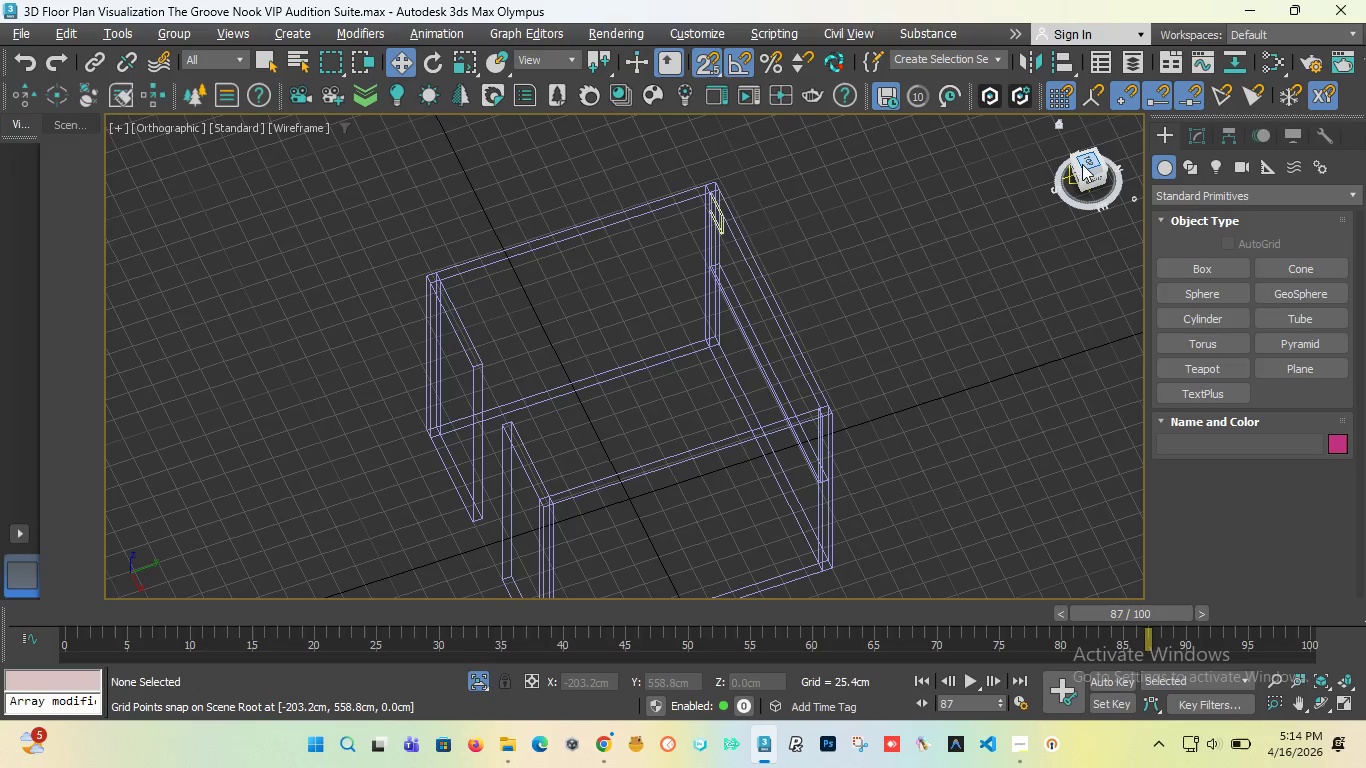 
key(F)
 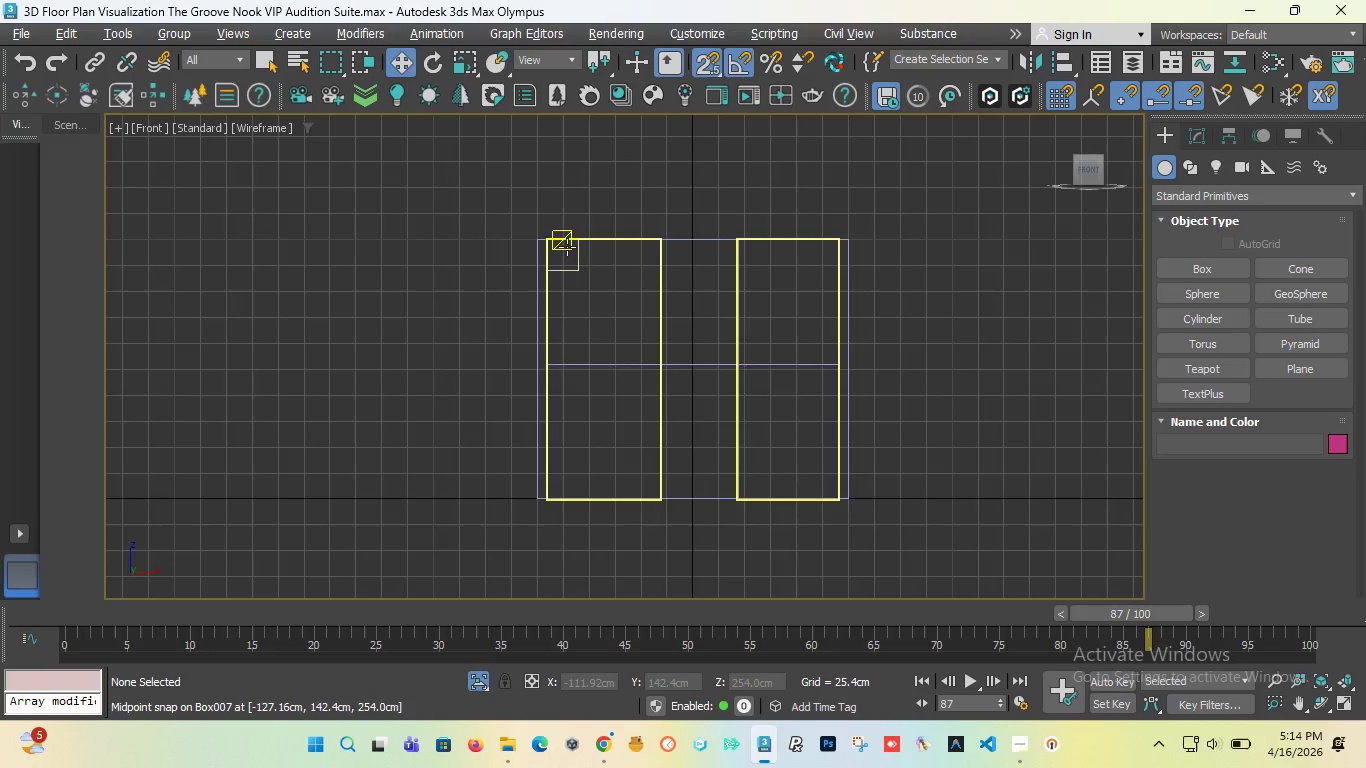 
scroll: coordinate [568, 255], scroll_direction: up, amount: 3.0
 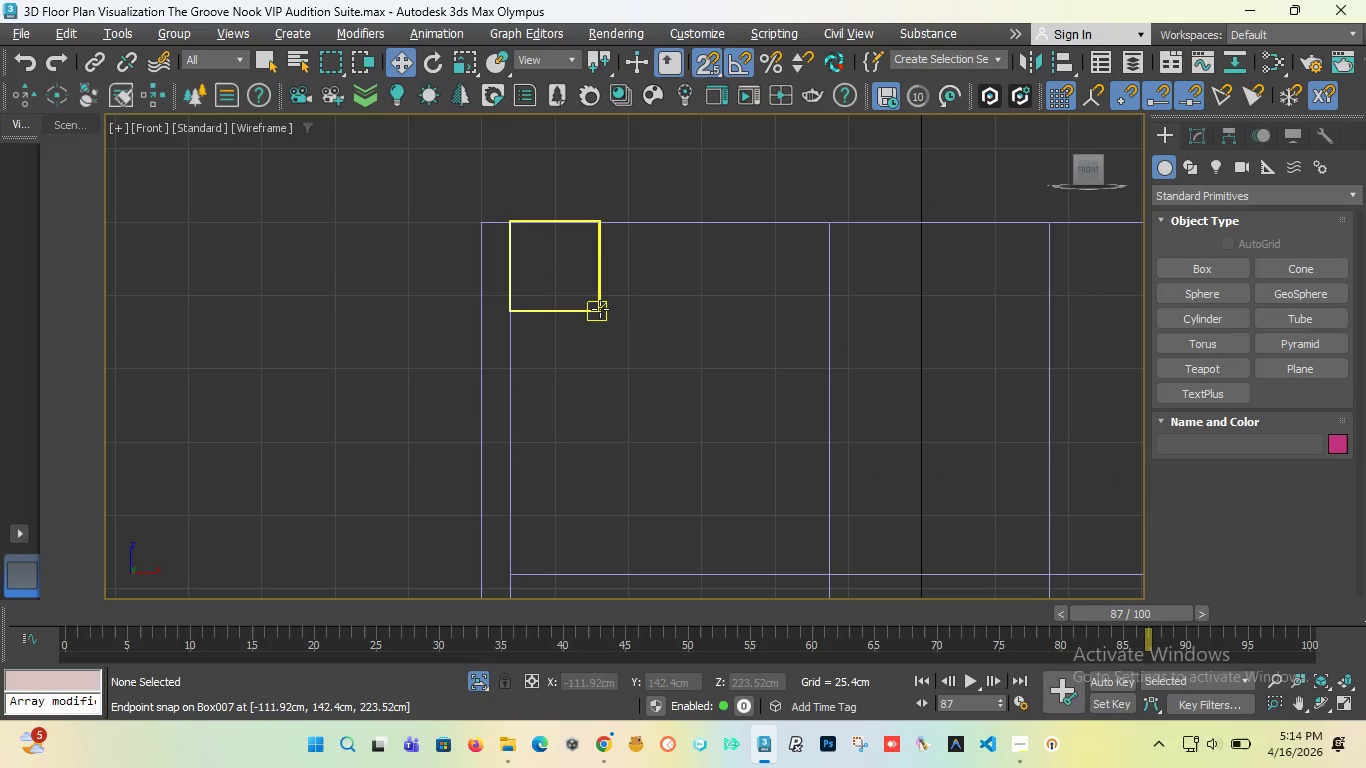 
left_click([600, 309])
 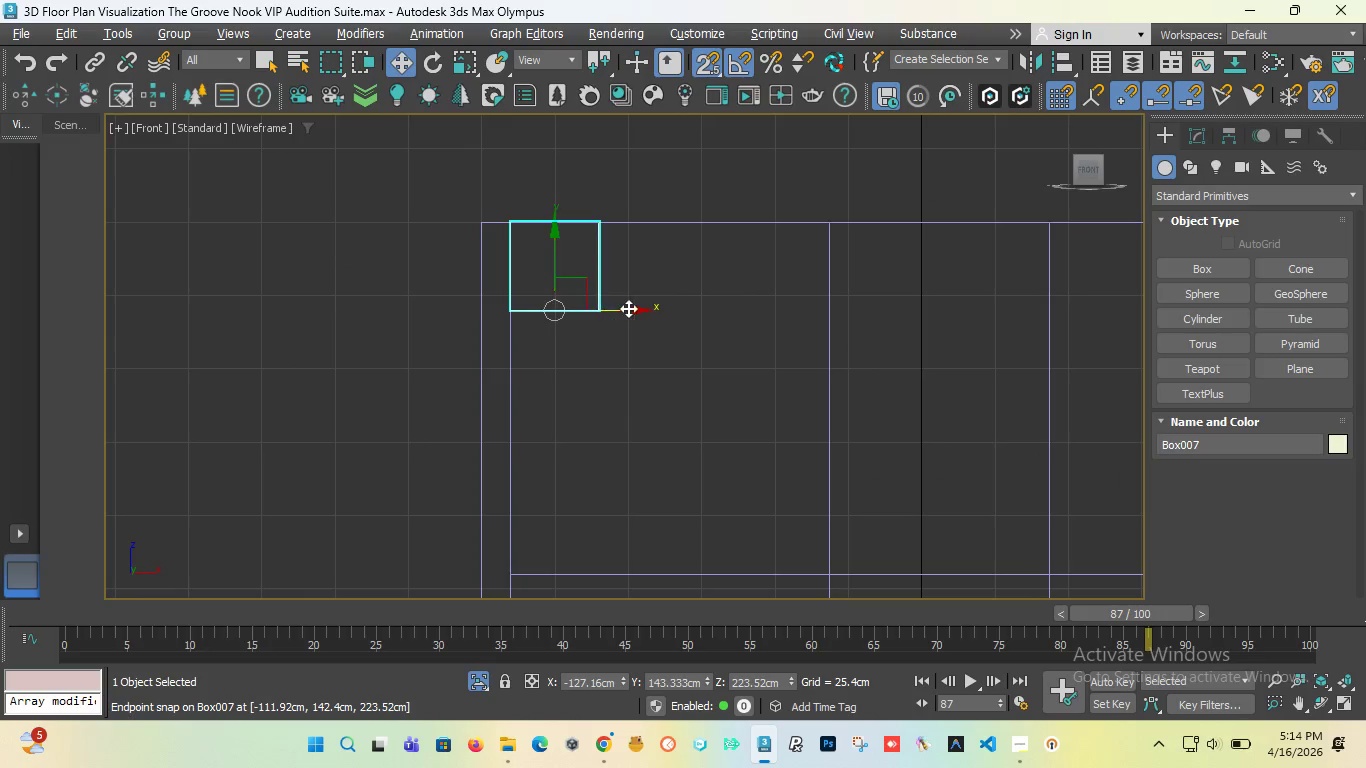 
hold_key(key=ShiftLeft, duration=2.5)
left_click_drag(start_coordinate=[629, 308], to_coordinate=[659, 290])
 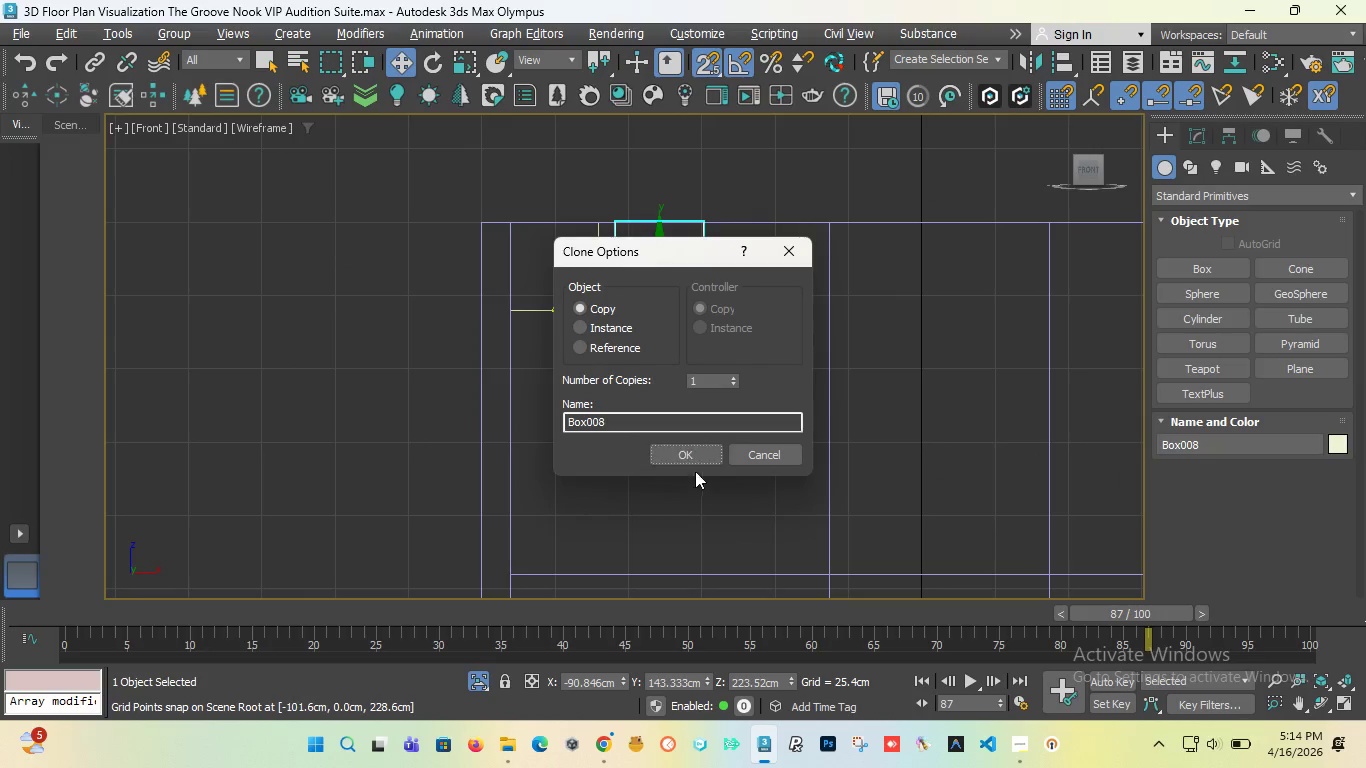 
left_click([681, 451])
 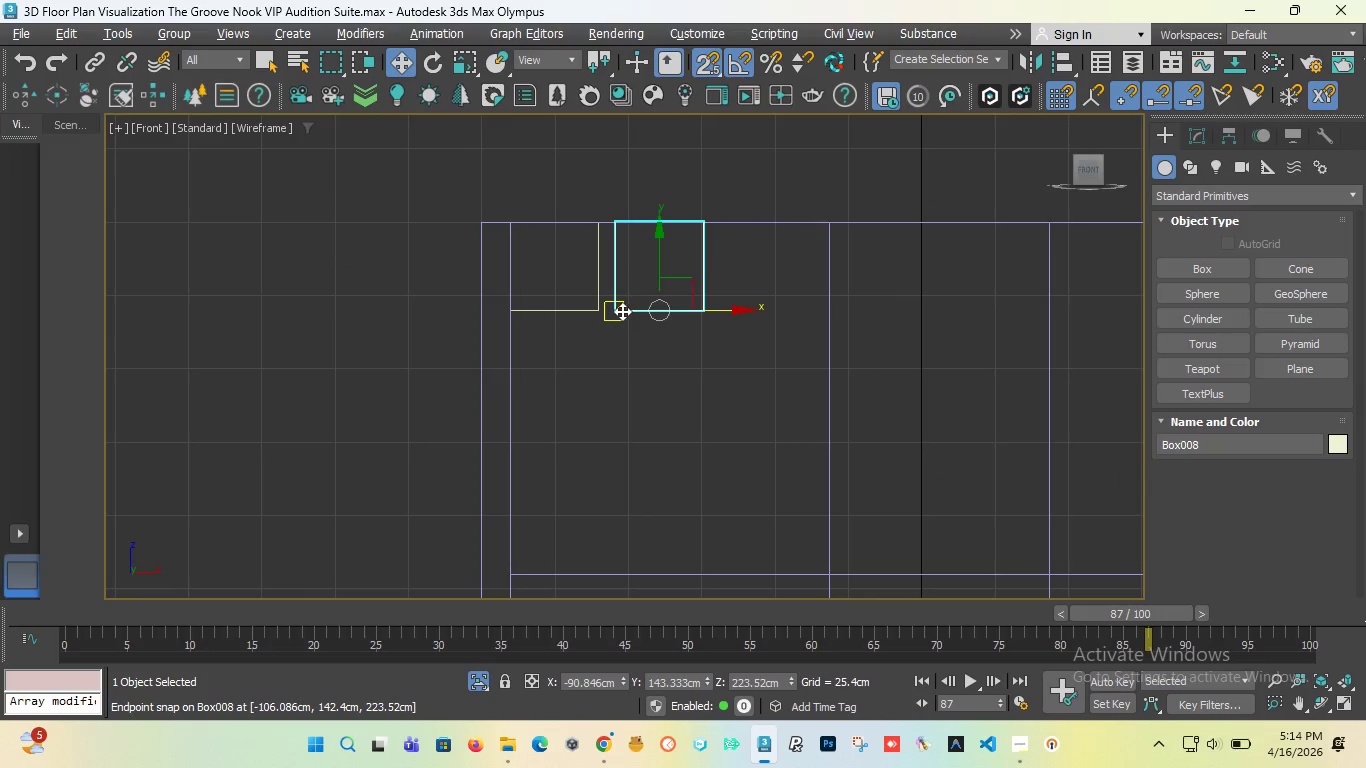 
left_click_drag(start_coordinate=[620, 310], to_coordinate=[601, 314])
 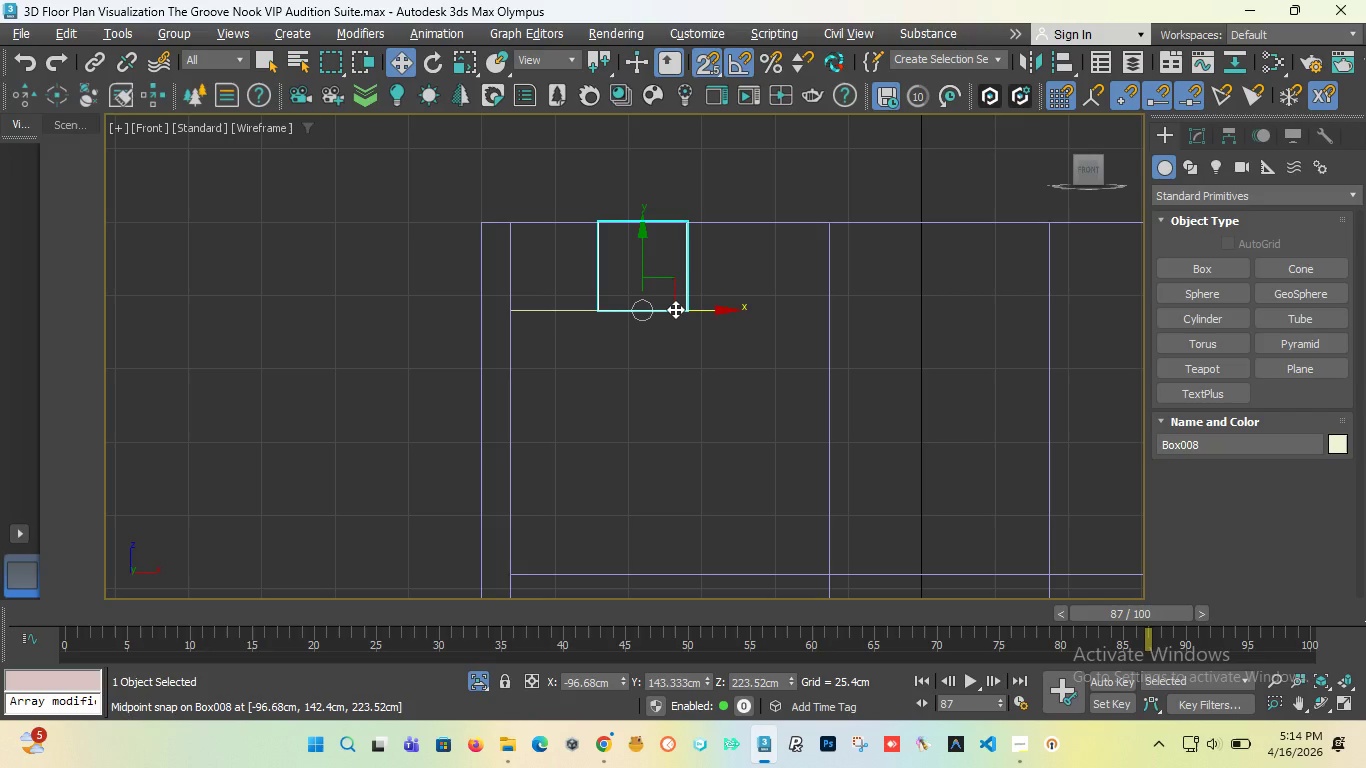 
key(Control+Z)
 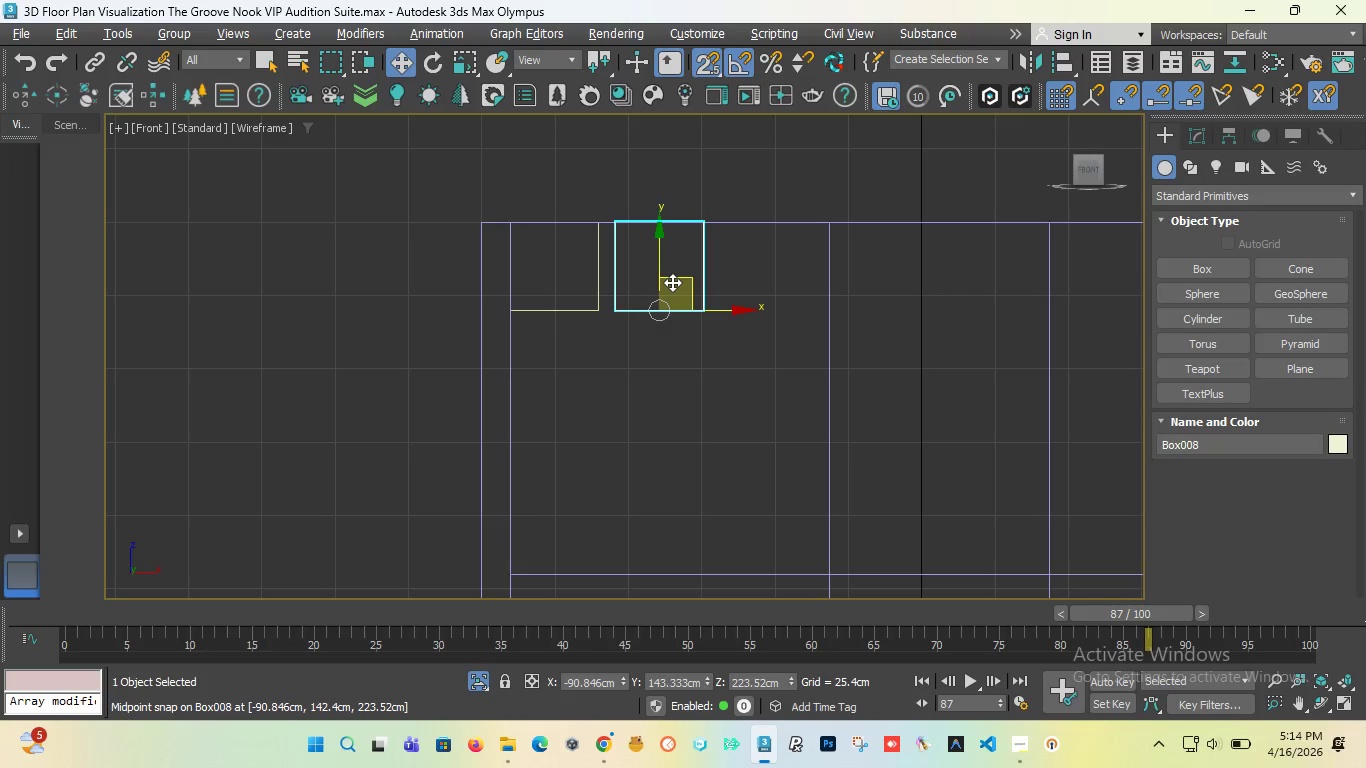 
key(Control+Z)
 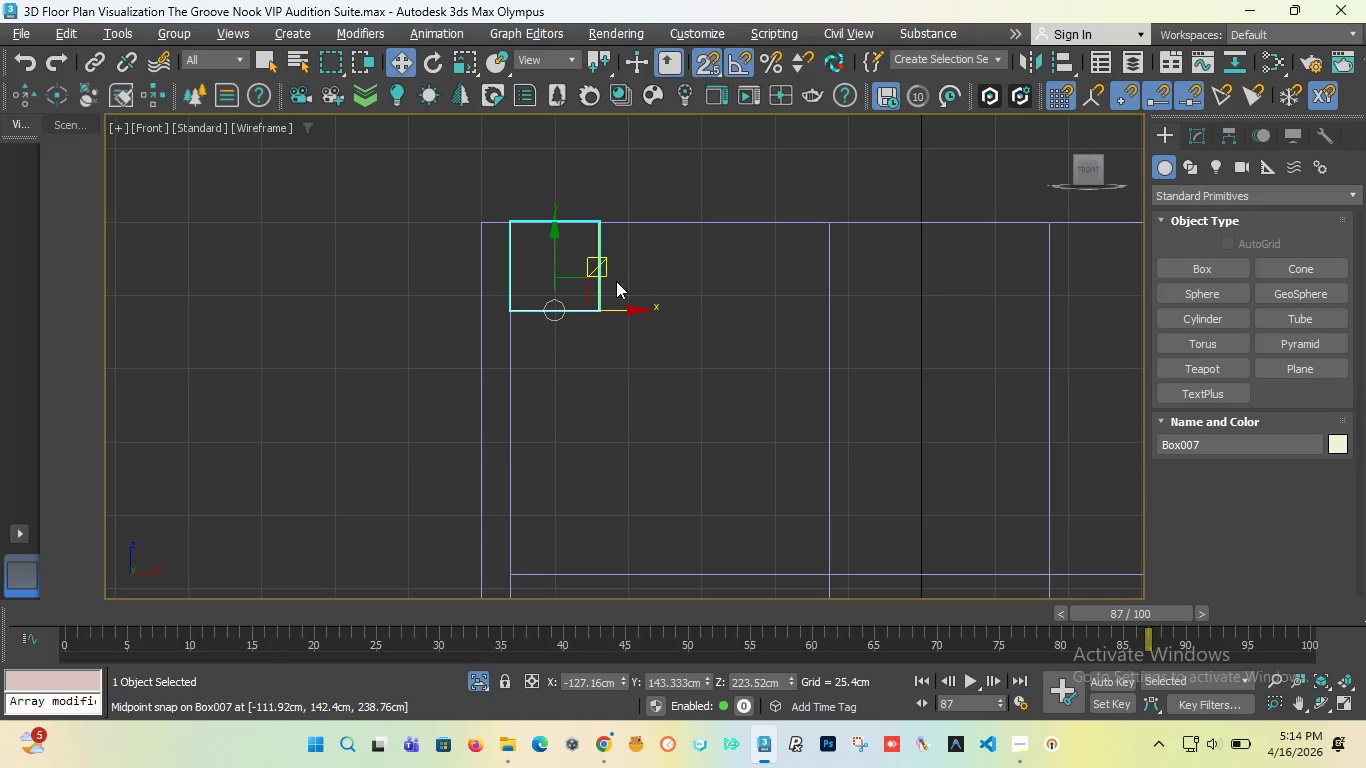 
hold_key(key=ShiftLeft, duration=1.84)
left_click_drag(start_coordinate=[556, 263], to_coordinate=[556, 472])
 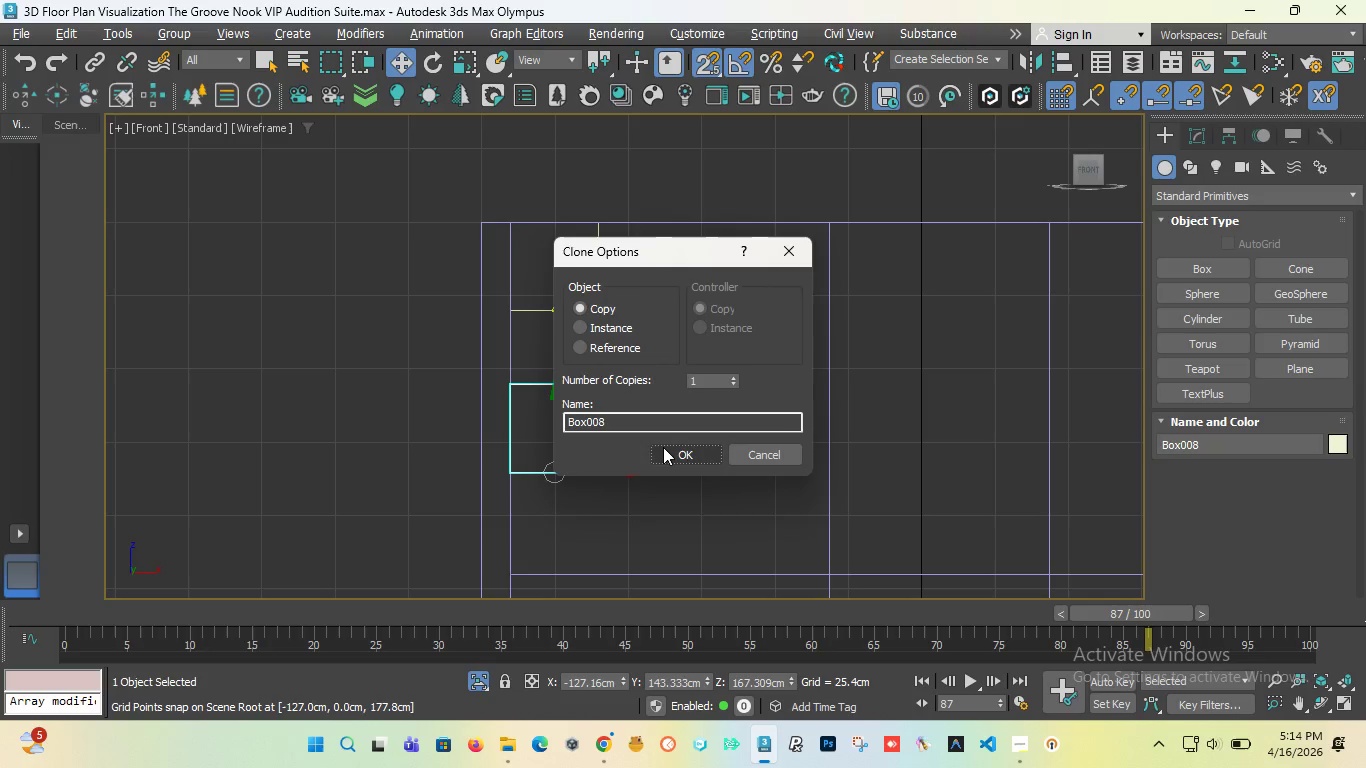 
left_click([663, 447])
 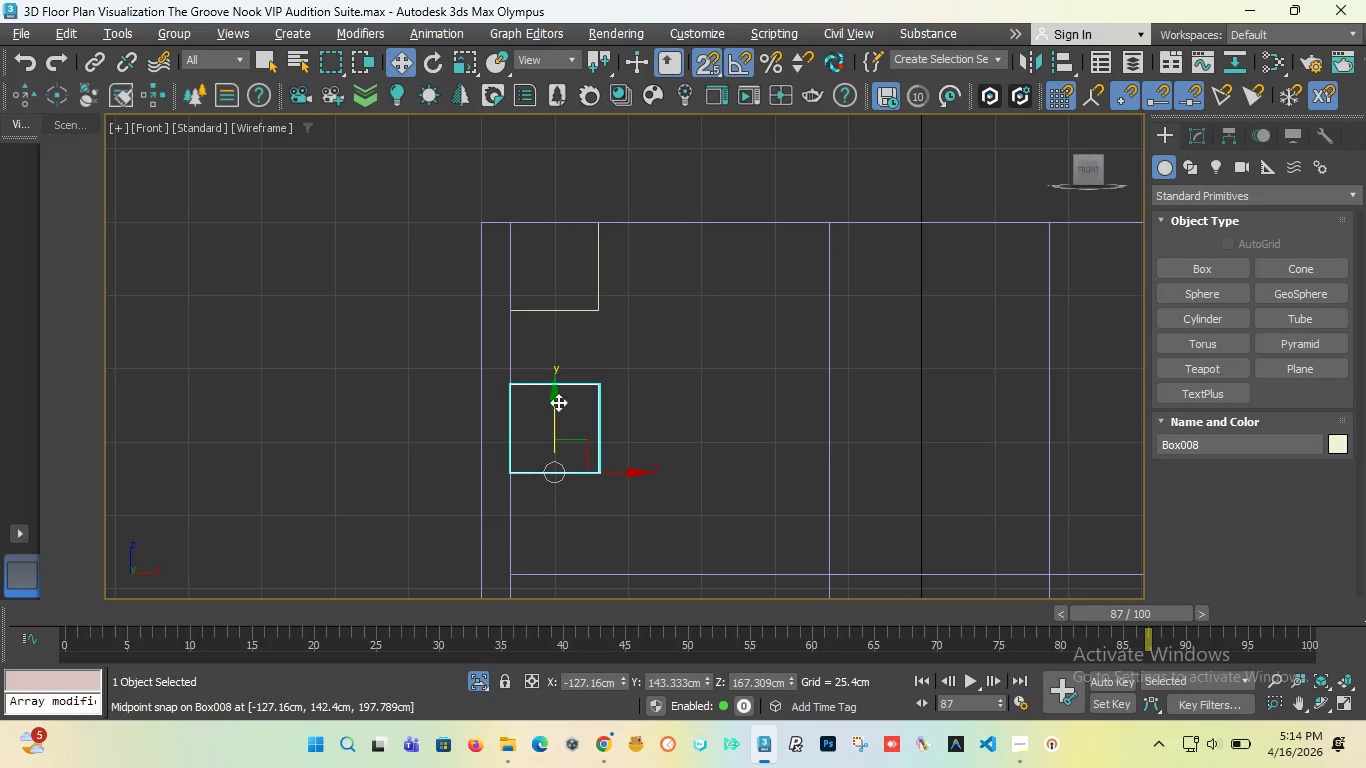 
left_click_drag(start_coordinate=[555, 407], to_coordinate=[604, 431])
 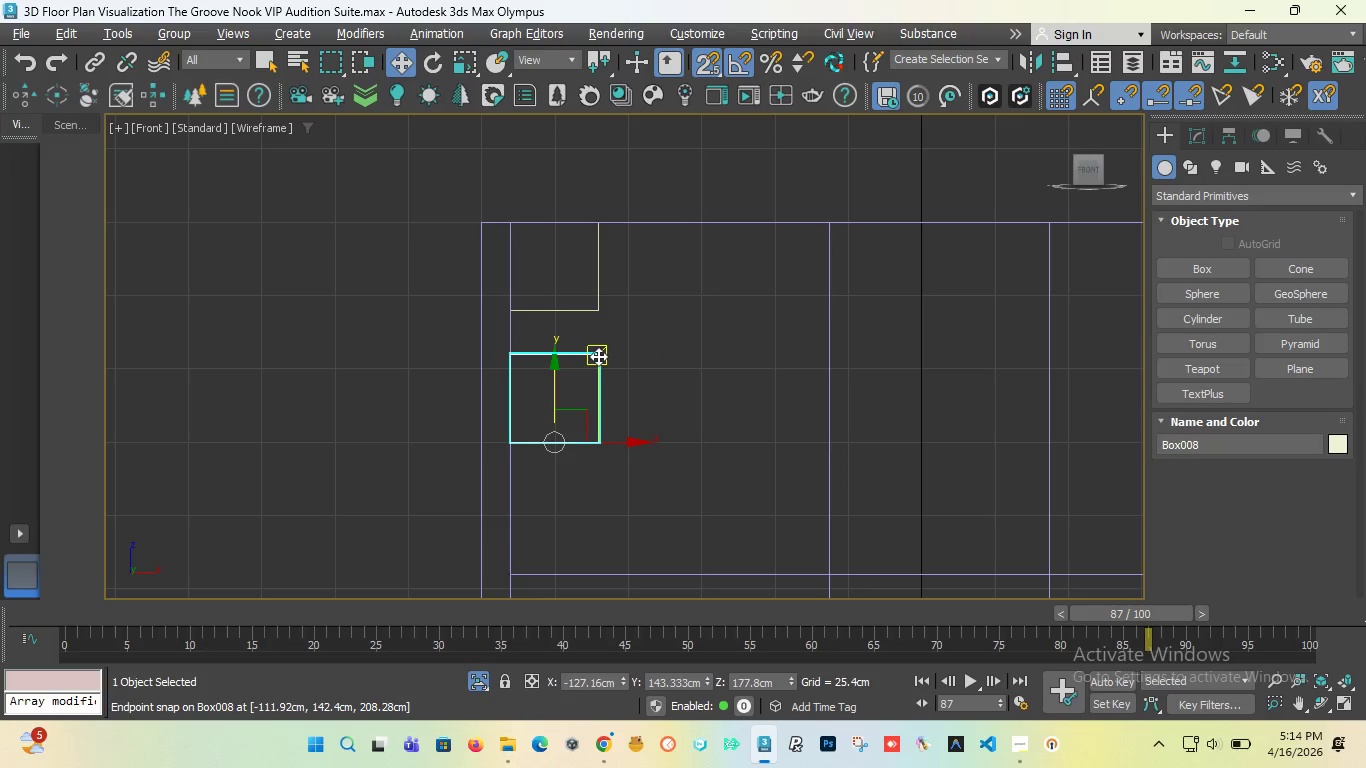 
left_click_drag(start_coordinate=[598, 356], to_coordinate=[600, 316])
 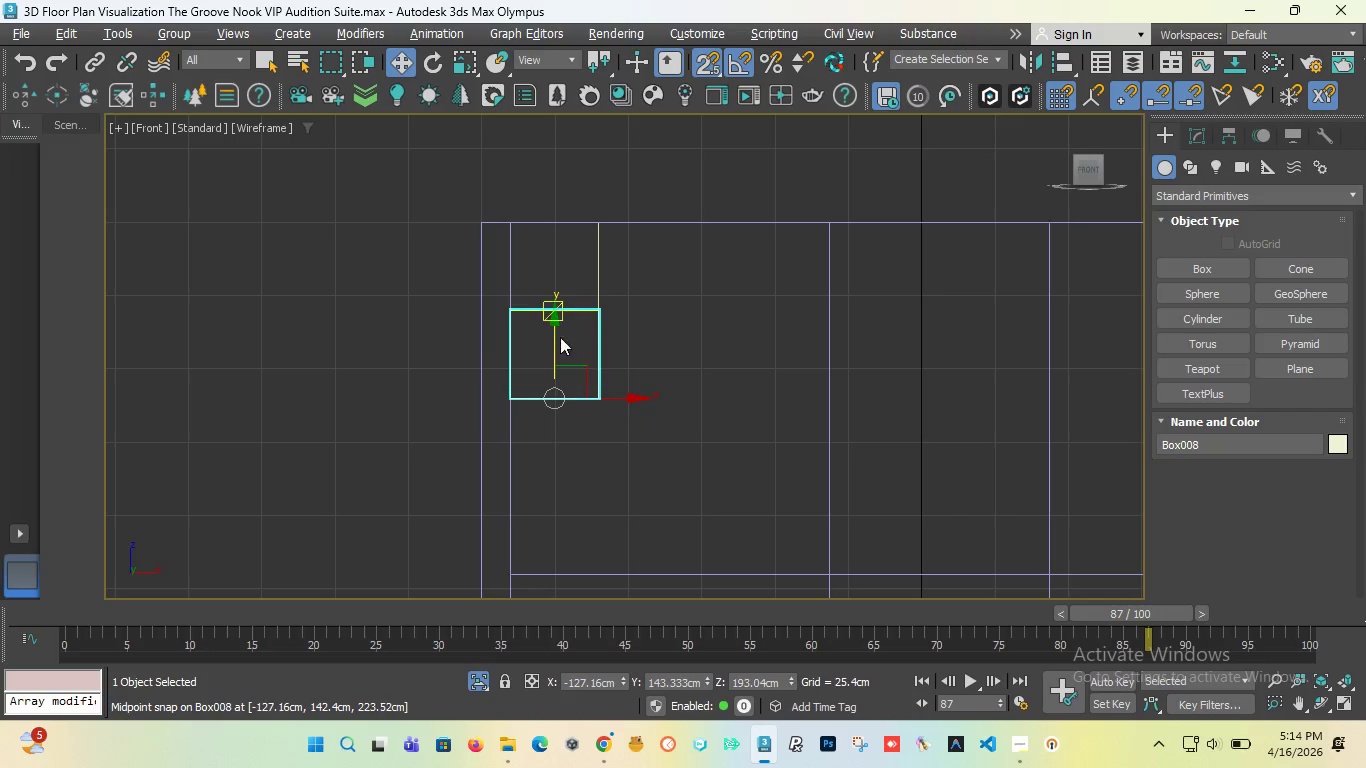 
hold_key(key=ShiftLeft, duration=1.66)
left_click_drag(start_coordinate=[555, 337], to_coordinate=[549, 541])
 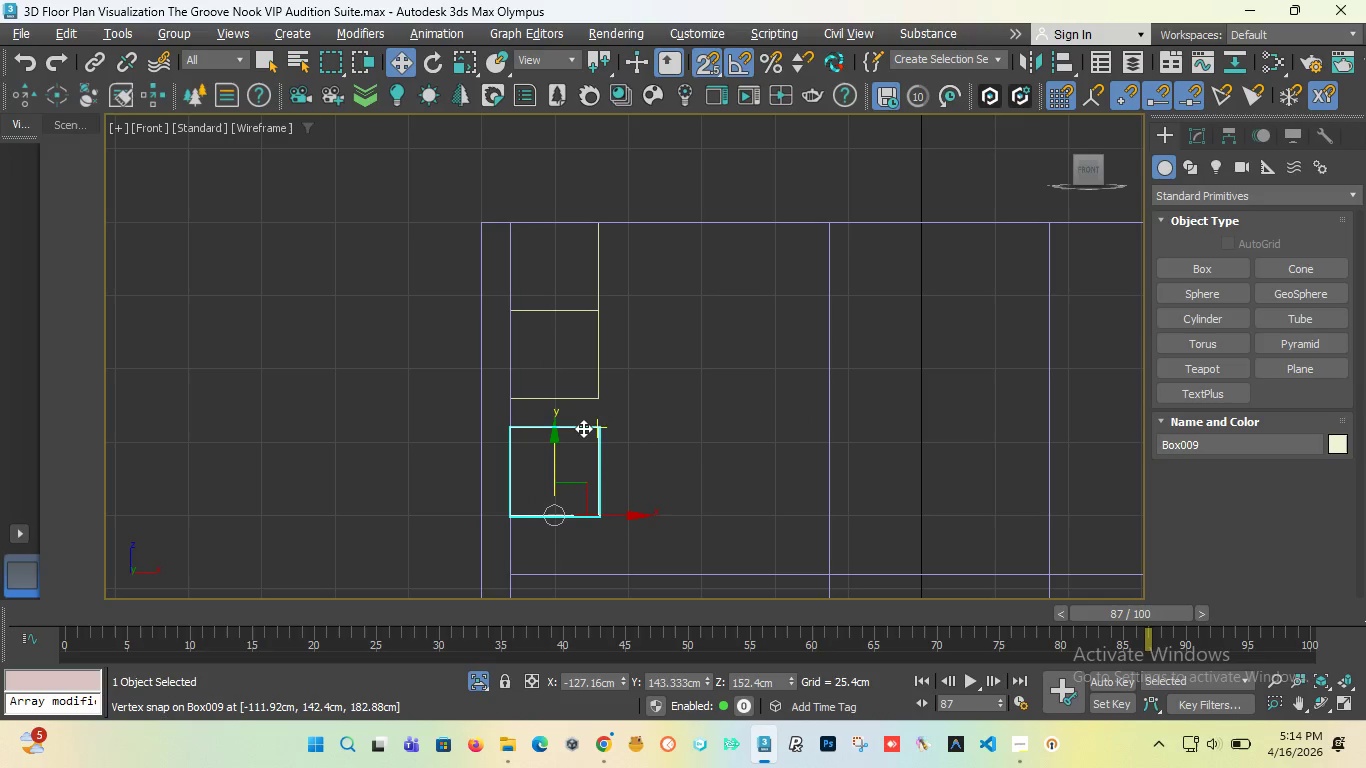 
left_click_drag(start_coordinate=[598, 429], to_coordinate=[599, 406])
 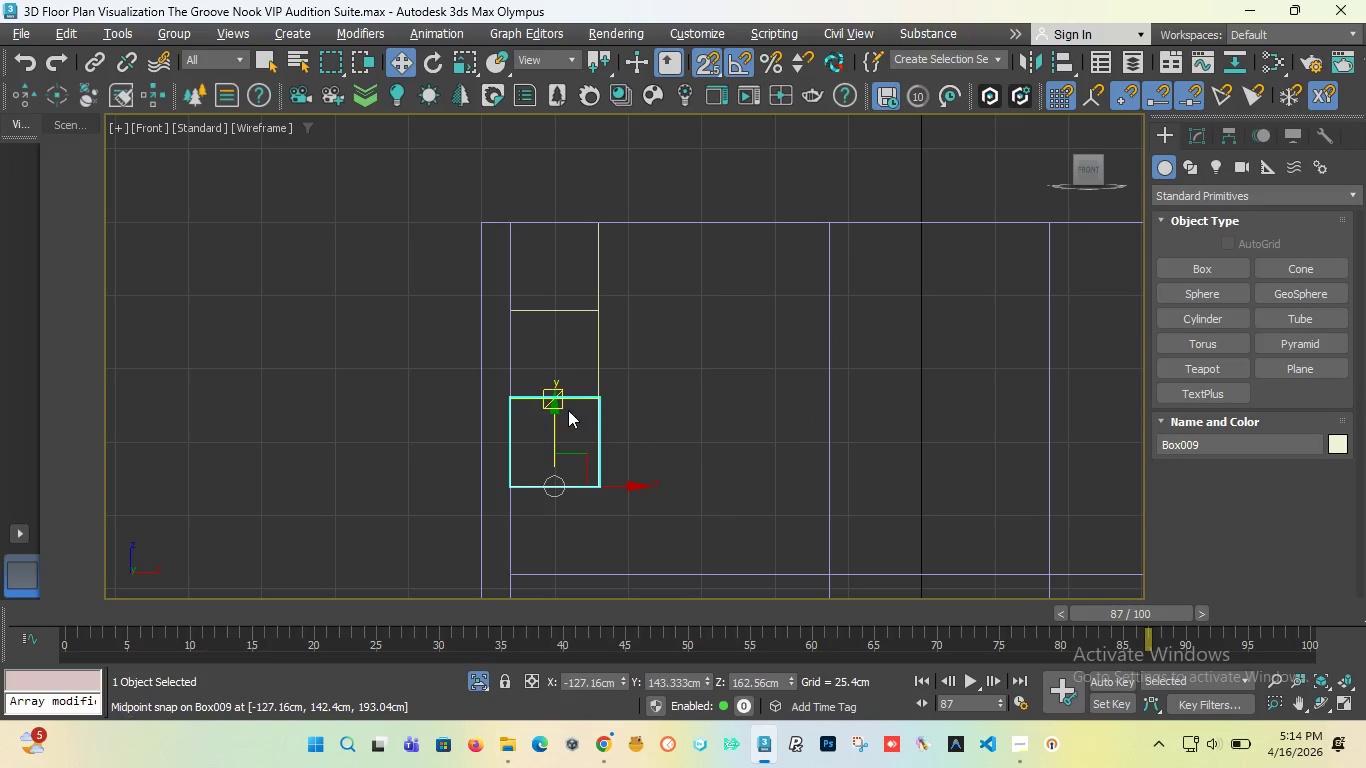 
hold_key(key=ShiftLeft, duration=1.86)
left_click_drag(start_coordinate=[552, 414], to_coordinate=[544, 596])
 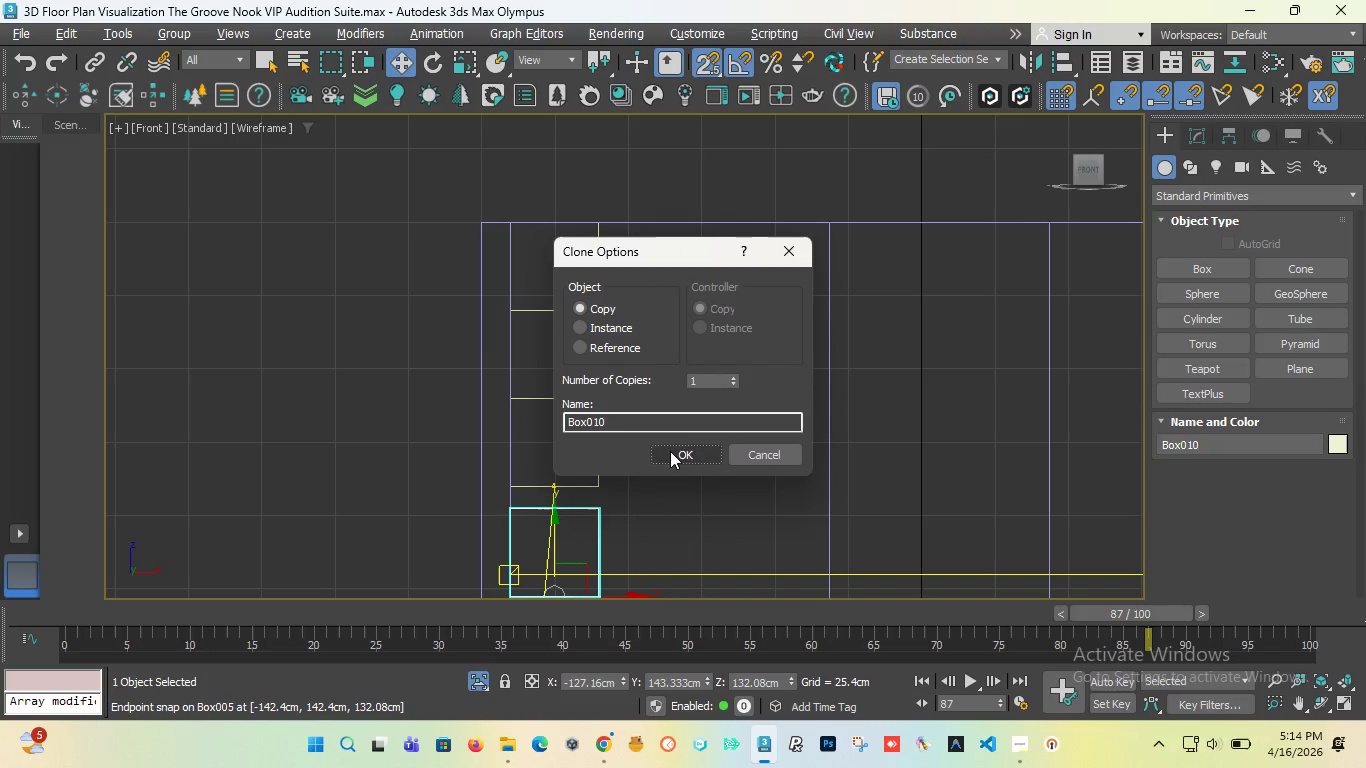 
left_click([672, 451])
 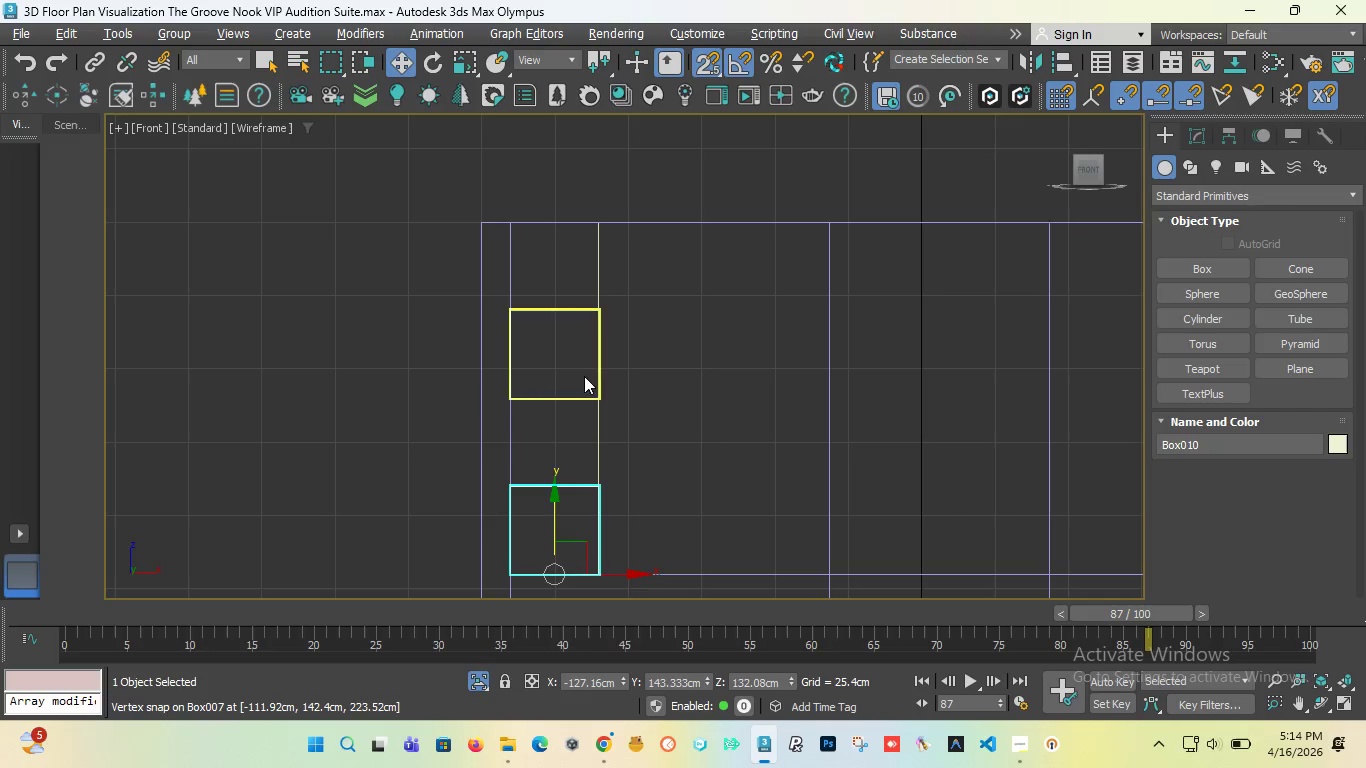 
scroll: coordinate [578, 480], scroll_direction: down, amount: 2.0
 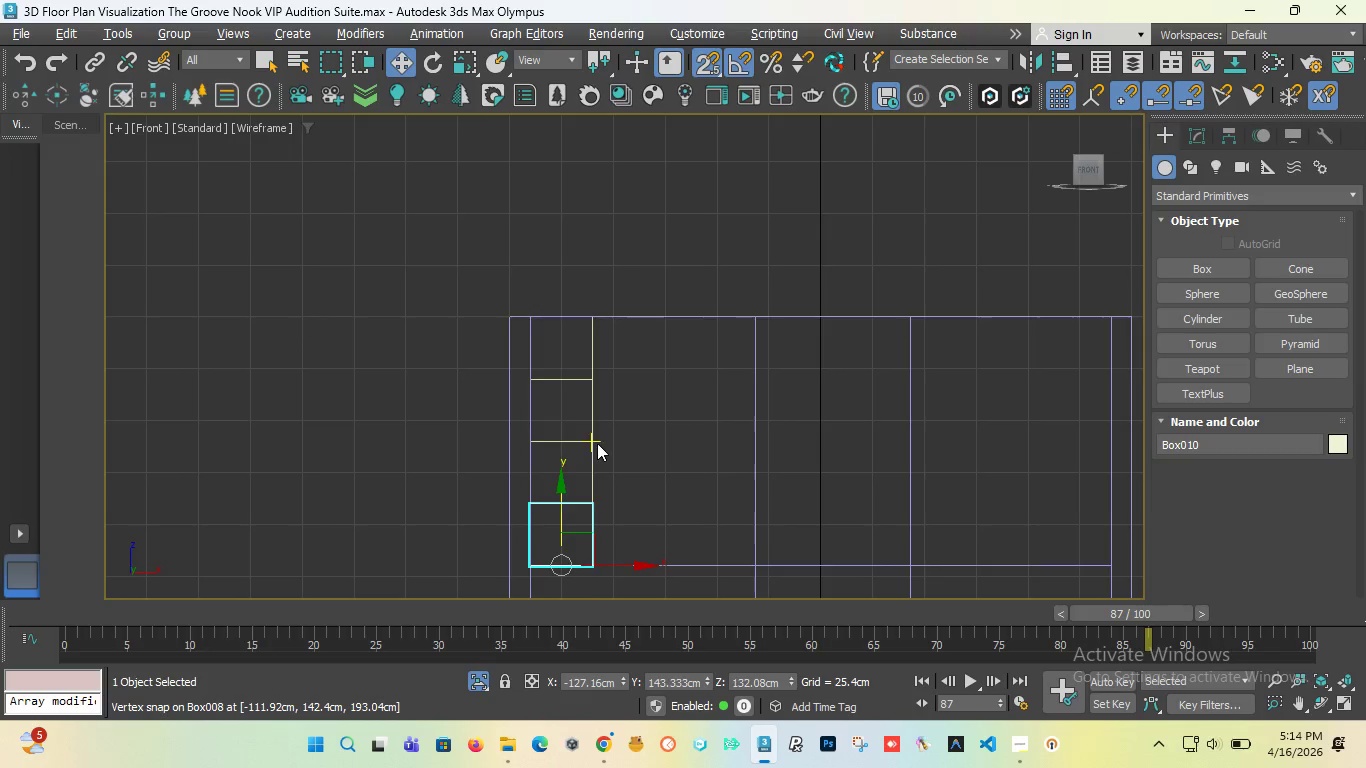 
hold_key(key=ControlLeft, duration=2.45)
 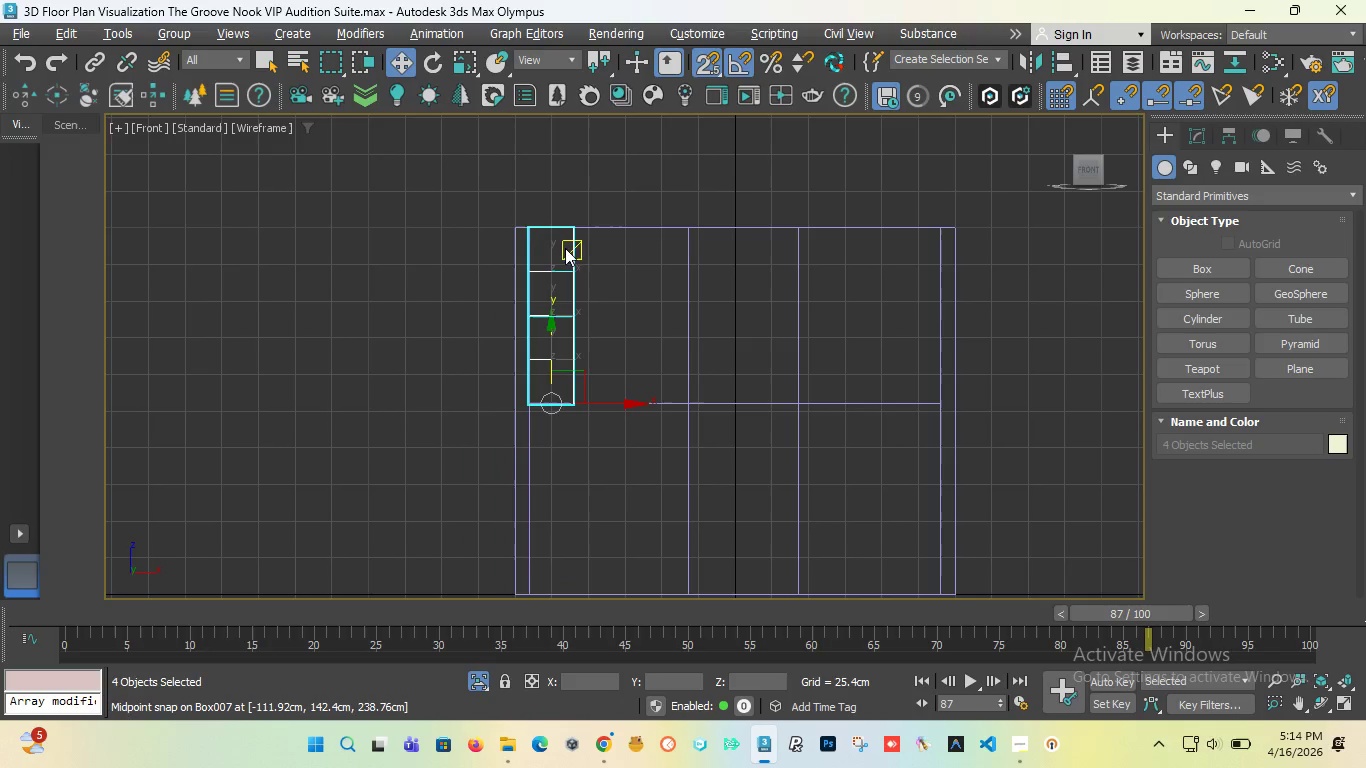 
scroll: coordinate [596, 443], scroll_direction: up, amount: 2.0
 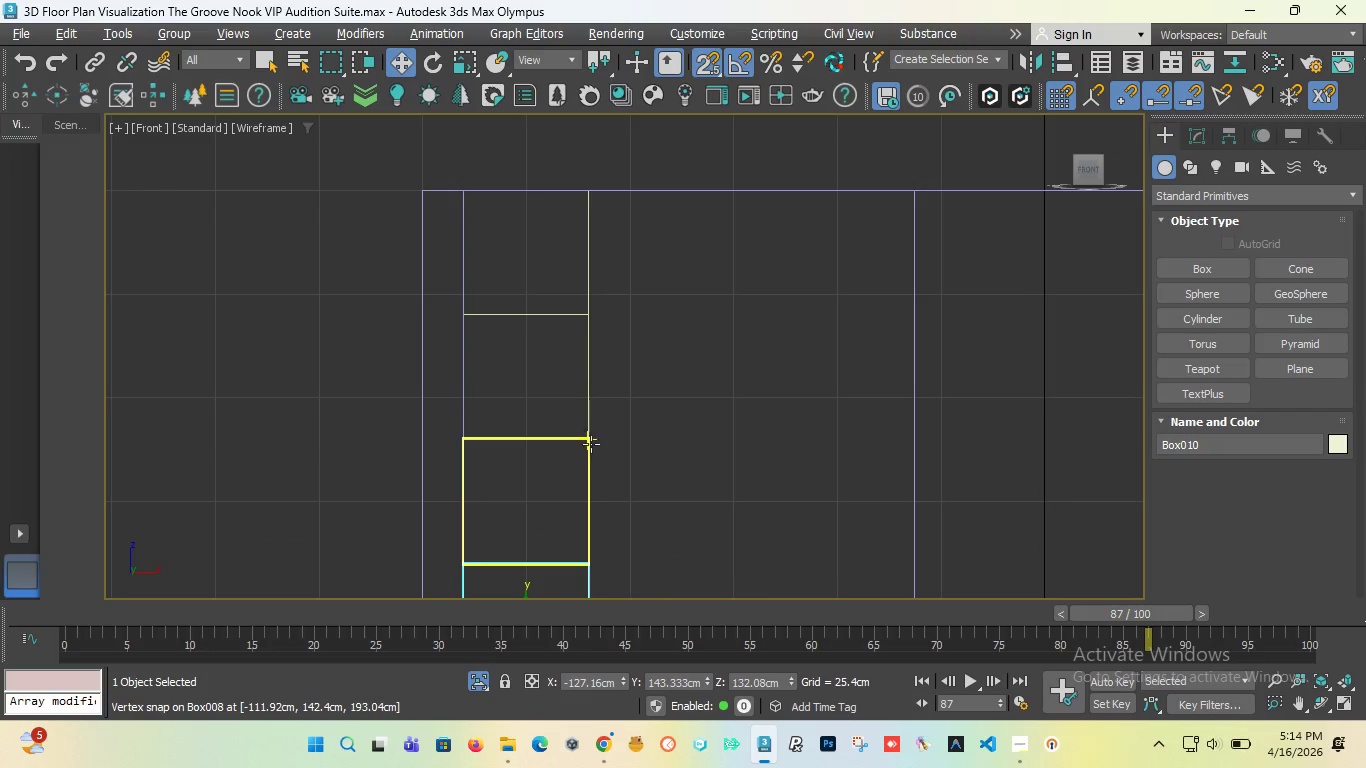 
left_click([591, 444])
 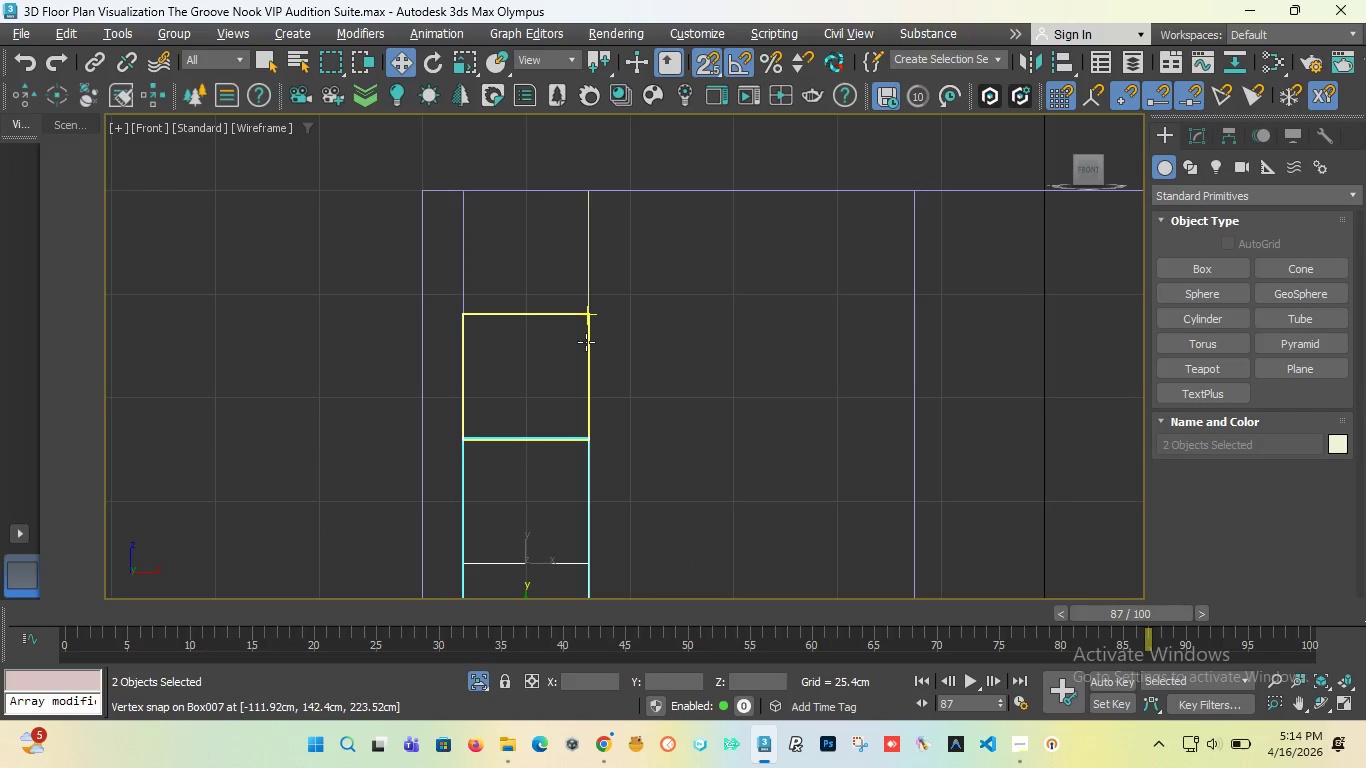 
left_click([586, 342])
 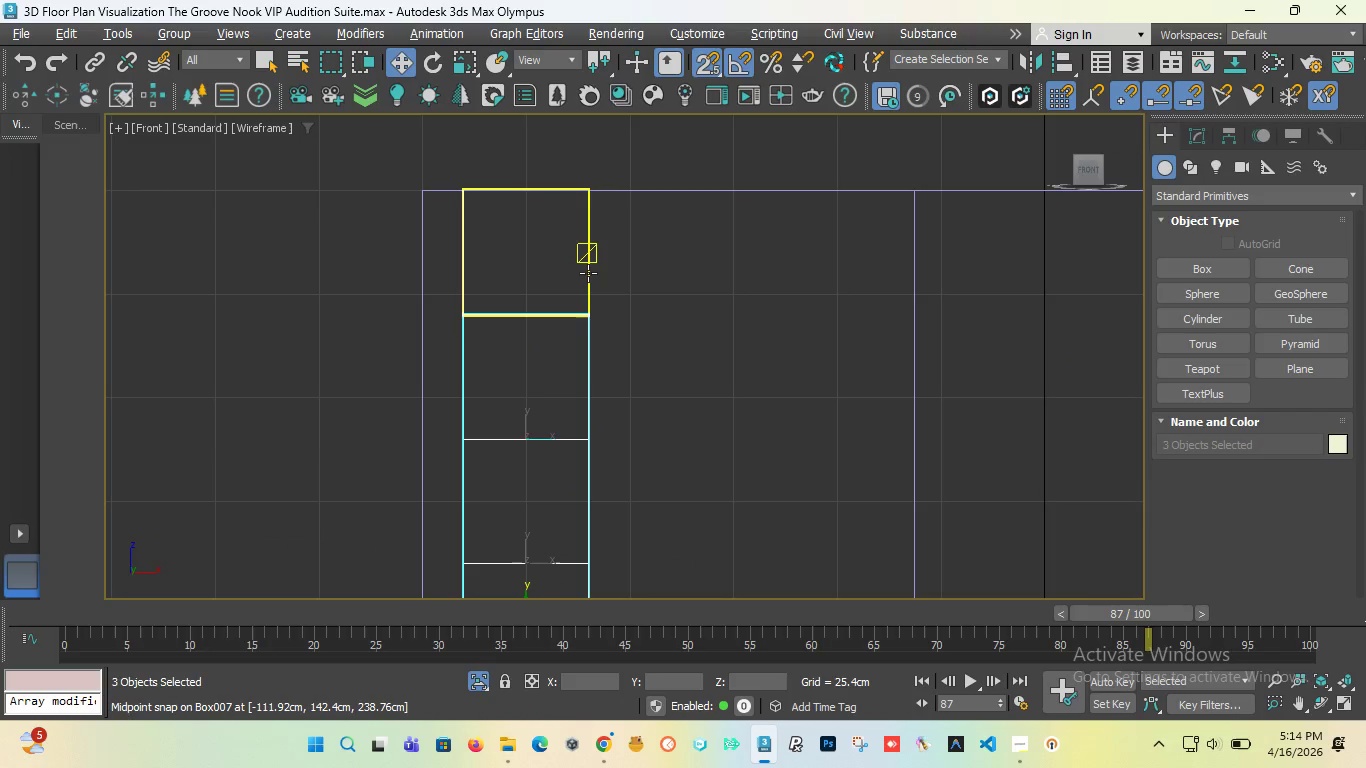 
left_click([588, 273])
 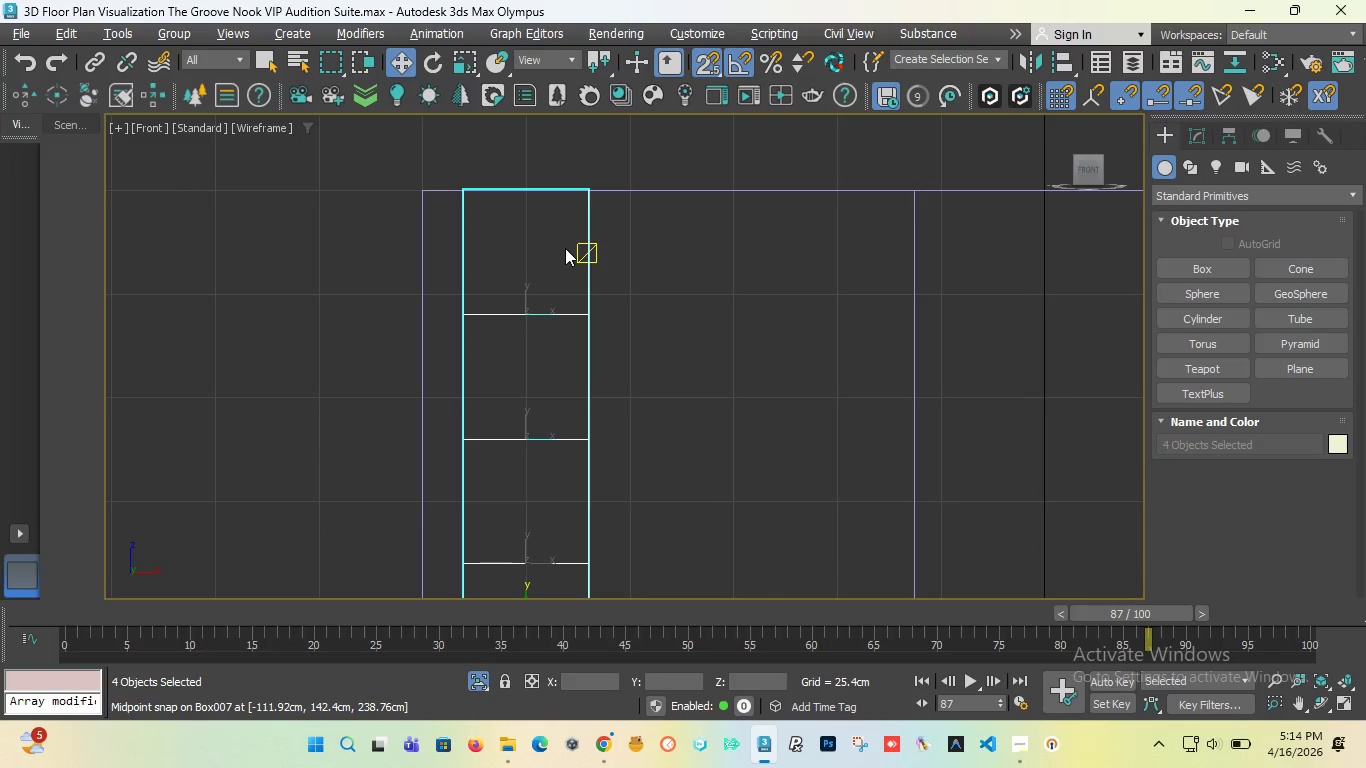 
scroll: coordinate [565, 248], scroll_direction: down, amount: 3.0
 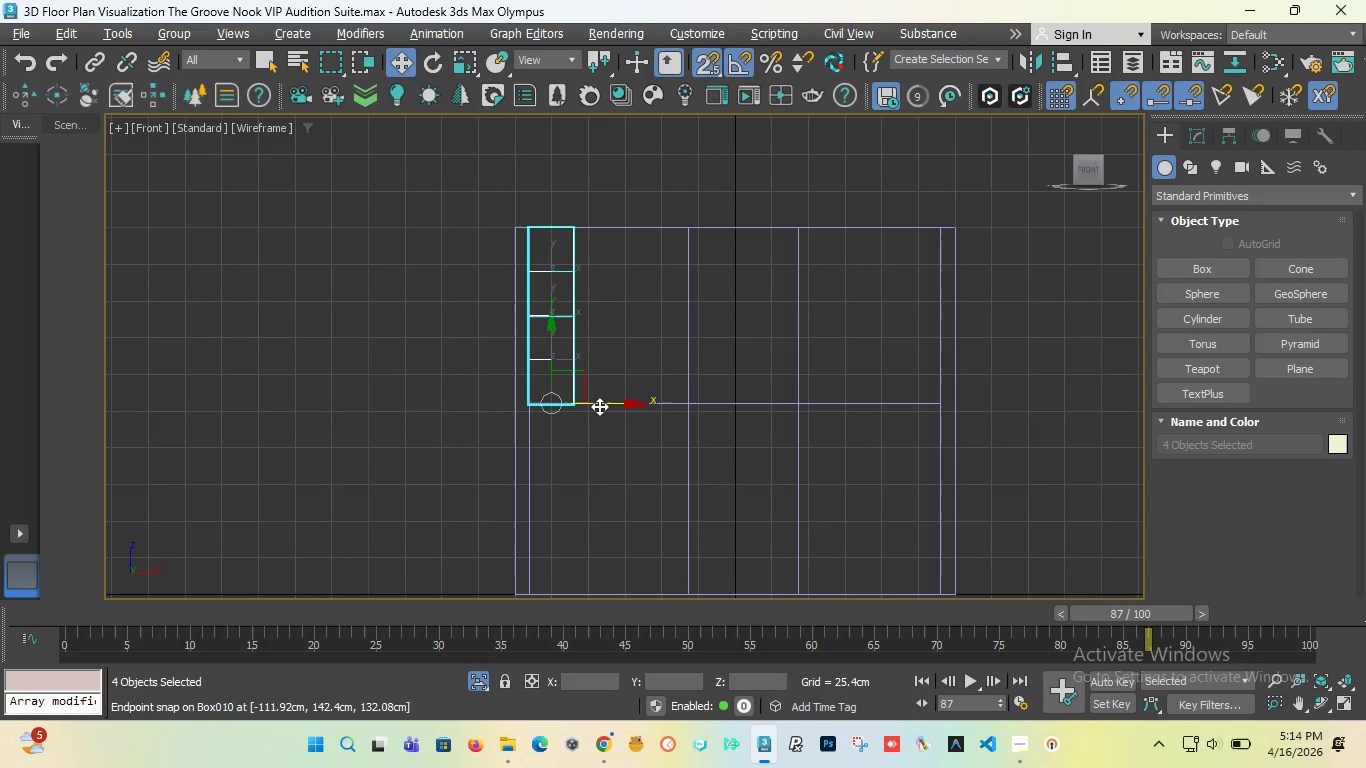 
hold_key(key=ShiftLeft, duration=1.66)
left_click_drag(start_coordinate=[592, 402], to_coordinate=[644, 401])
 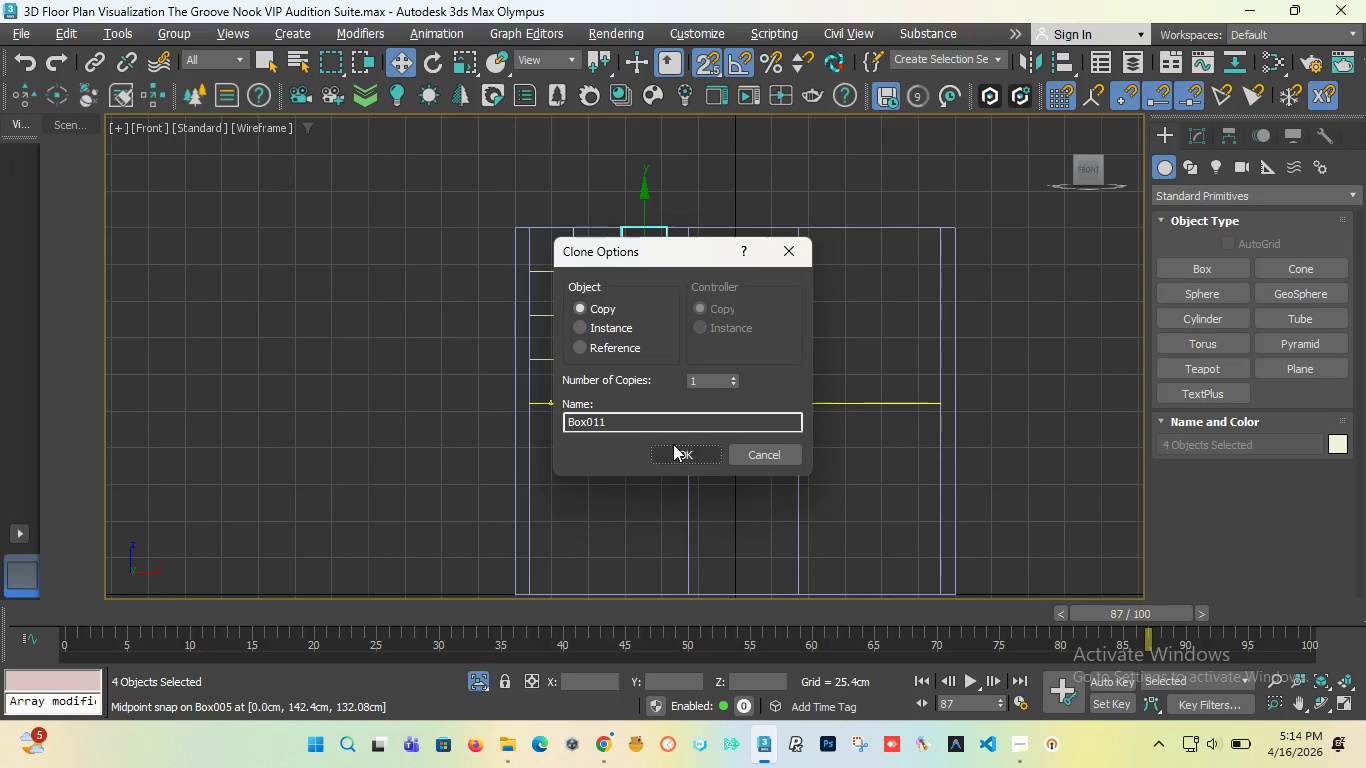 
left_click([676, 447])
 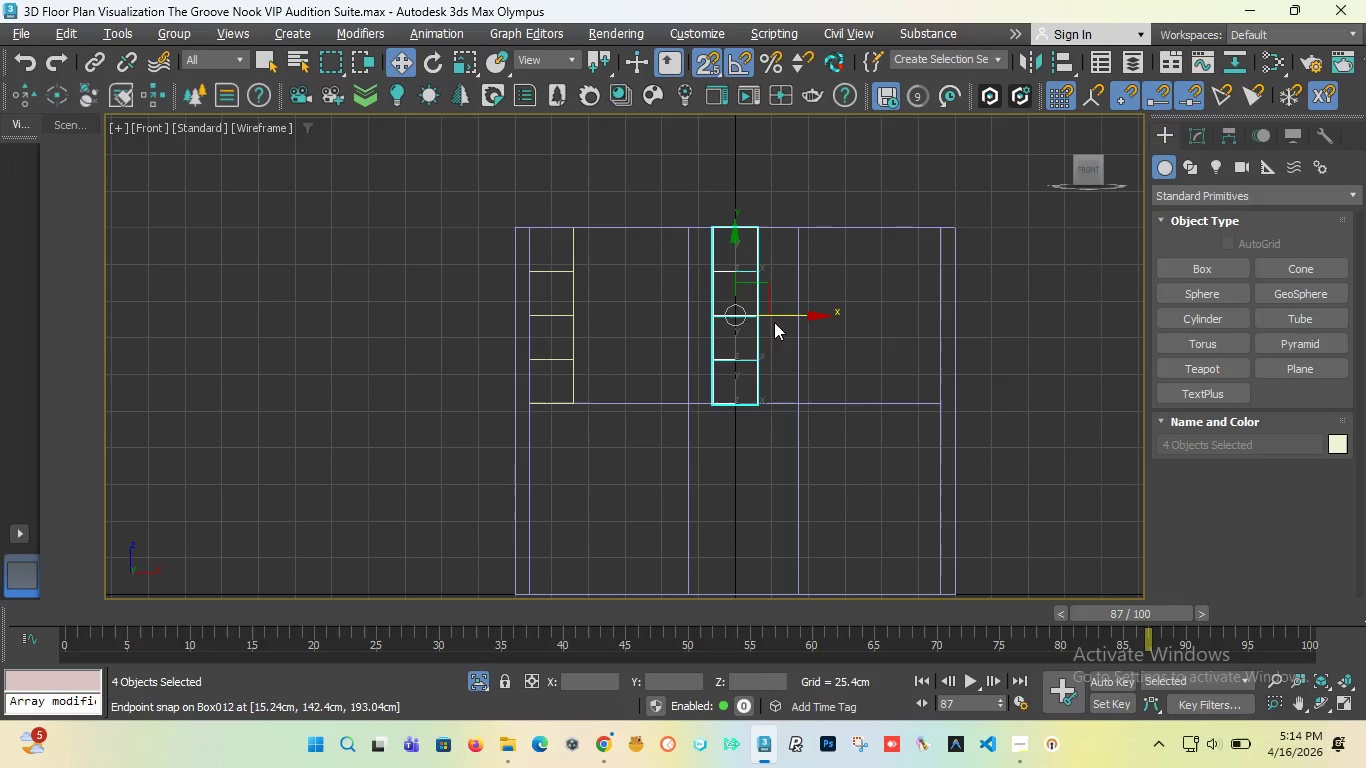 
left_click_drag(start_coordinate=[774, 316], to_coordinate=[630, 337])
 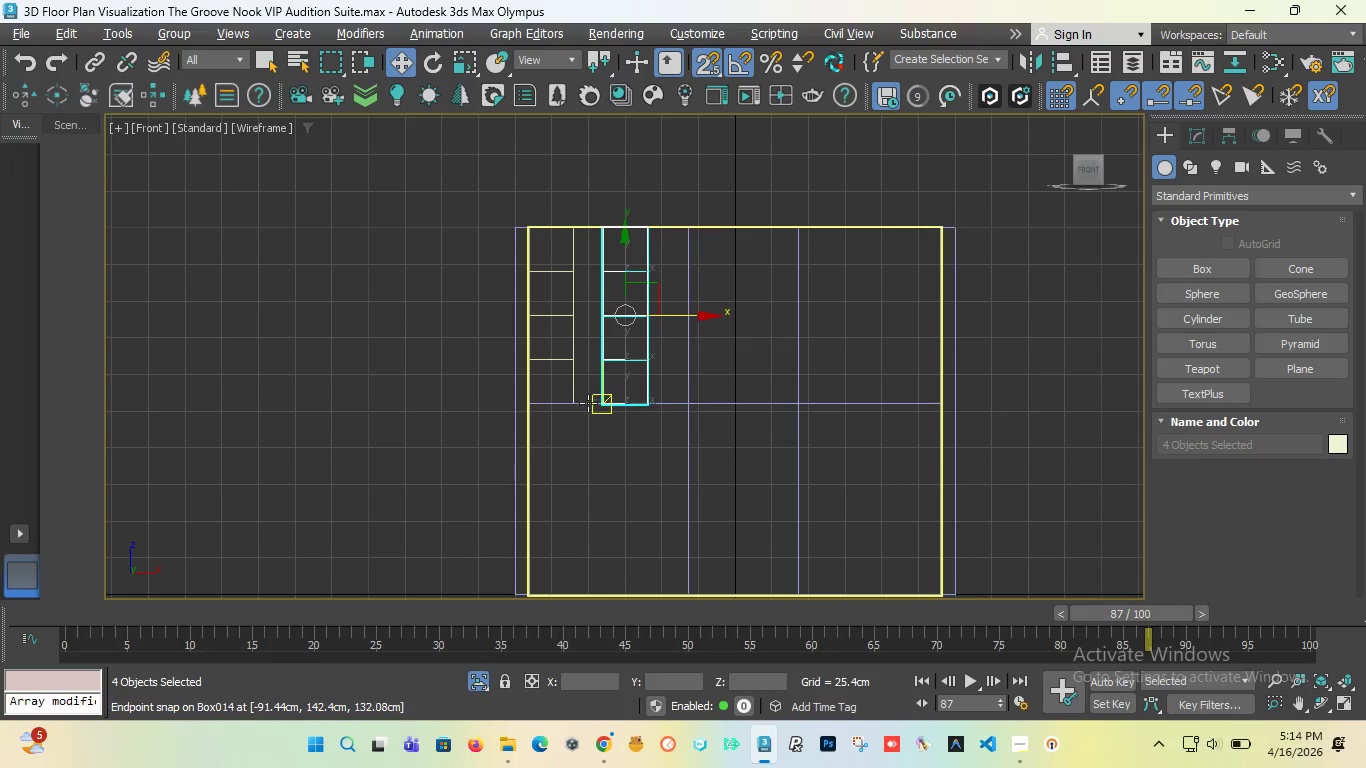 
scroll: coordinate [588, 404], scroll_direction: up, amount: 6.0
 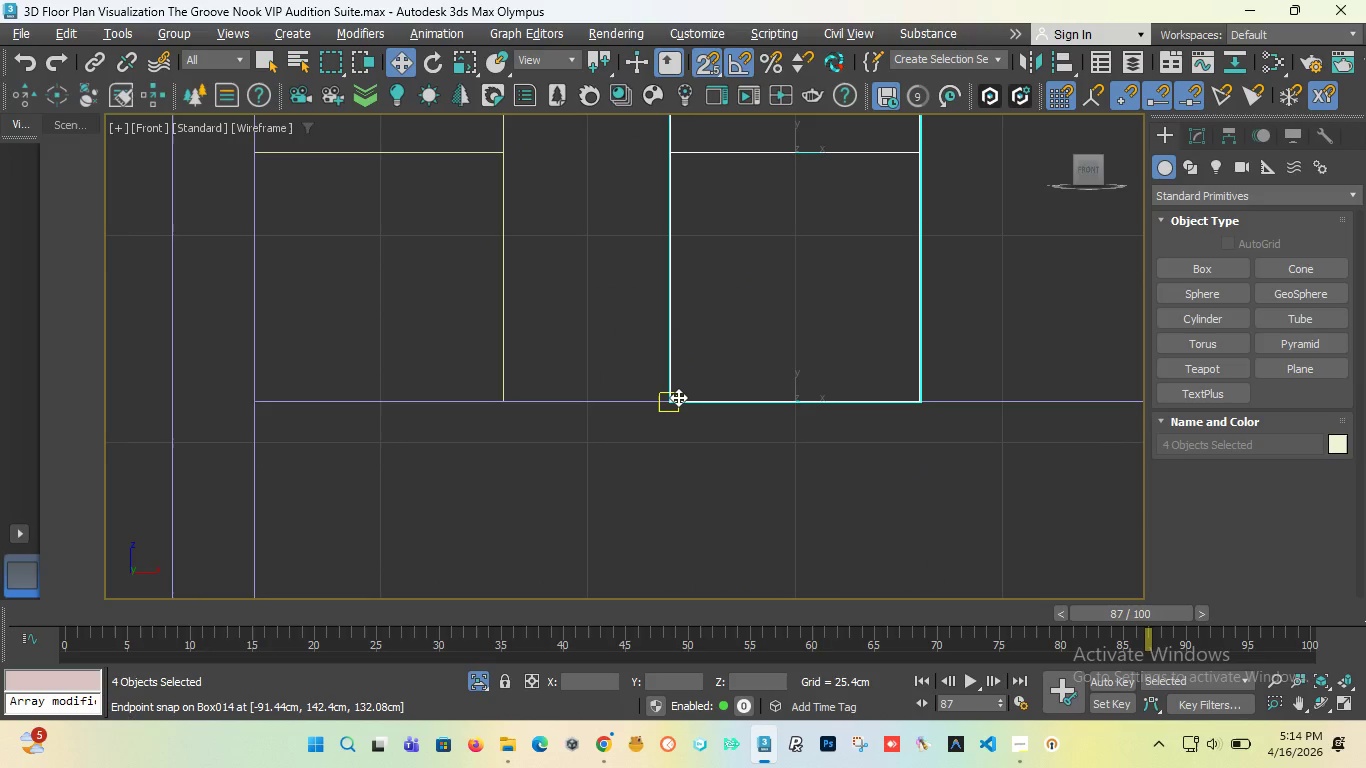 
left_click_drag(start_coordinate=[678, 397], to_coordinate=[508, 390])
 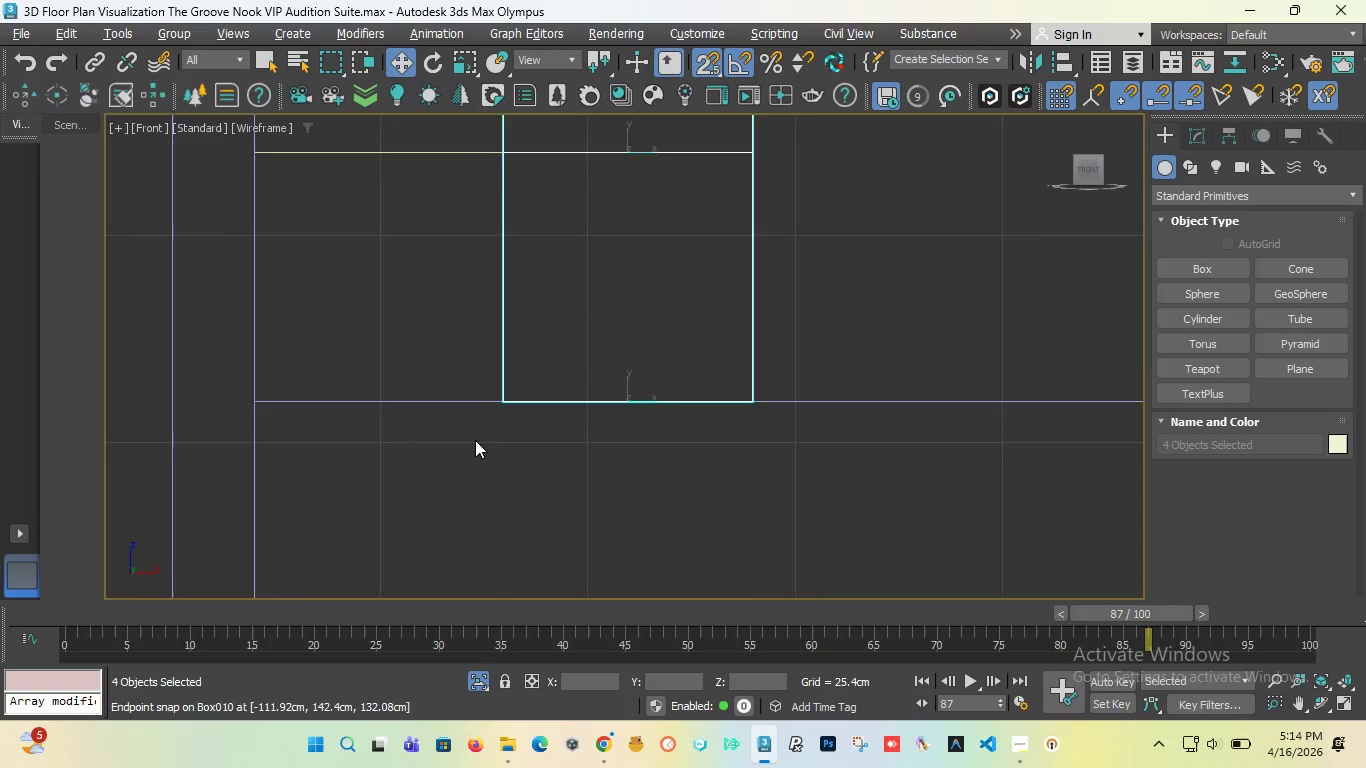 
scroll: coordinate [475, 440], scroll_direction: down, amount: 6.0
 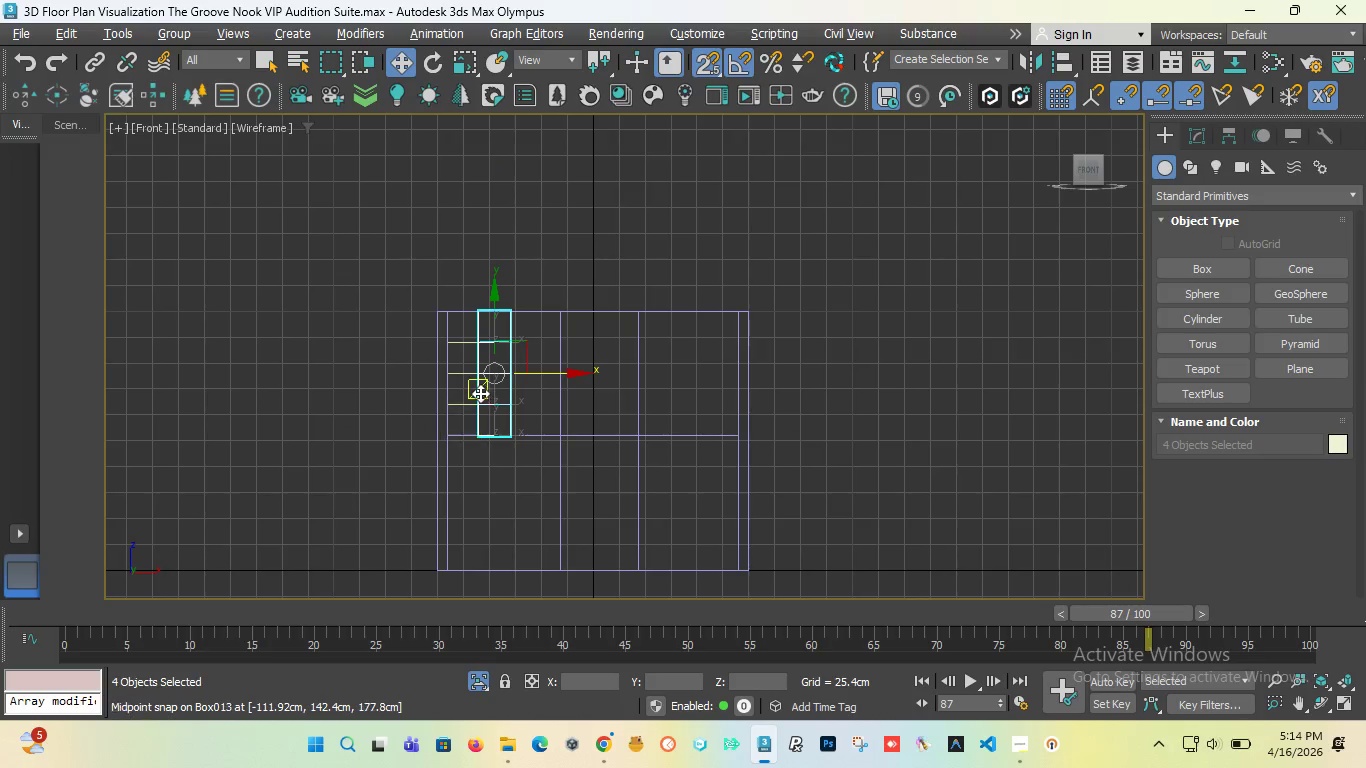 
scroll: coordinate [480, 393], scroll_direction: up, amount: 2.0
 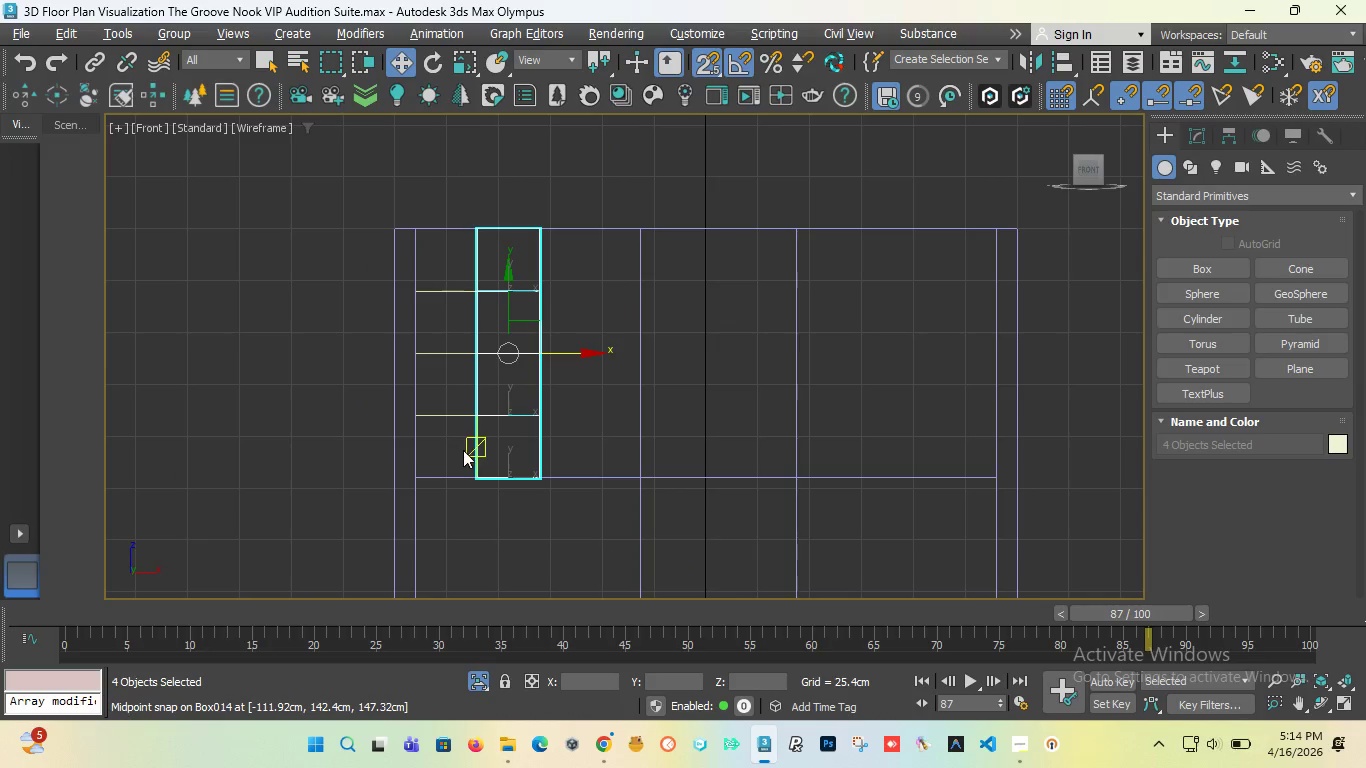 
hold_key(key=ControlLeft, duration=7.17)
left_click([463, 417])
 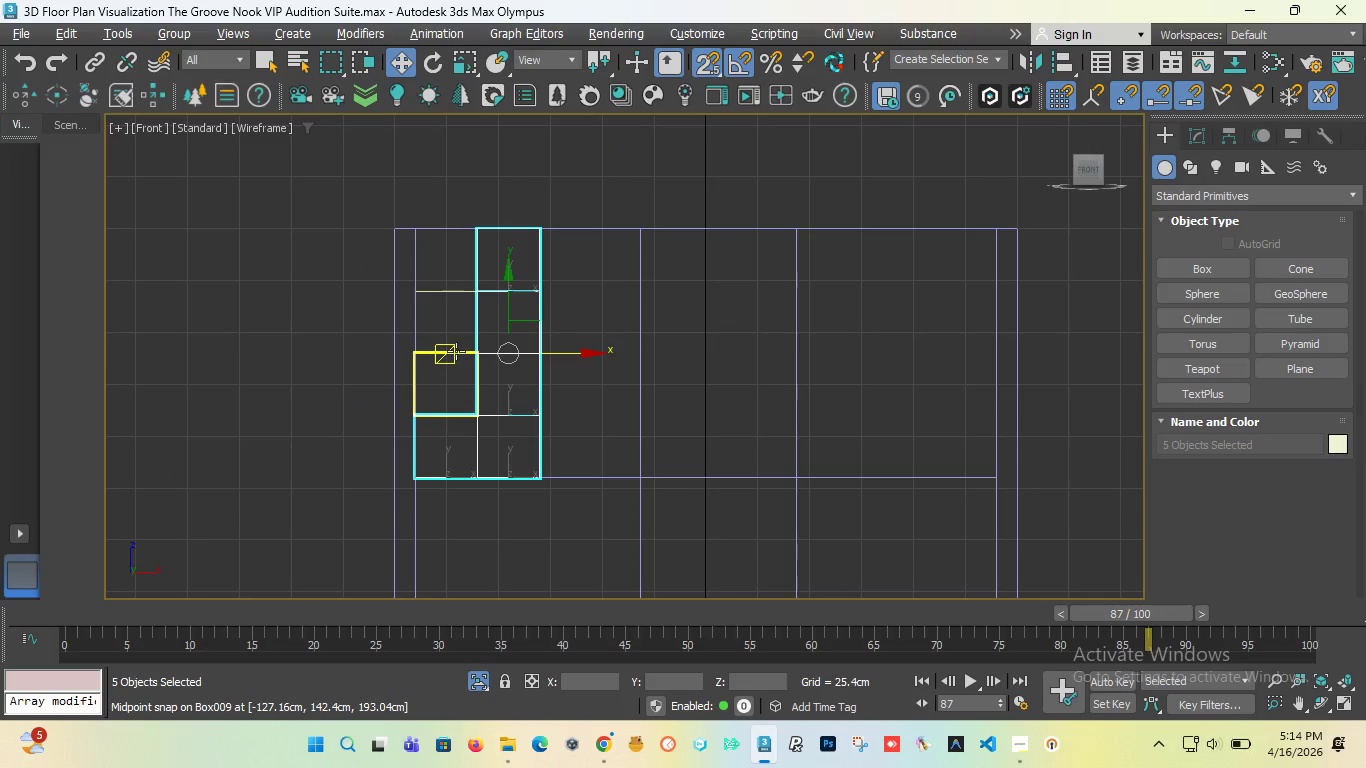 
left_click([456, 351])
 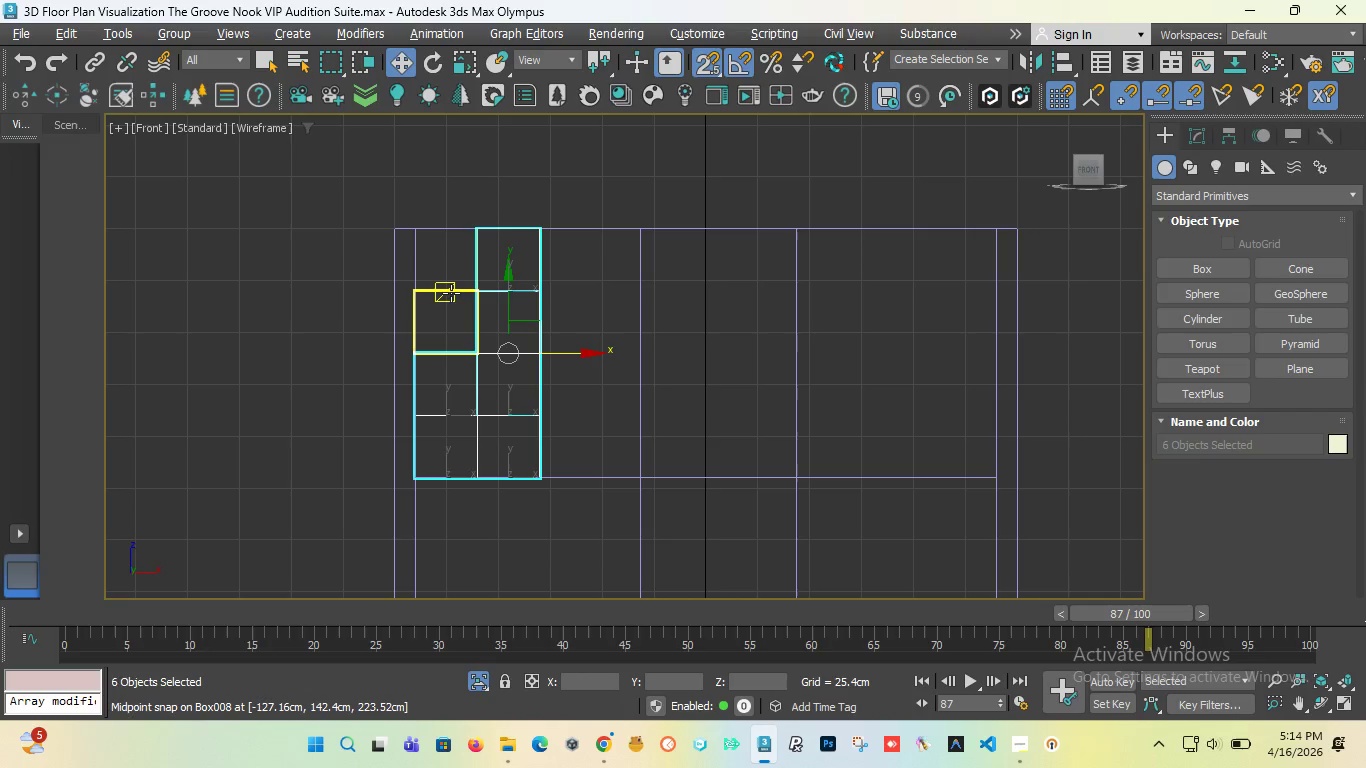 
left_click([451, 293])
 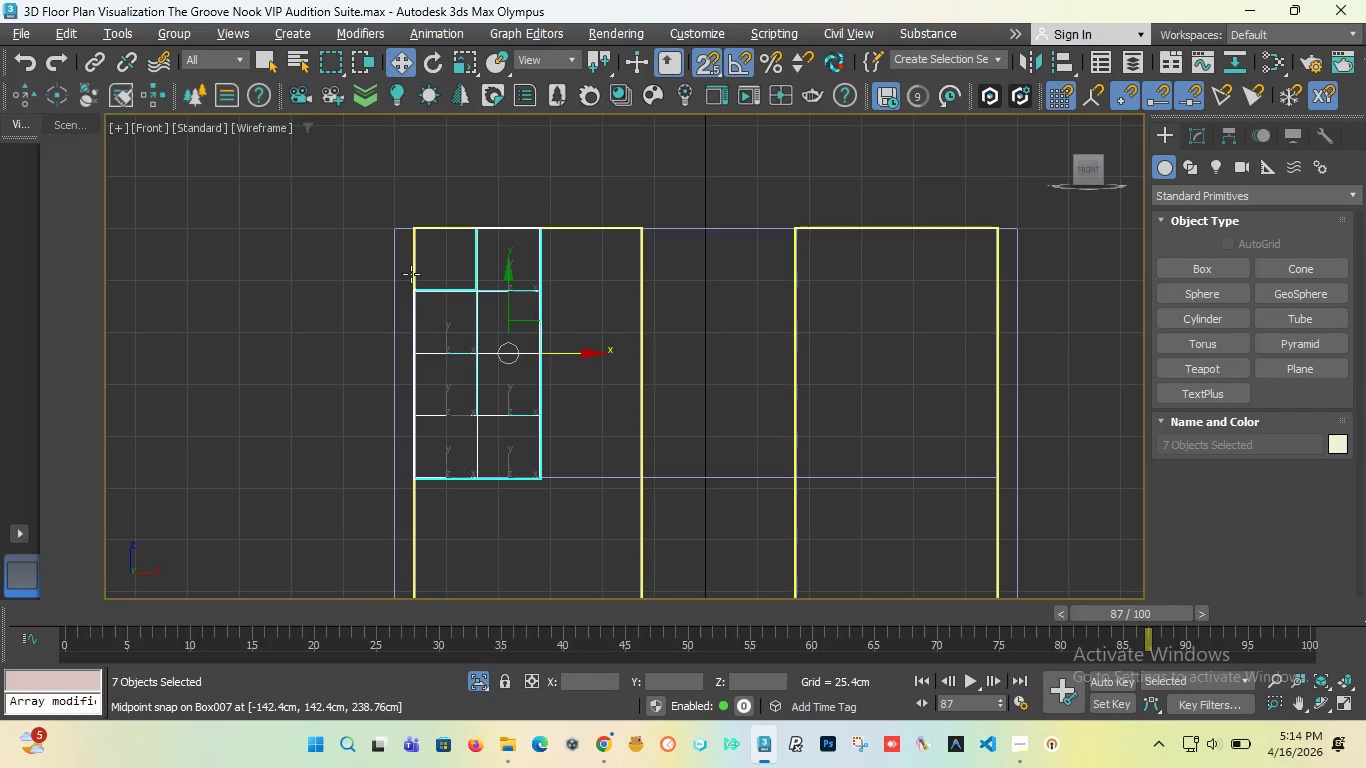 
scroll: coordinate [452, 243], scroll_direction: up, amount: 5.0
 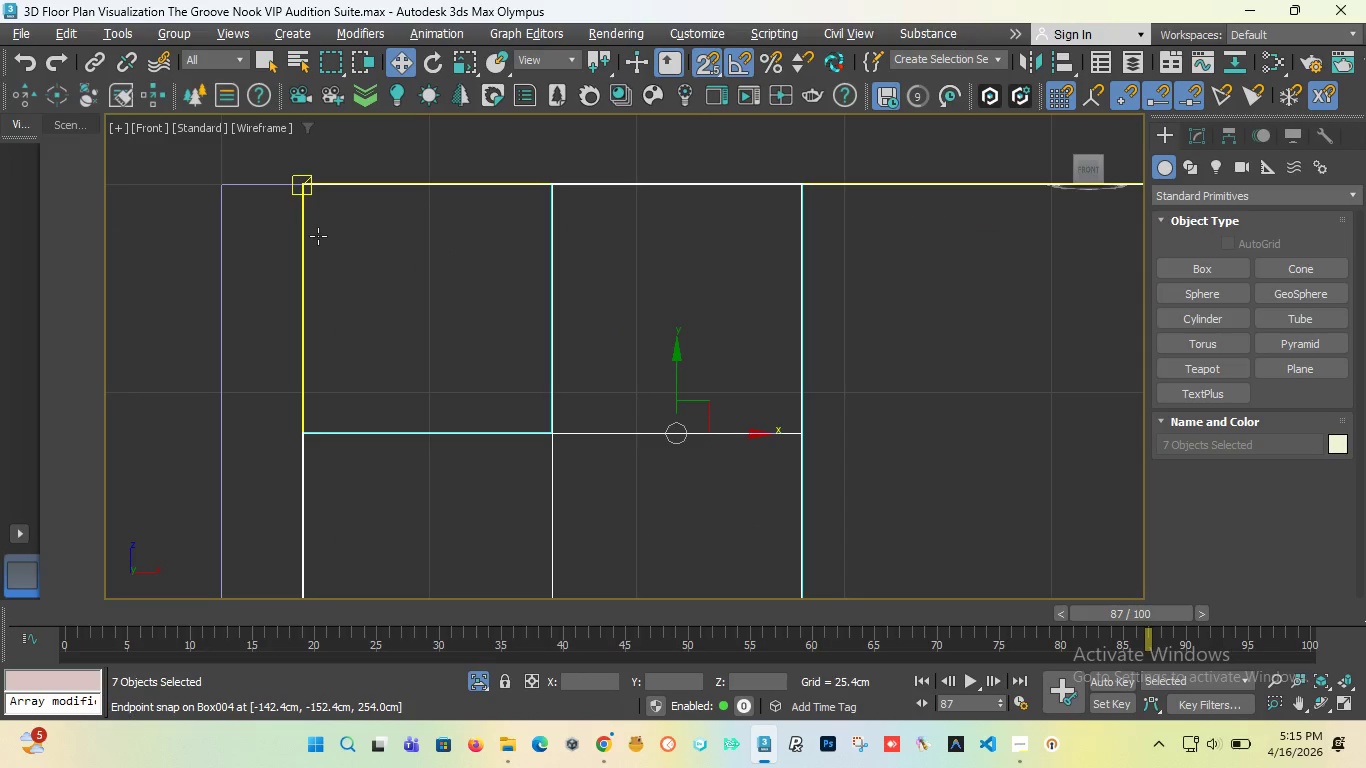 
hold_key(key=ControlLeft, duration=0.8)
 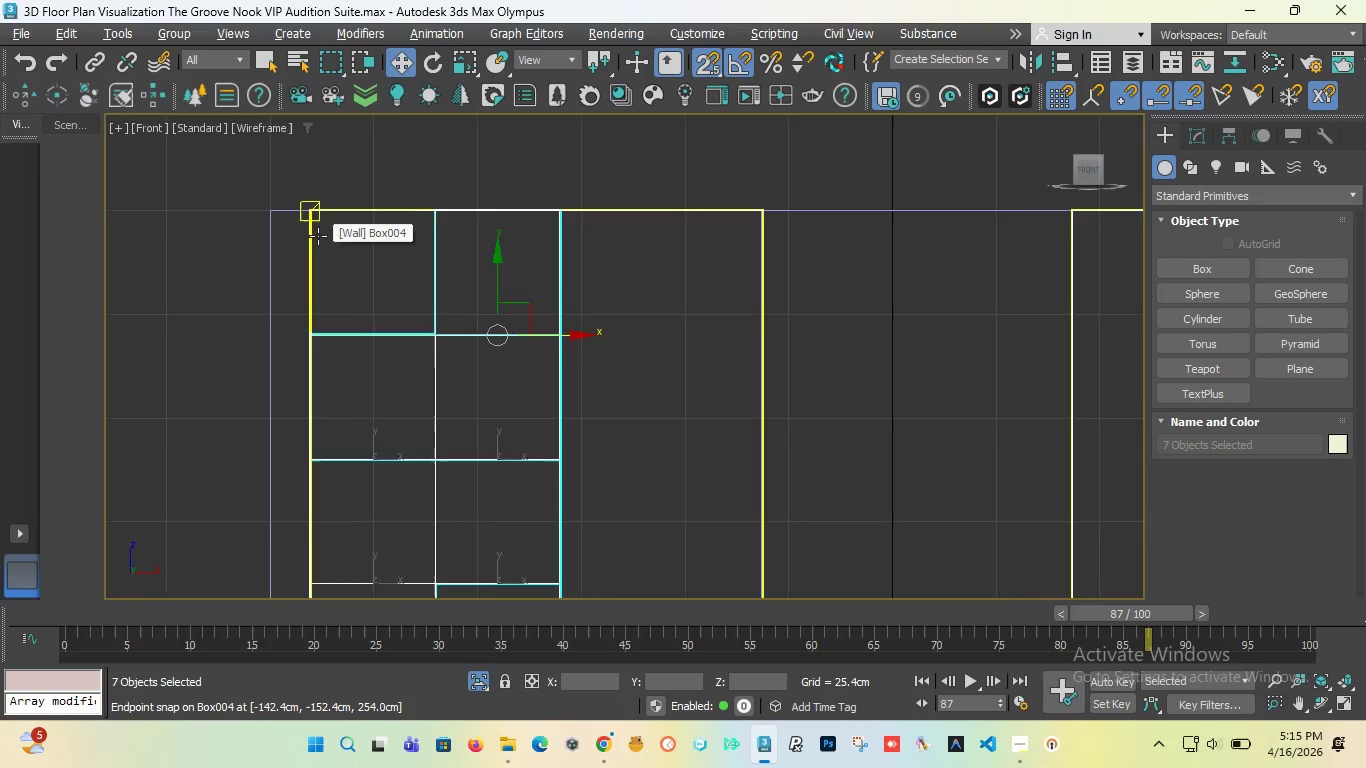 
scroll: coordinate [318, 236], scroll_direction: down, amount: 4.0
 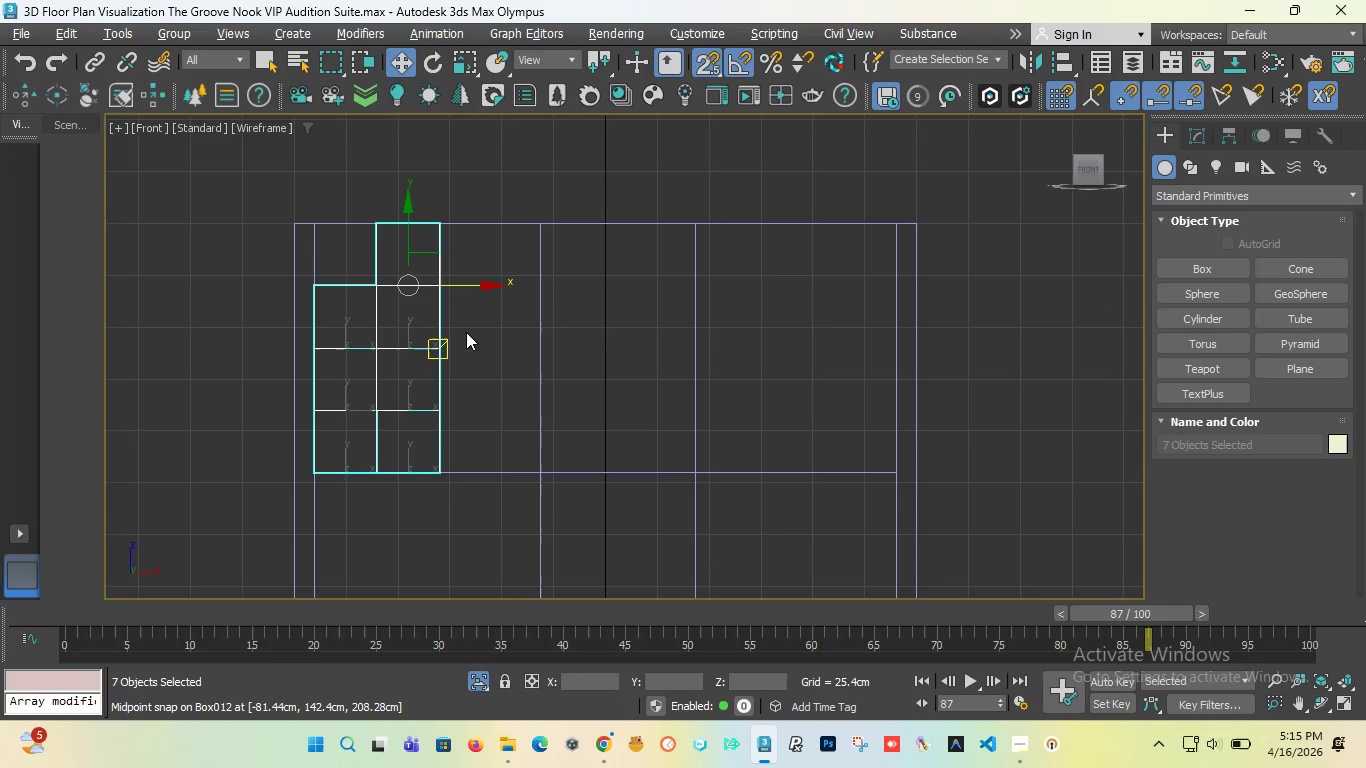 
left_click([466, 332])
 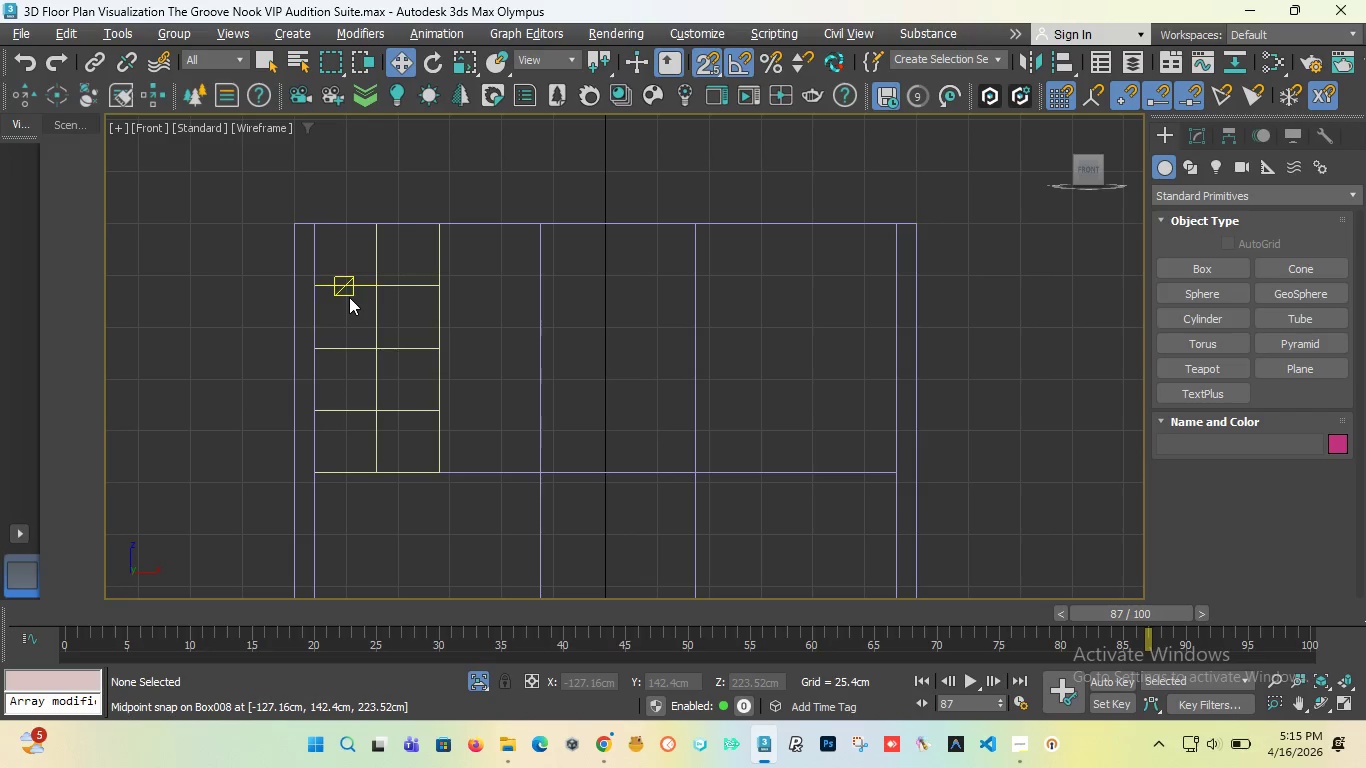 
left_click([351, 286])
 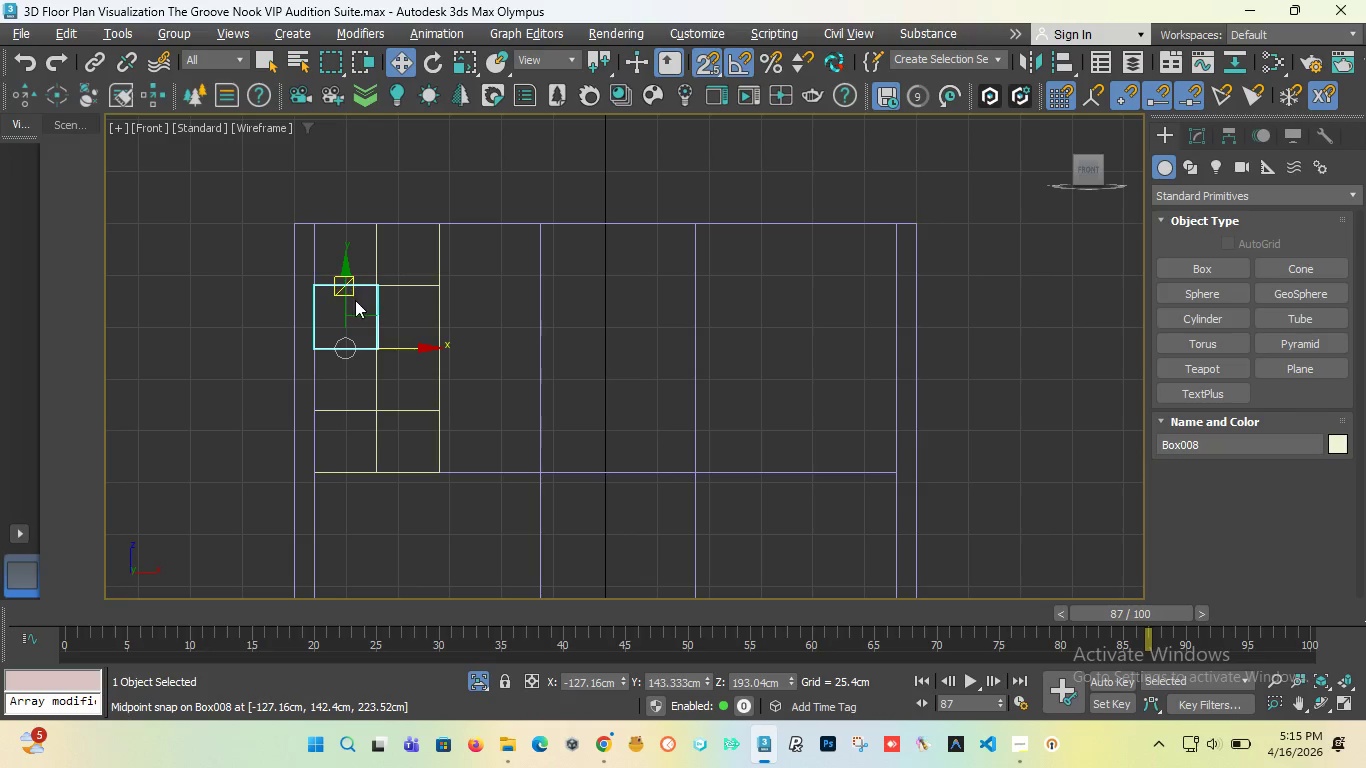 
hold_key(key=ControlLeft, duration=1.5)
left_click_drag(start_coordinate=[345, 308], to_coordinate=[349, 222])
 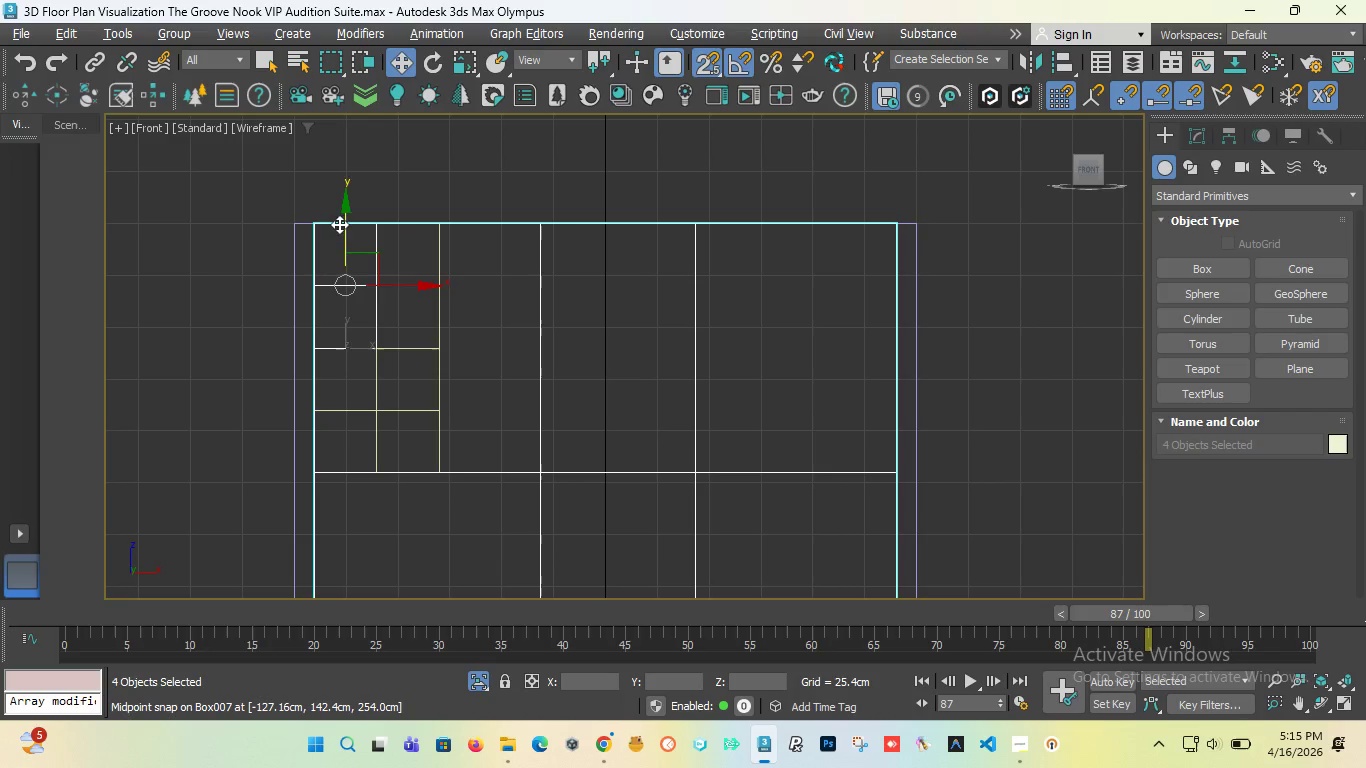 
hold_key(key=ControlLeft, duration=1.0)
 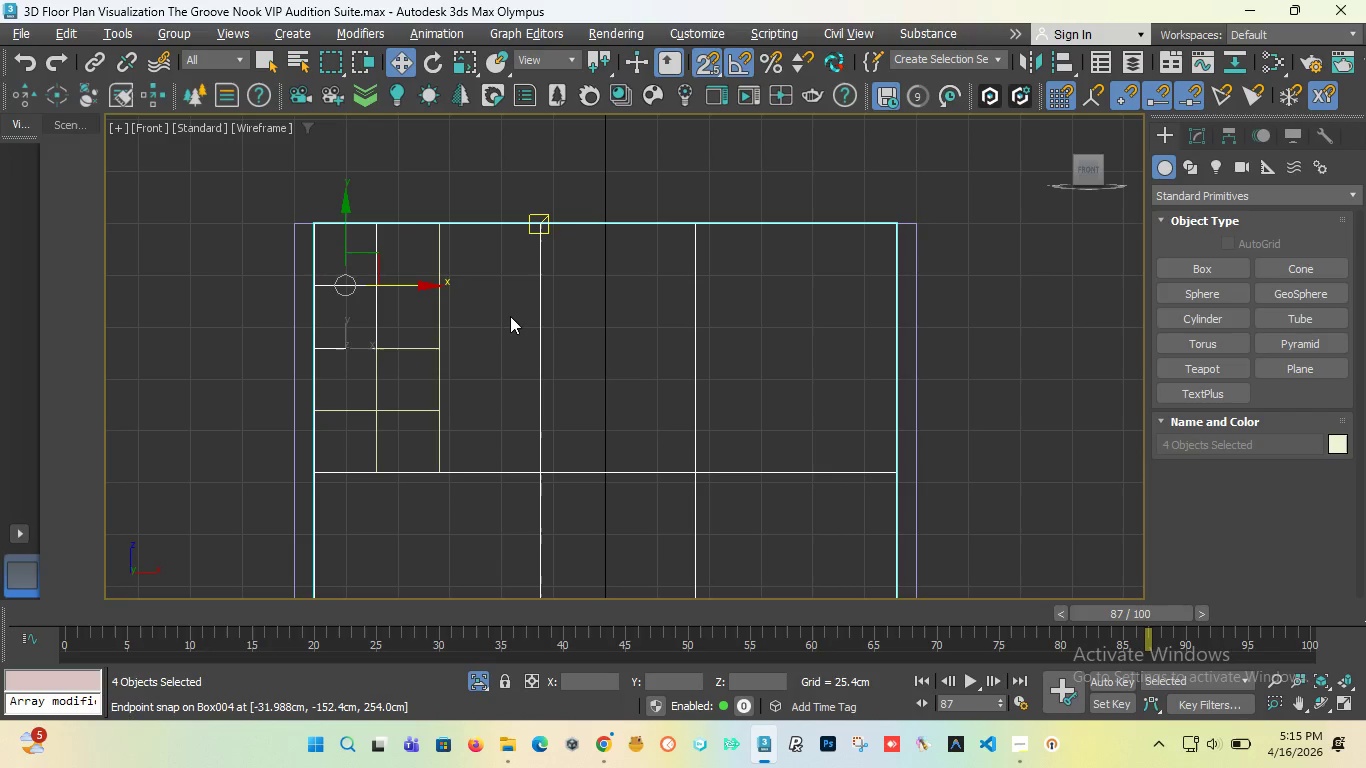 
key(Control+Z)
 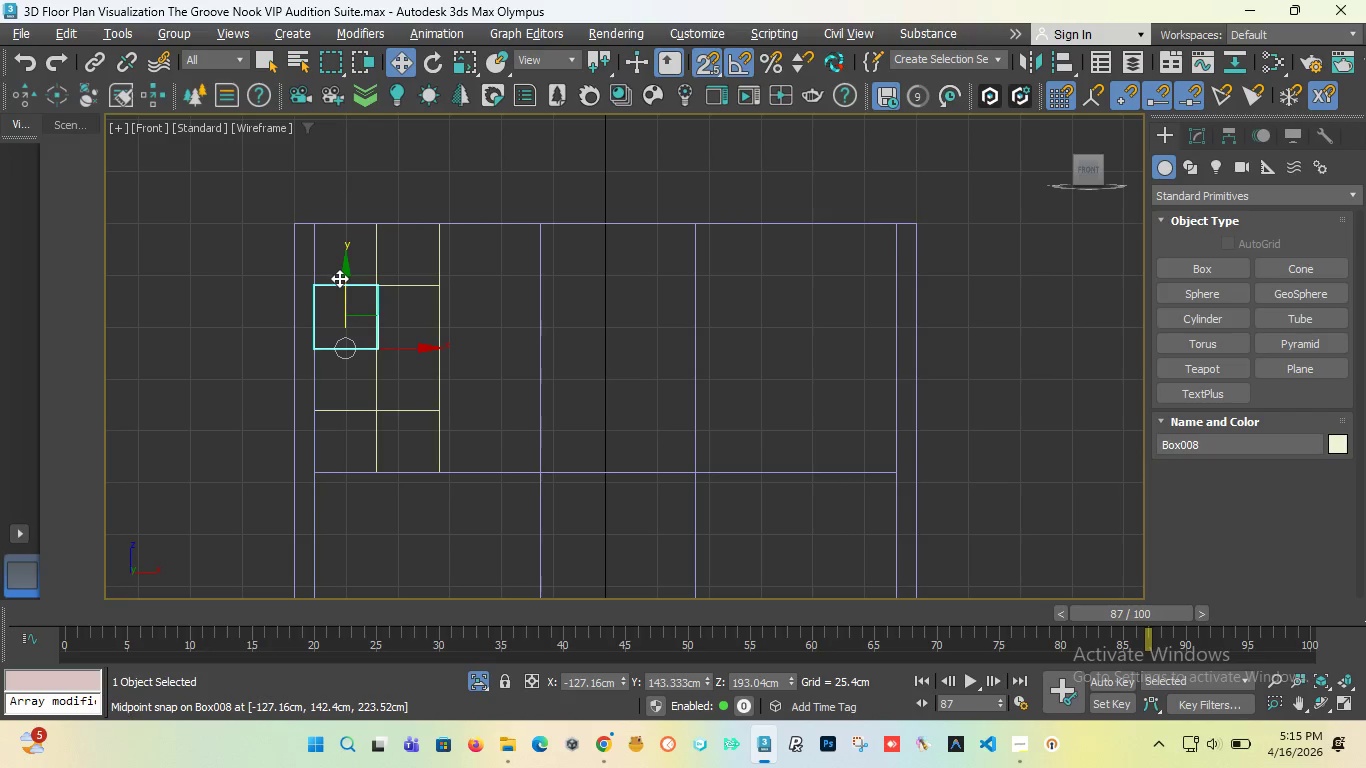 
hold_key(key=ShiftLeft, duration=1.66)
left_click_drag(start_coordinate=[339, 283], to_coordinate=[352, 274])
 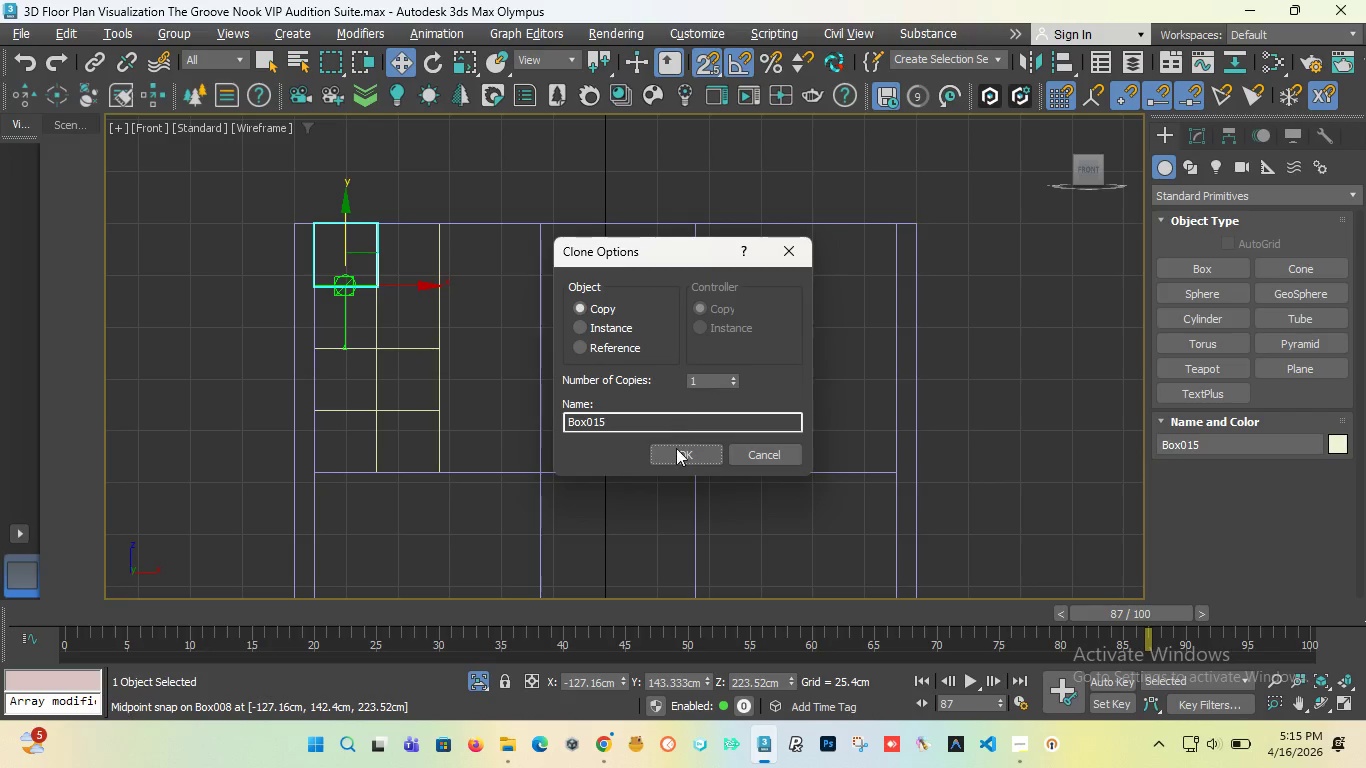 
left_click([677, 451])
 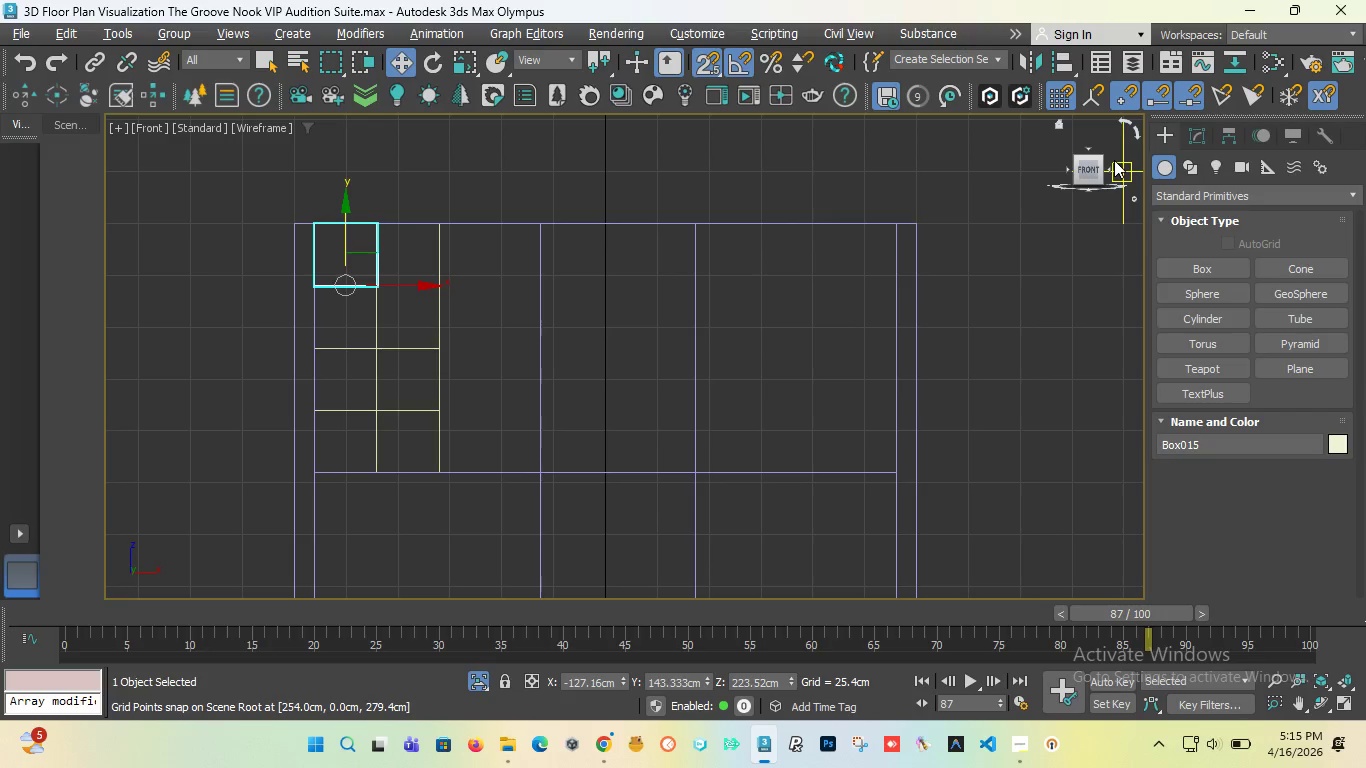 
left_click_drag(start_coordinate=[1088, 165], to_coordinate=[1067, 196])
 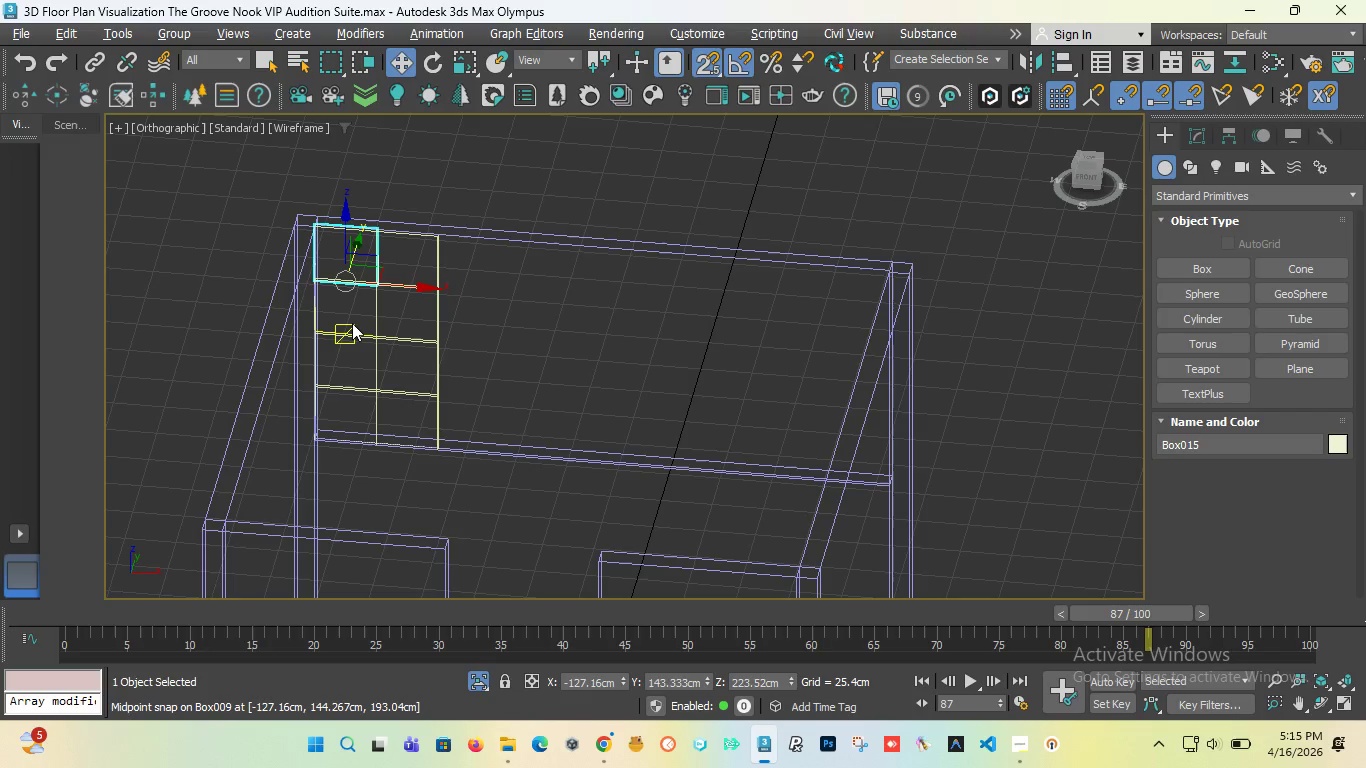 
wait(5.12)
 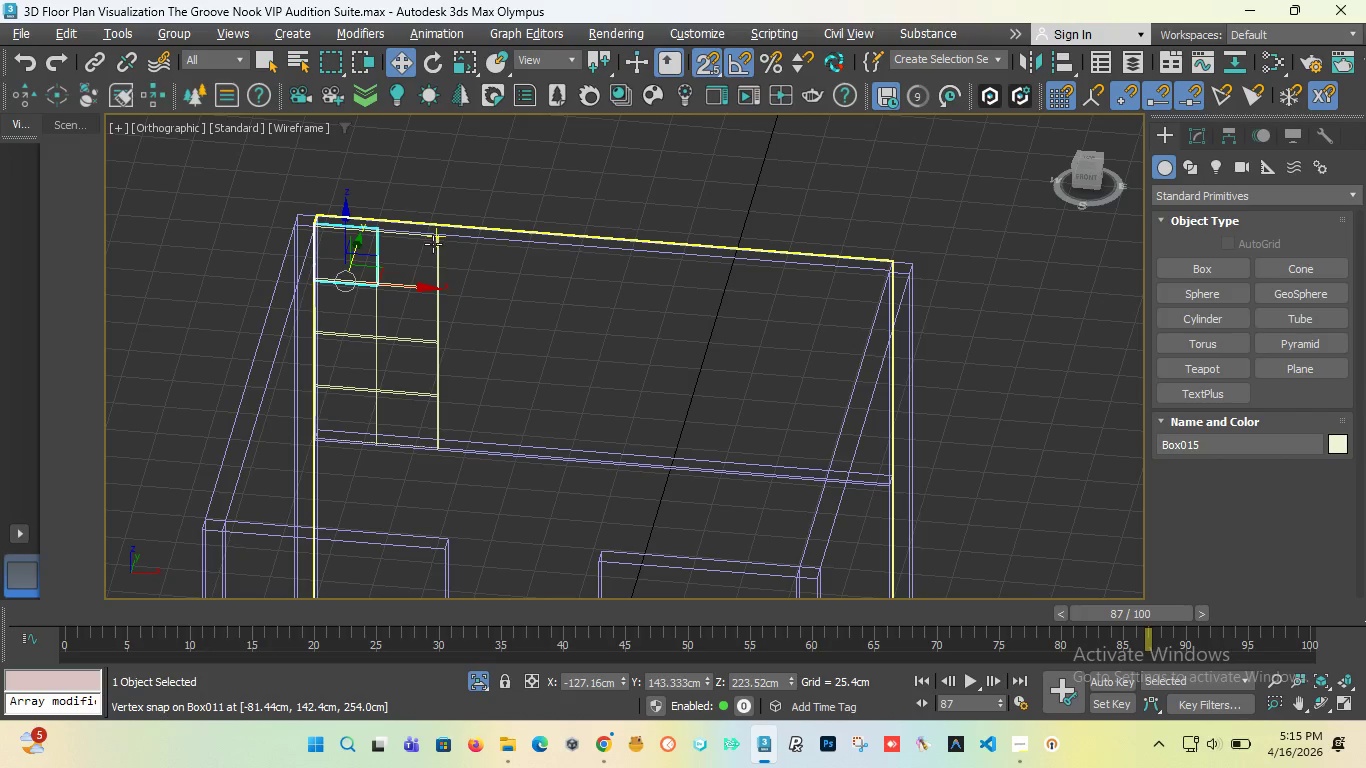 
left_click([360, 333])
 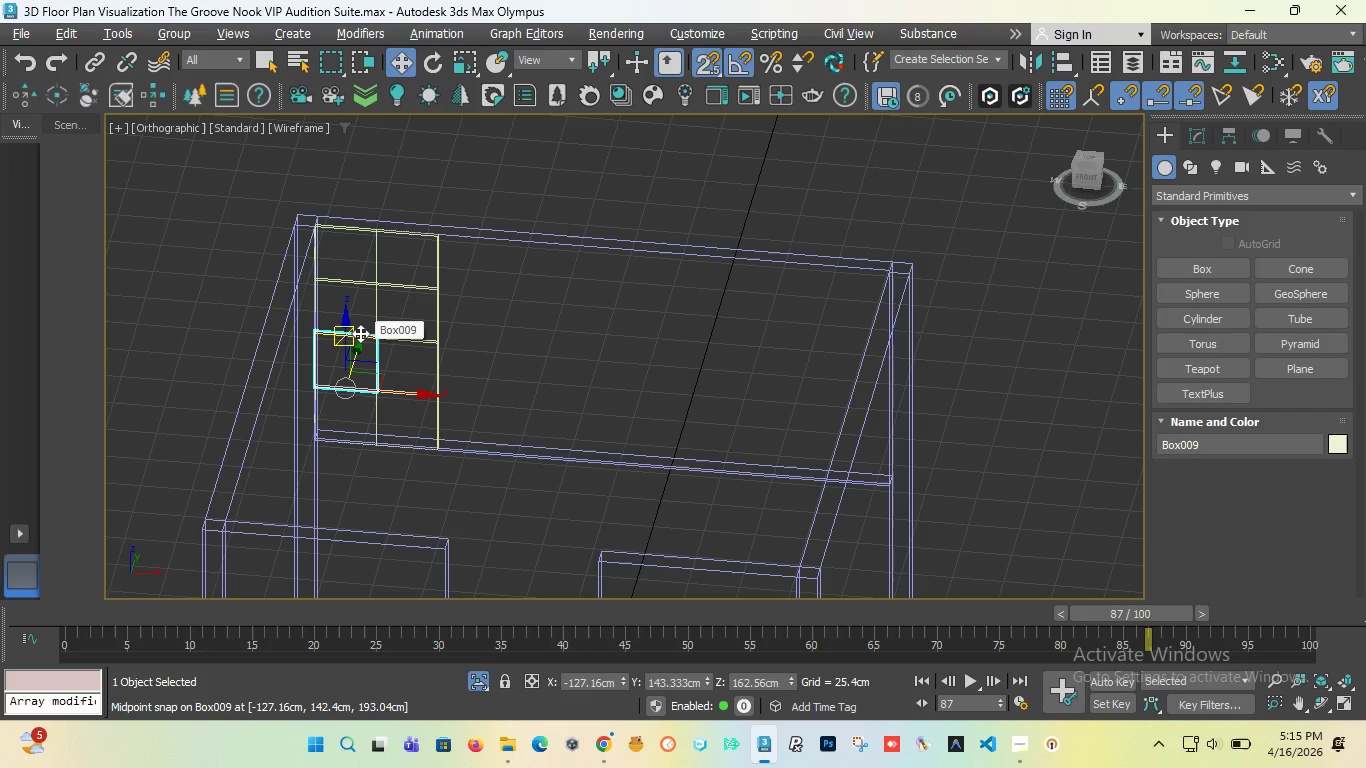 
key(Control+ControlLeft)
 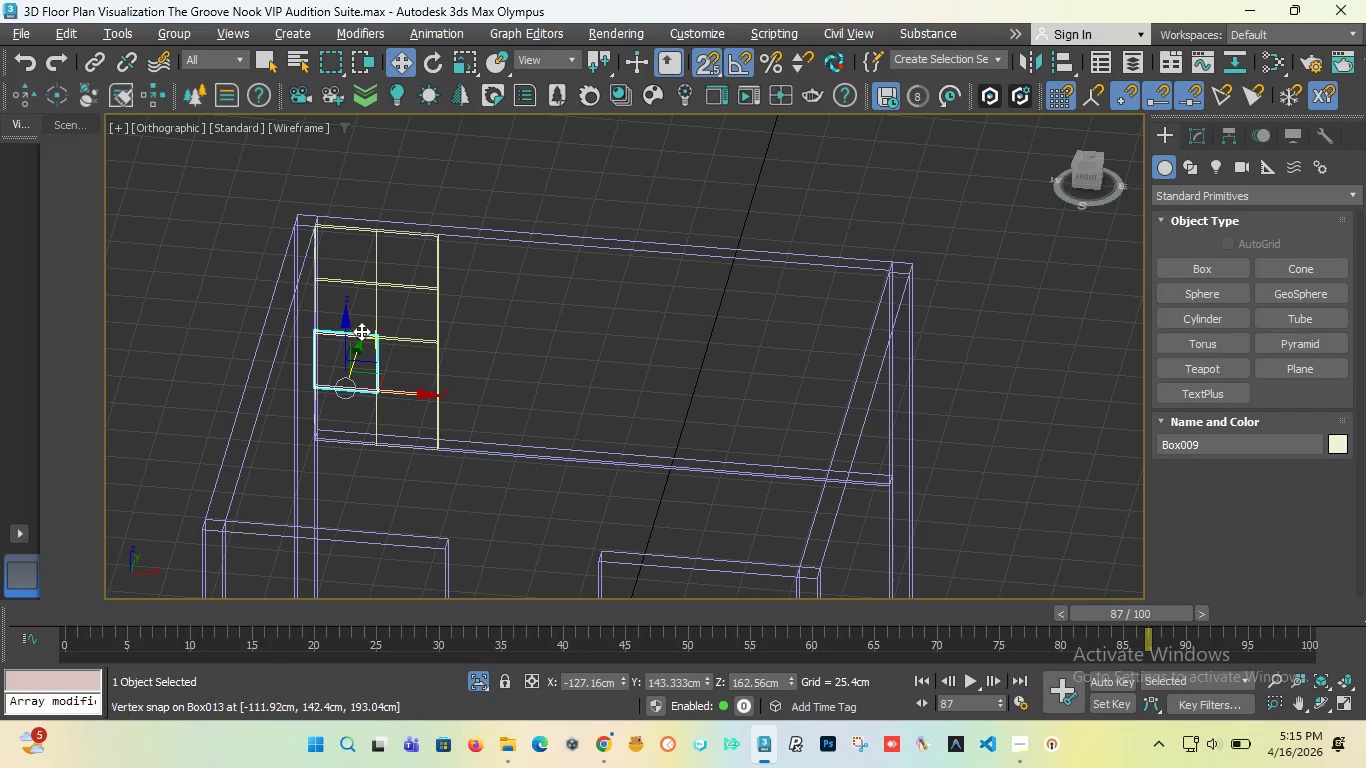 
hold_key(key=ControlLeft, duration=14.36)
left_click([359, 284])
 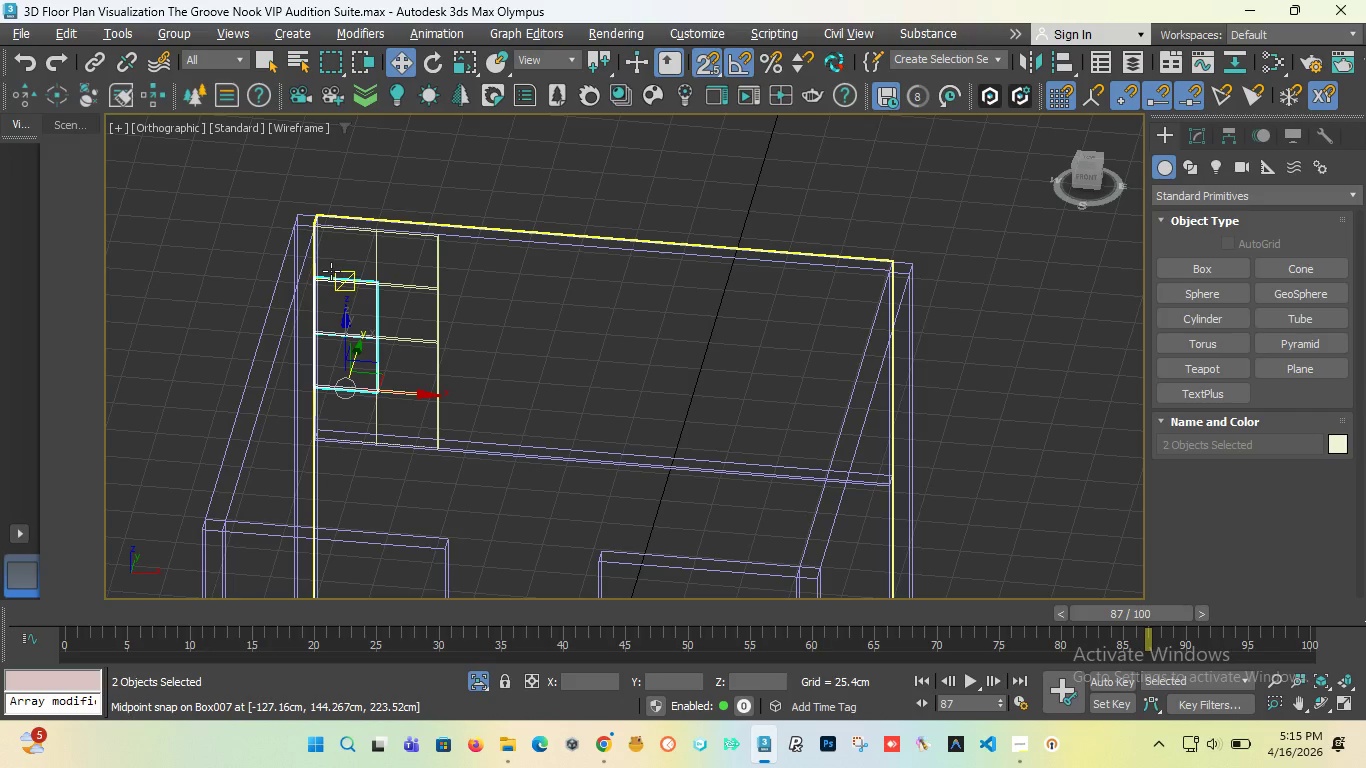 
left_click([331, 279])
 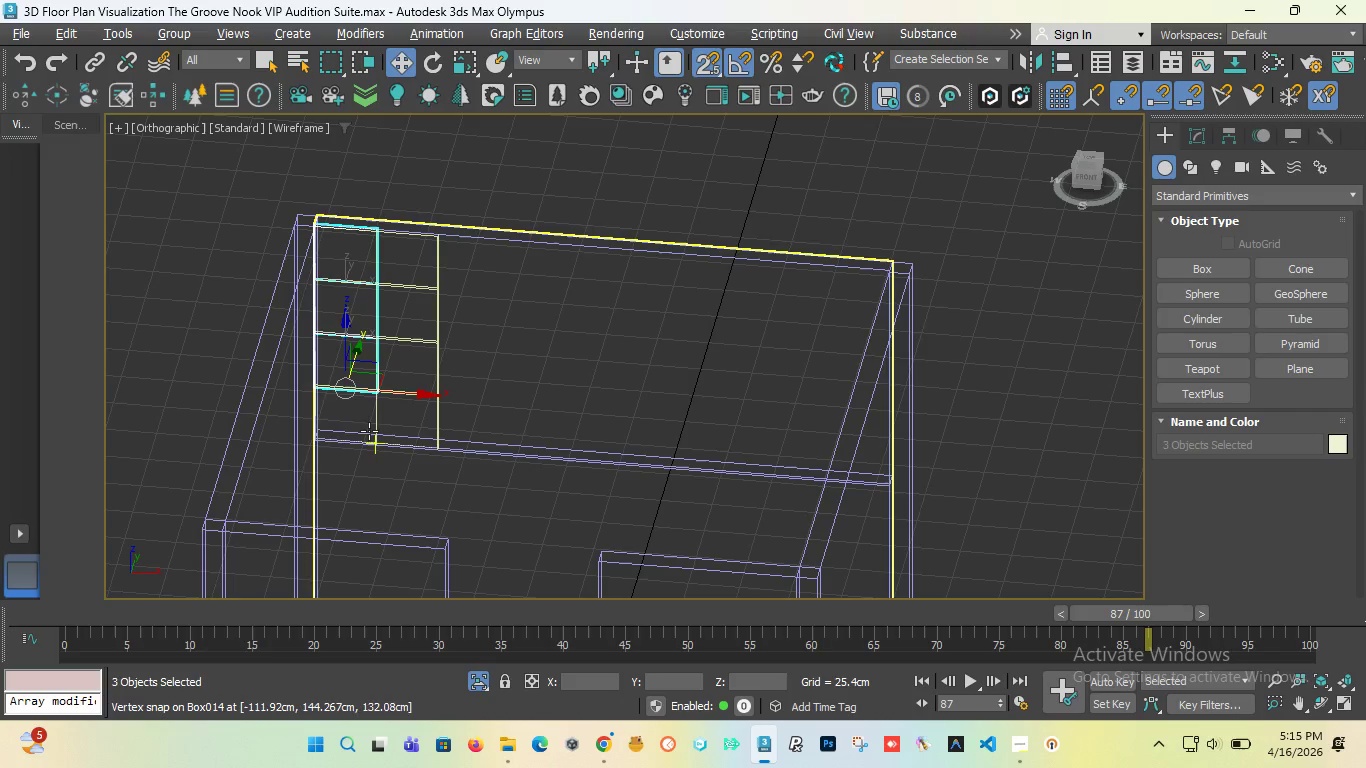 
left_click([373, 424])
 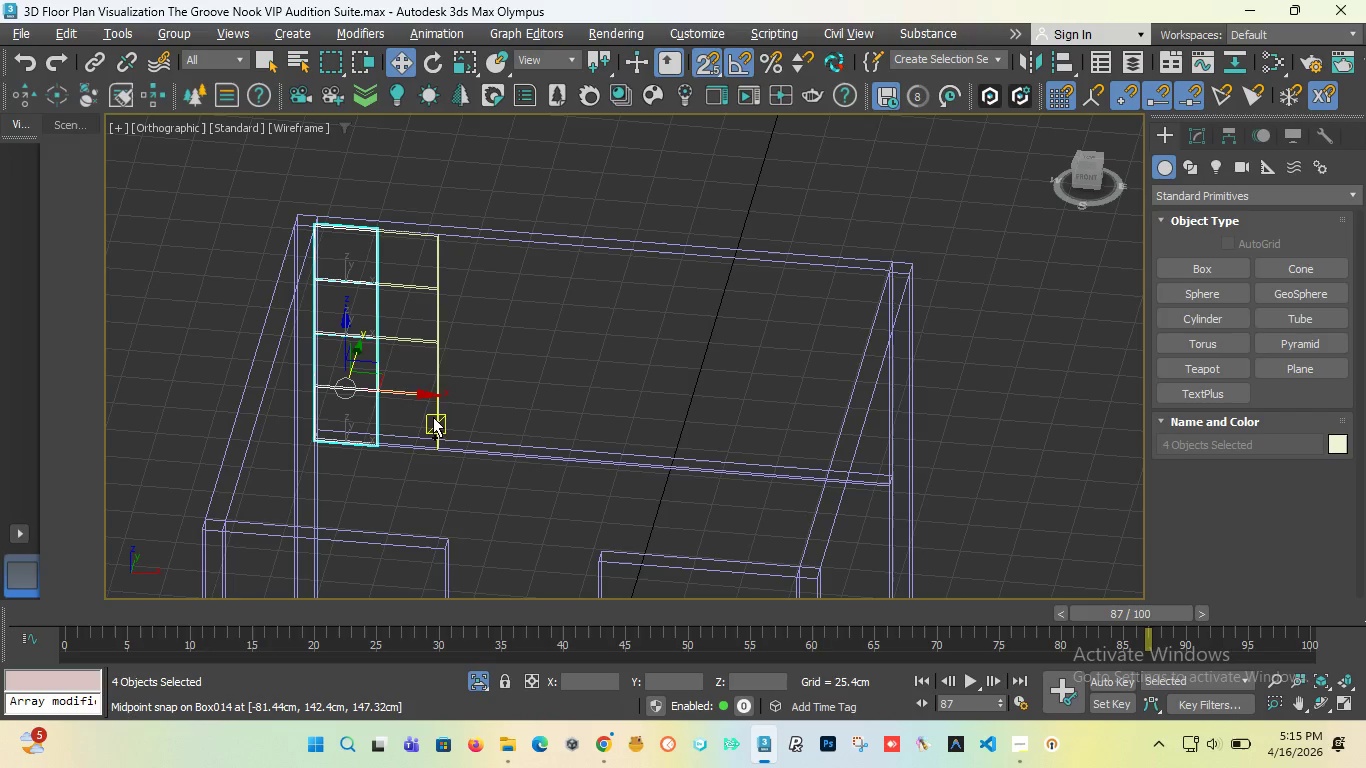 
left_click([435, 417])
 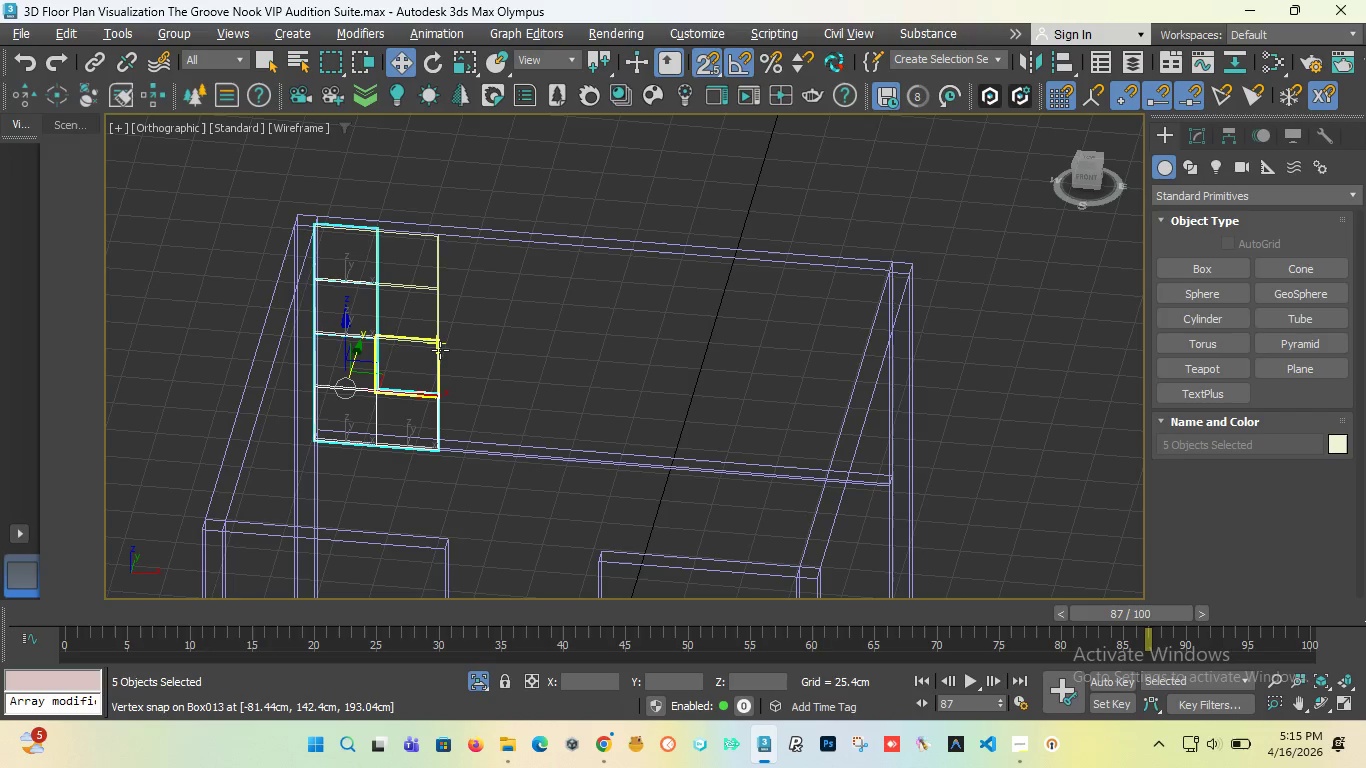 
left_click([440, 350])
 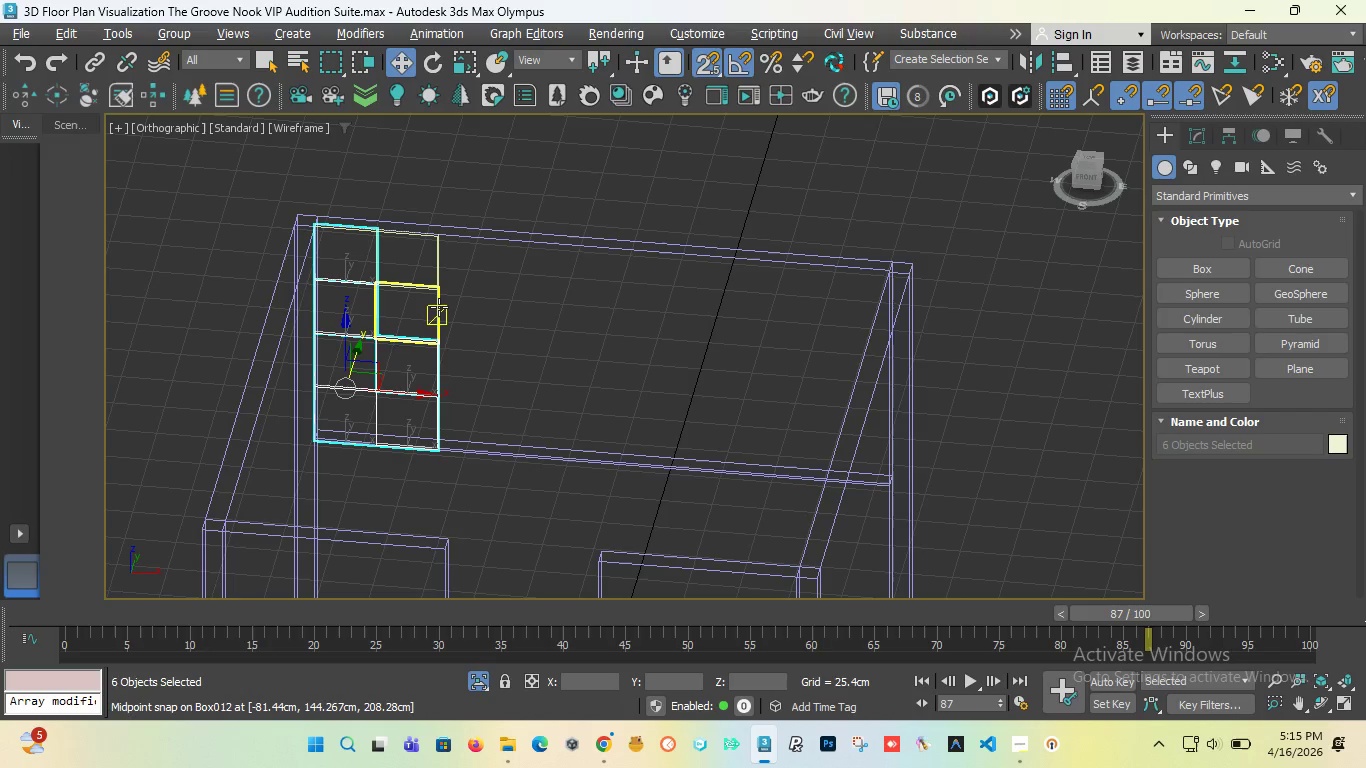 
left_click([439, 307])
 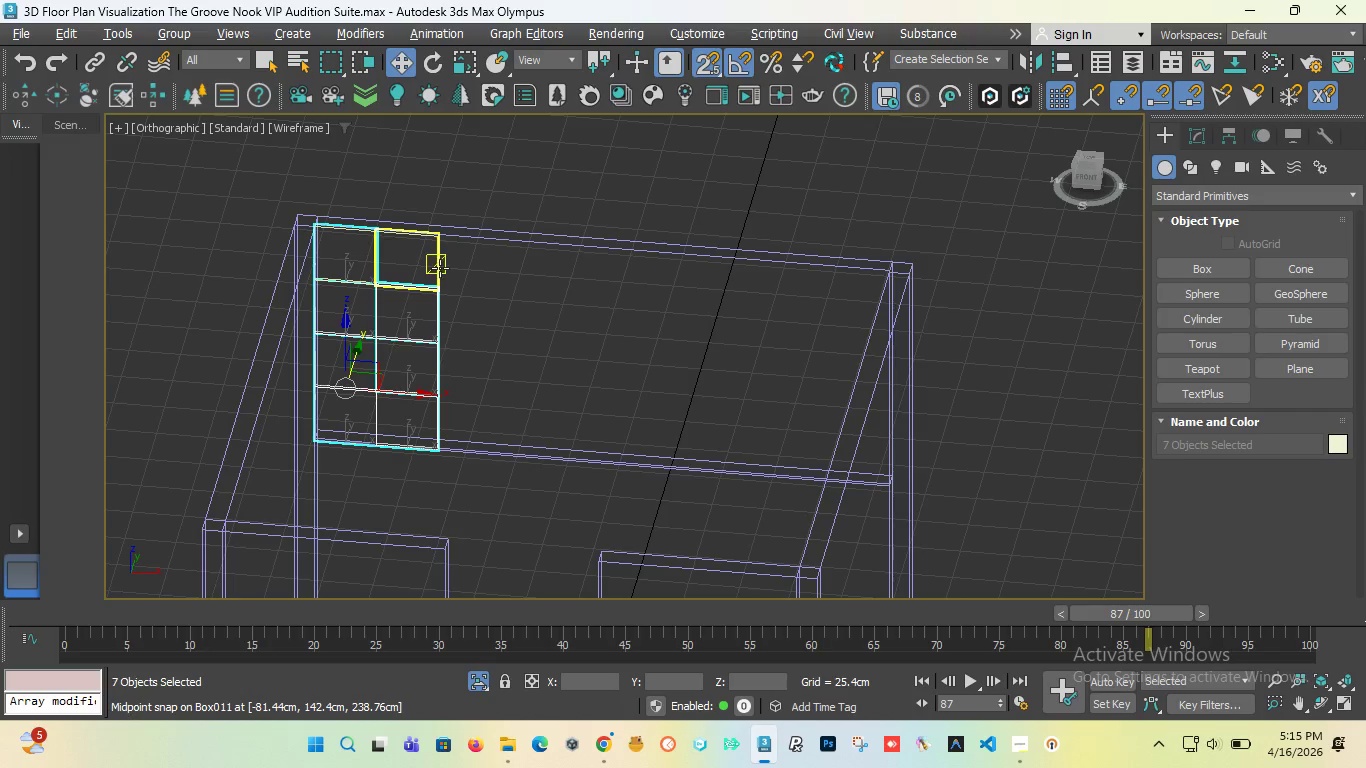 
left_click([440, 268])
 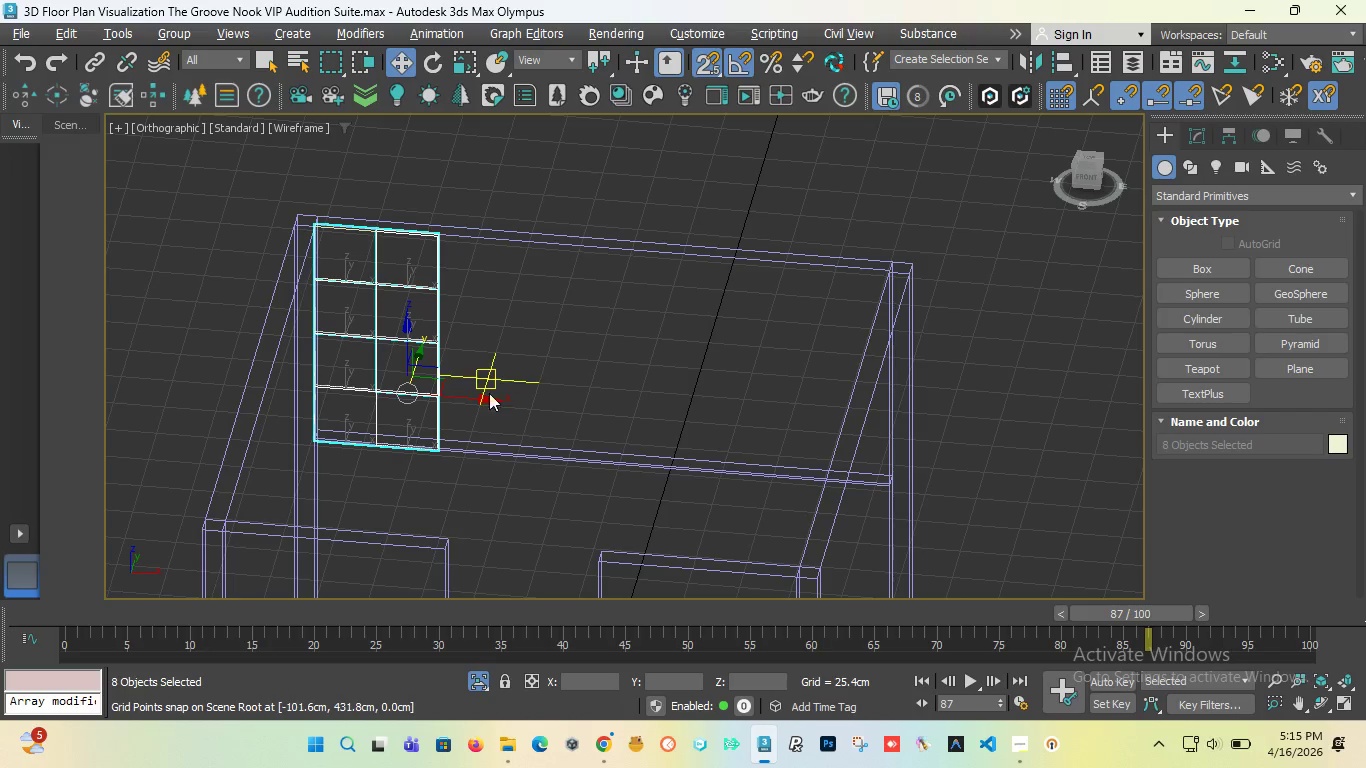 
hold_key(key=ShiftLeft, duration=3.12)
left_click_drag(start_coordinate=[454, 398], to_coordinate=[590, 363])
 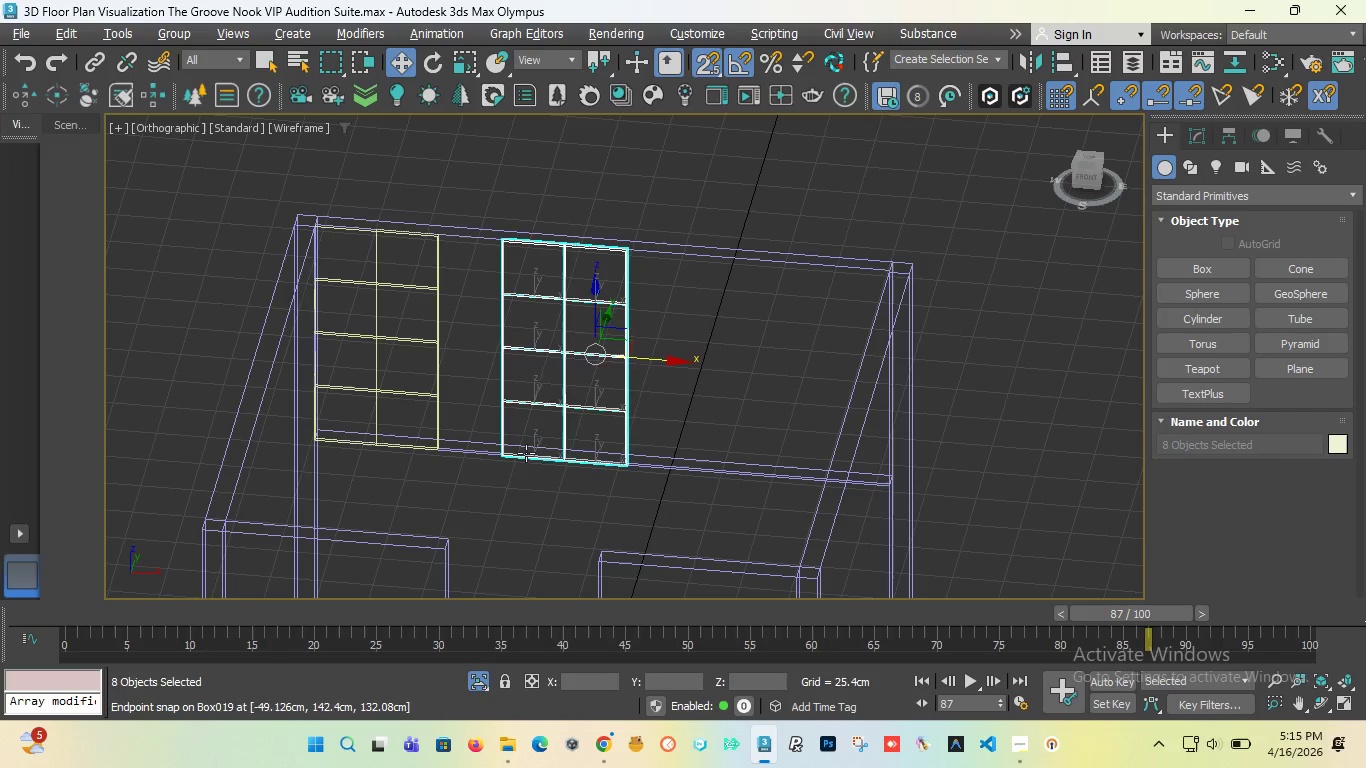 
wait(6.38)
 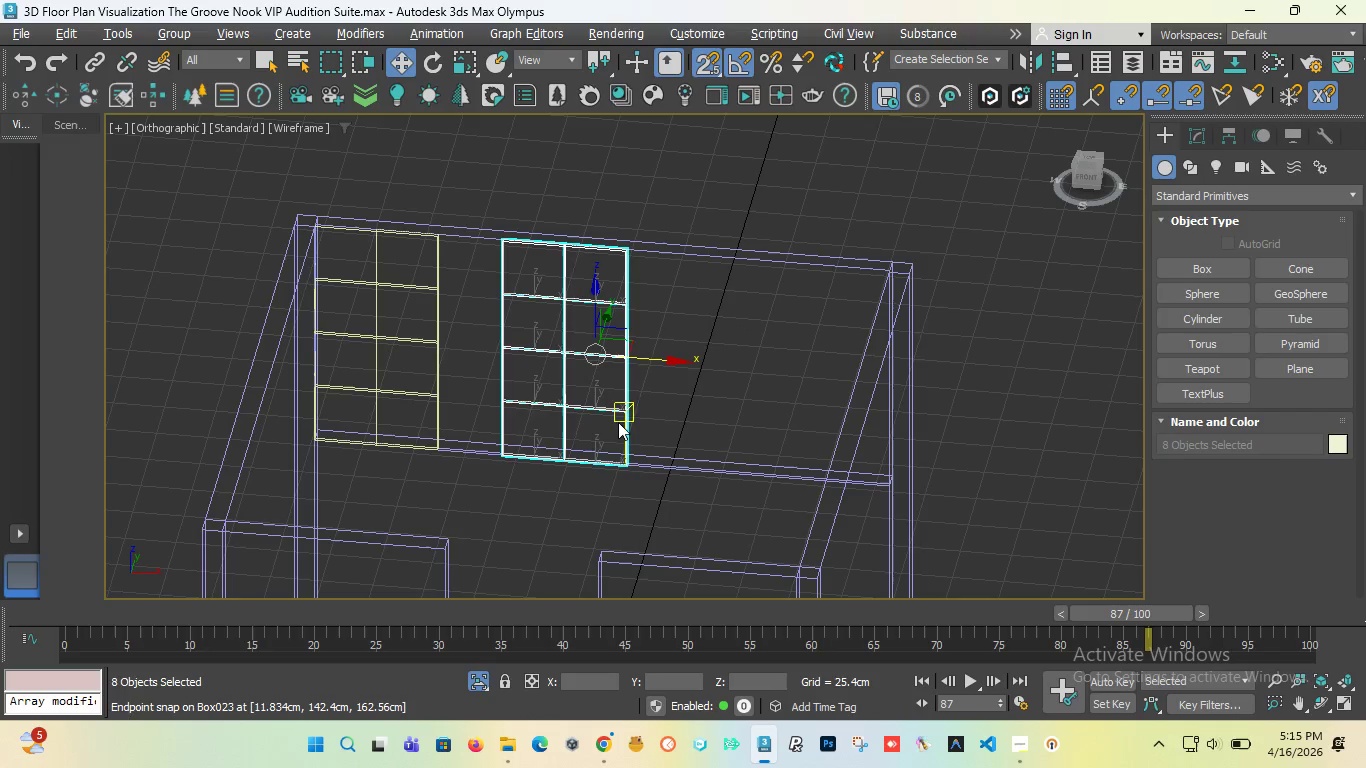 
left_click_drag(start_coordinate=[504, 298], to_coordinate=[445, 291])
 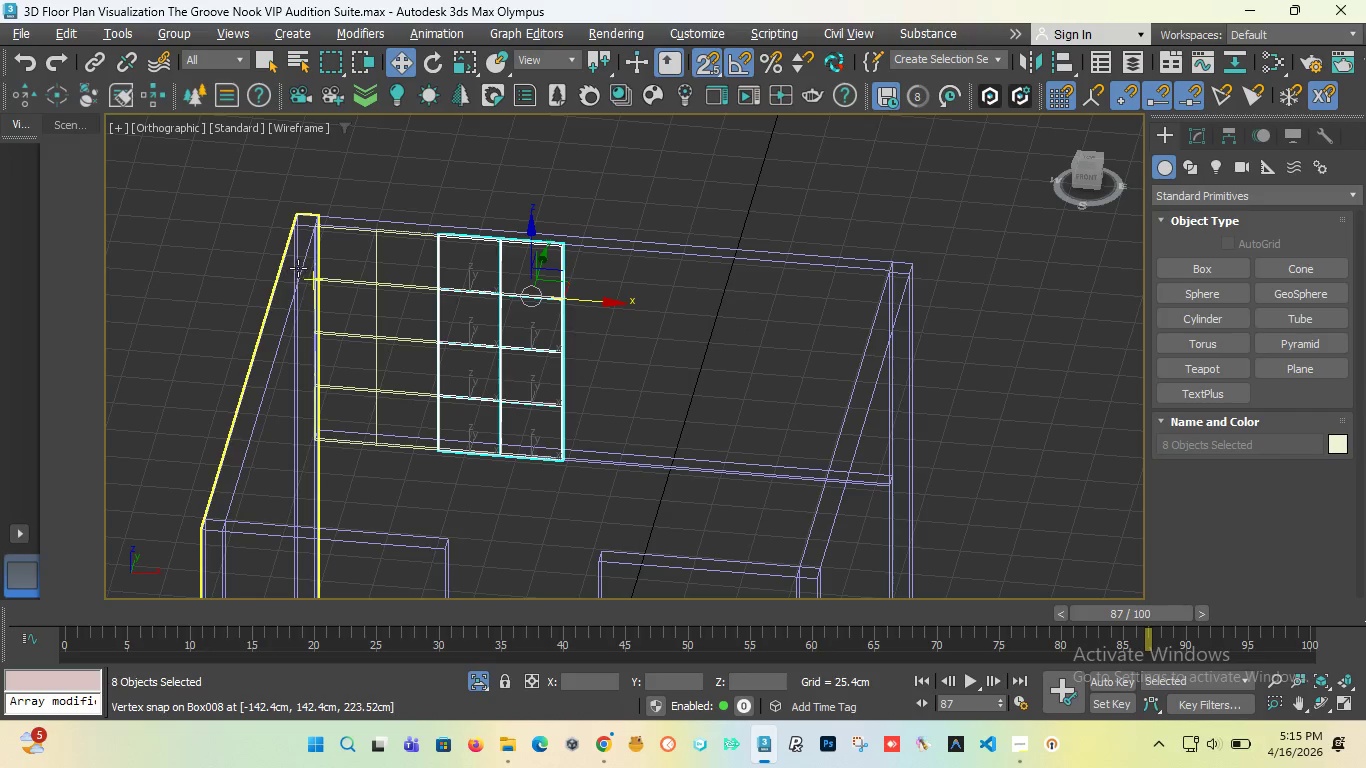 
hold_key(key=ControlLeft, duration=16.67)
left_click([370, 278])
 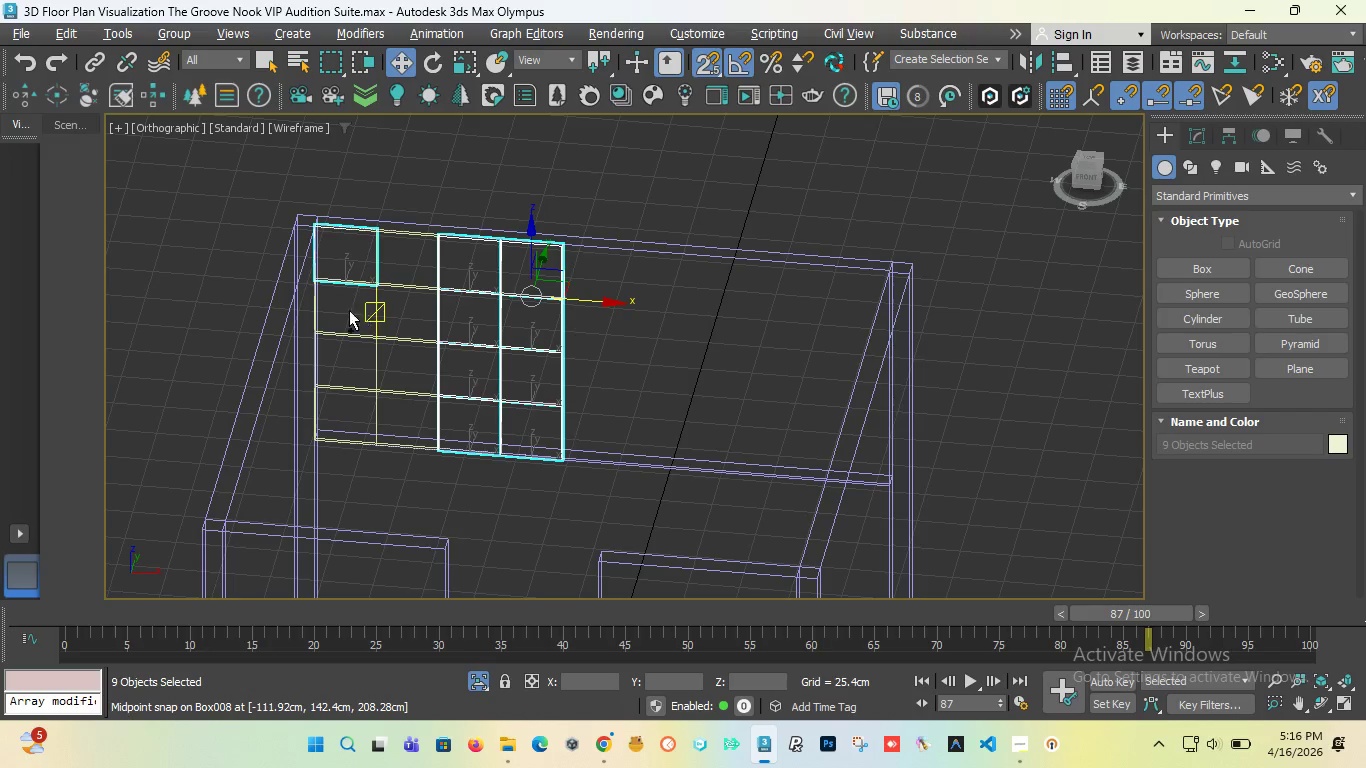 
left_click([332, 332])
 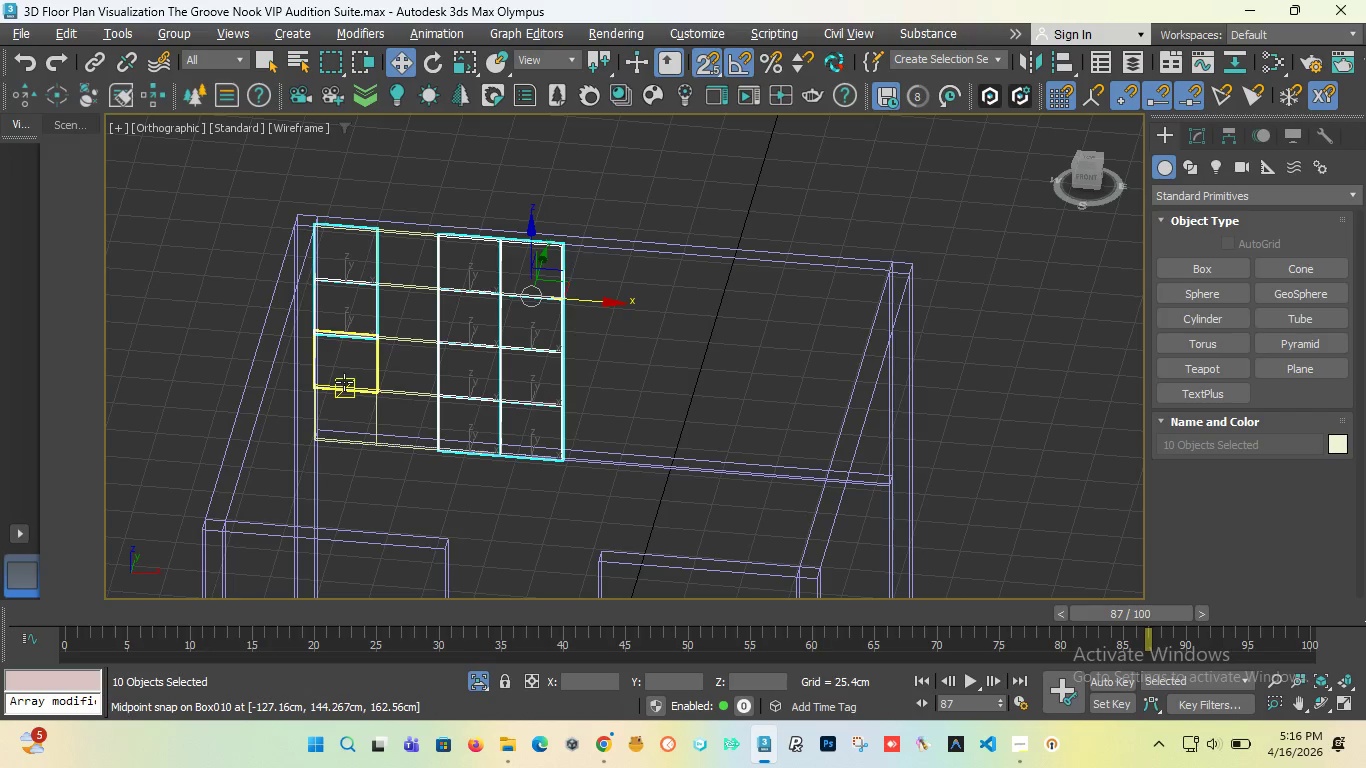 
left_click([344, 382])
 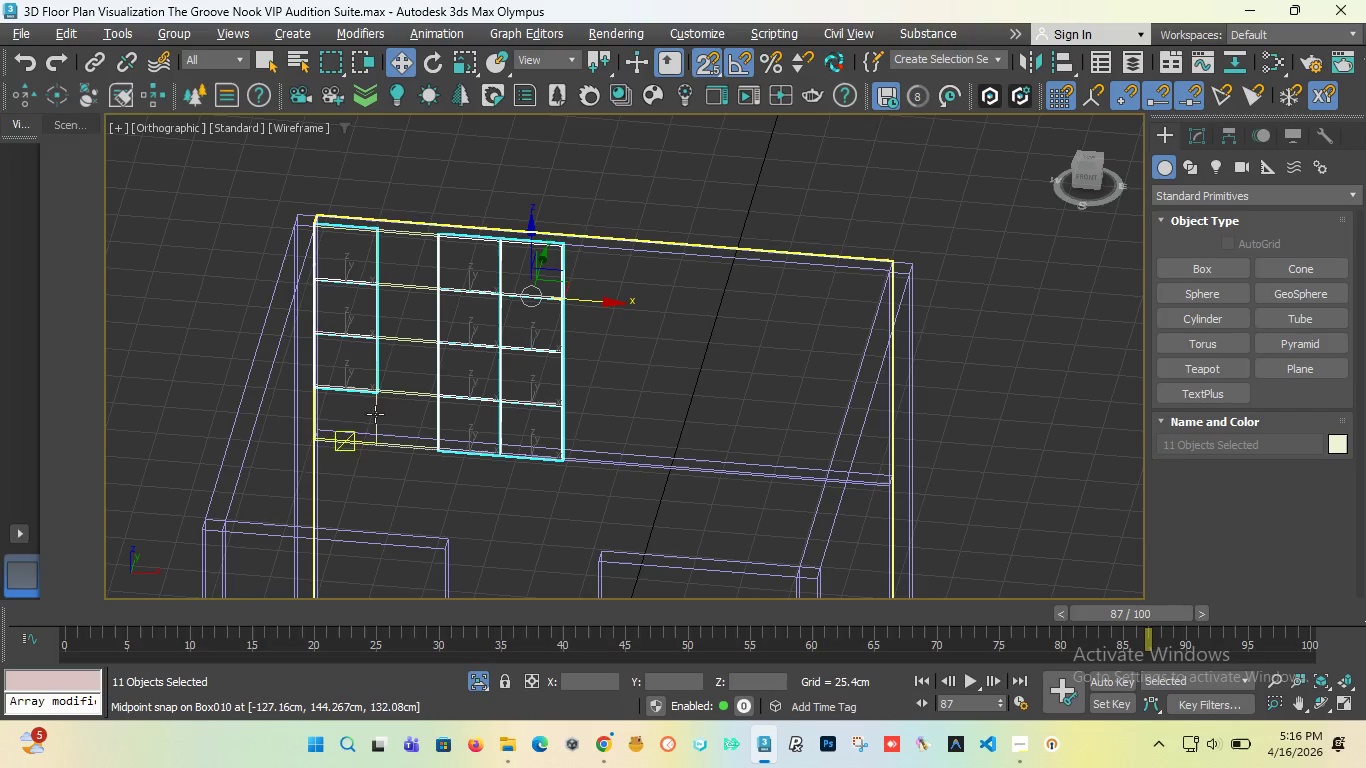 
scroll: coordinate [360, 431], scroll_direction: up, amount: 4.0
 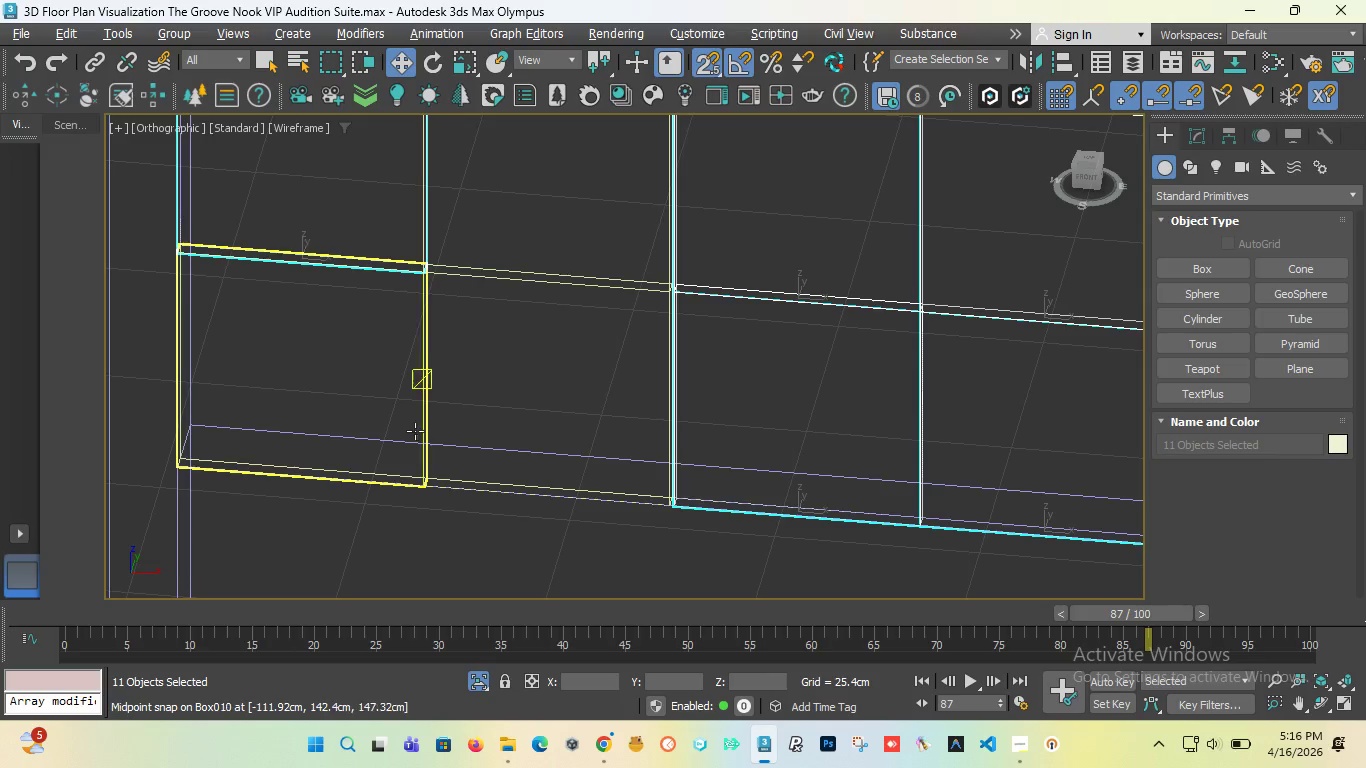 
wait(5.75)
 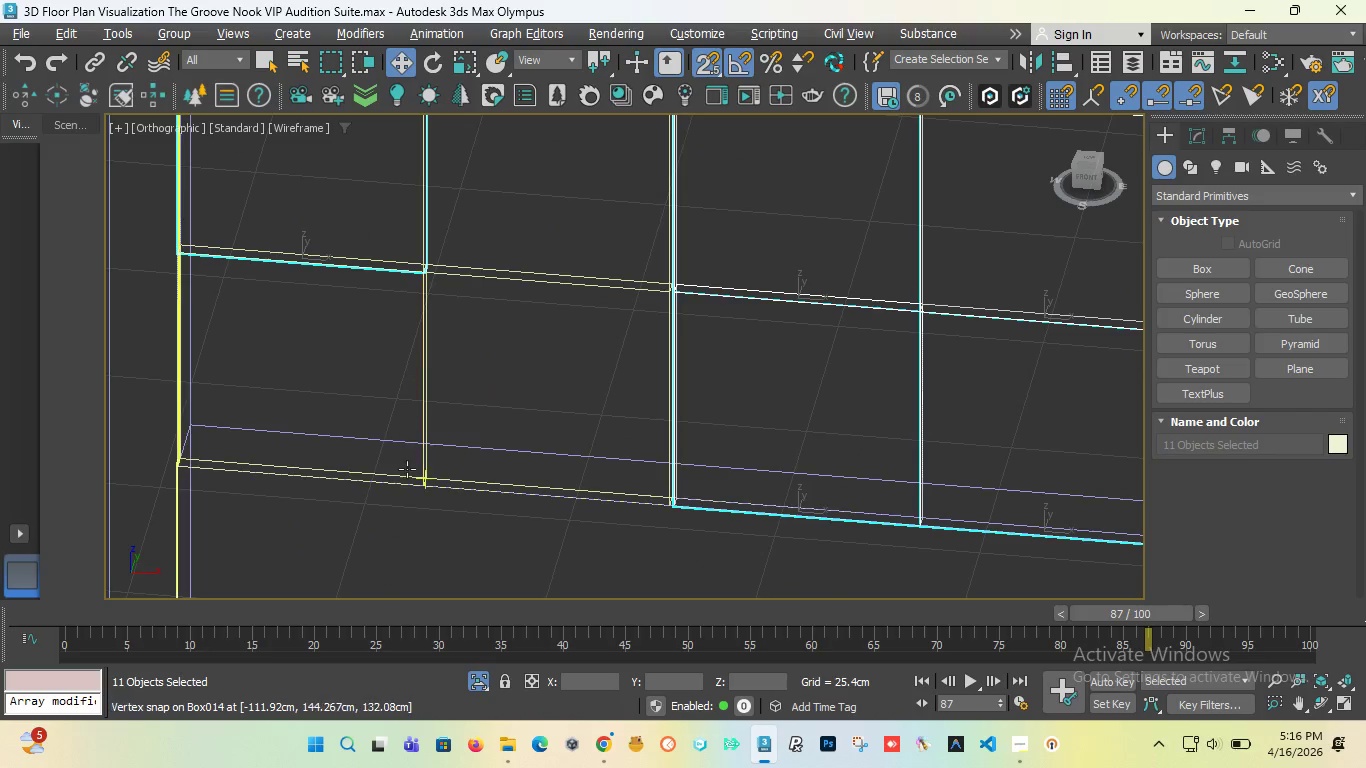 
hold_key(key=ControlLeft, duration=7.83)
left_click([424, 454])
 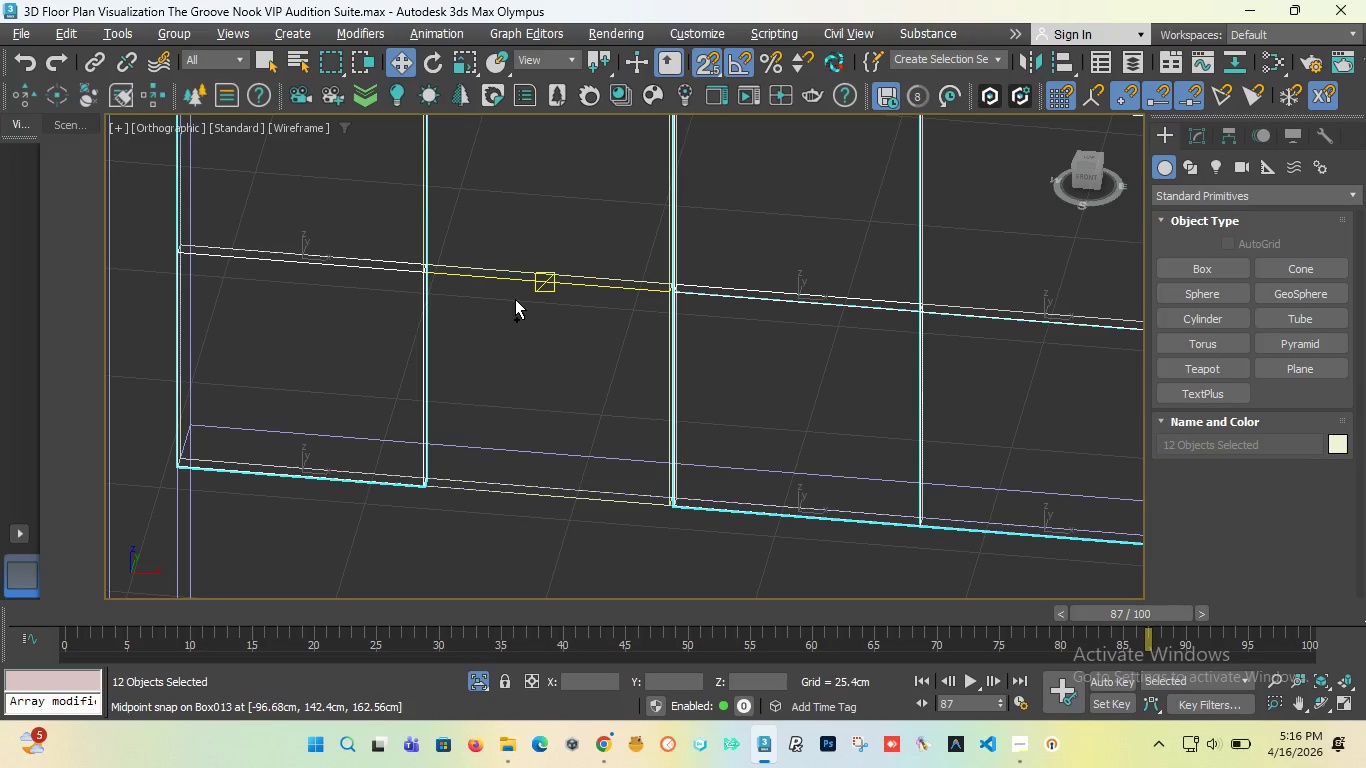 
left_click([522, 279])
 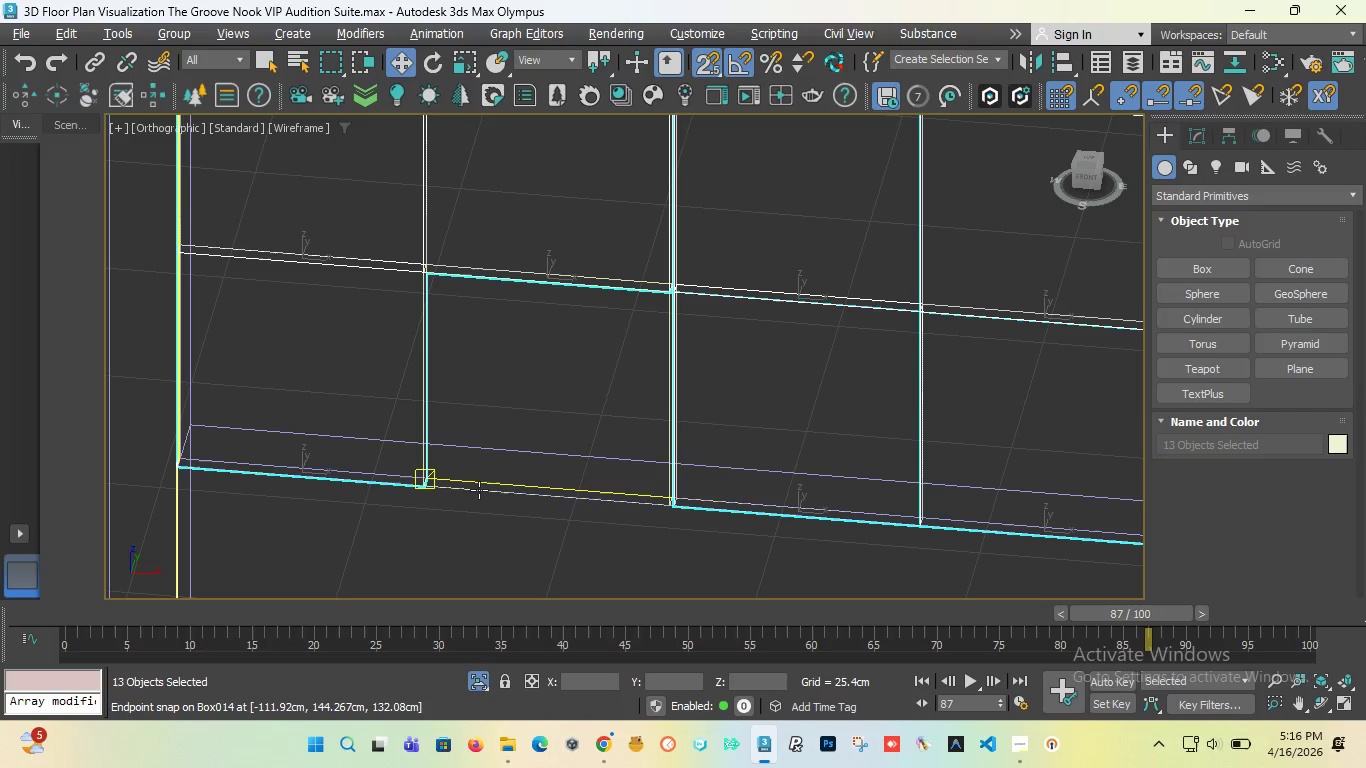 
hold_key(key=ControlLeft, duration=1.66)
 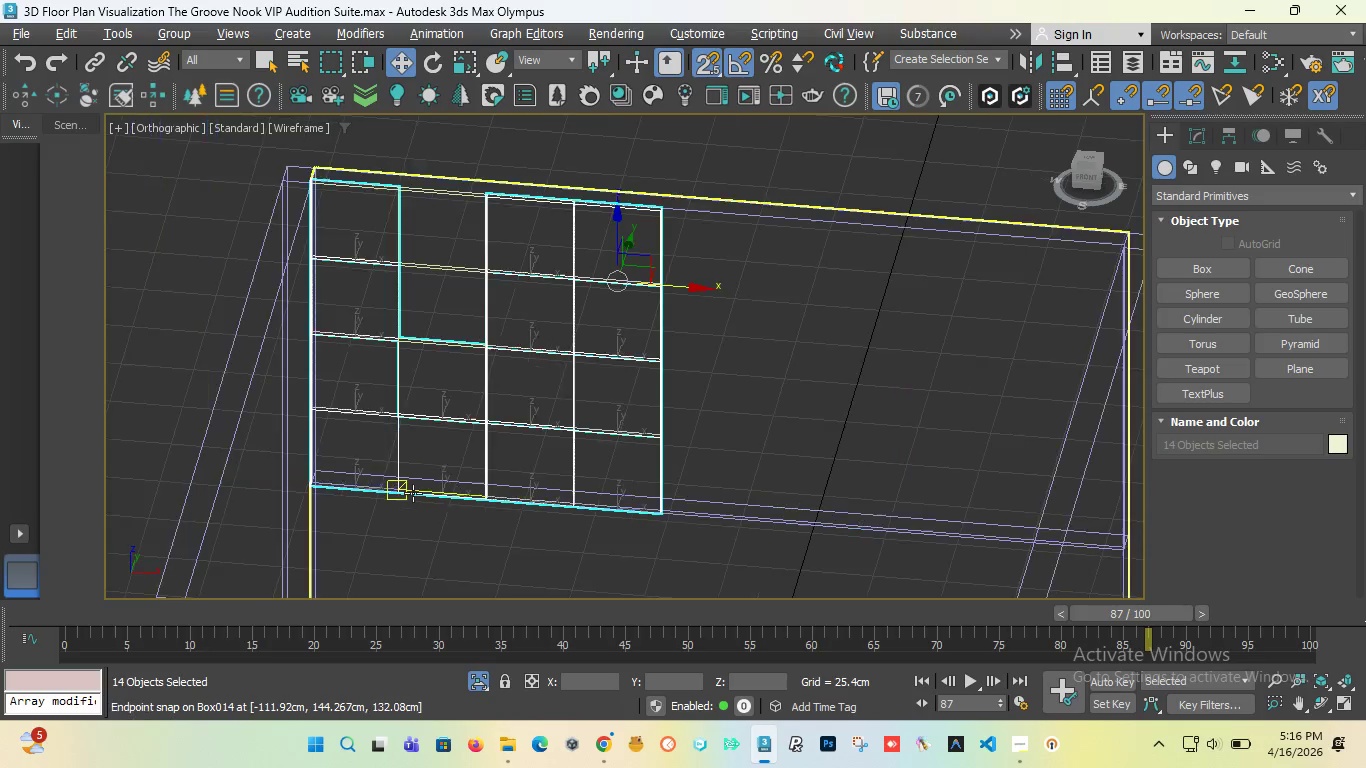 
scroll: coordinate [483, 486], scroll_direction: up, amount: 3.0
 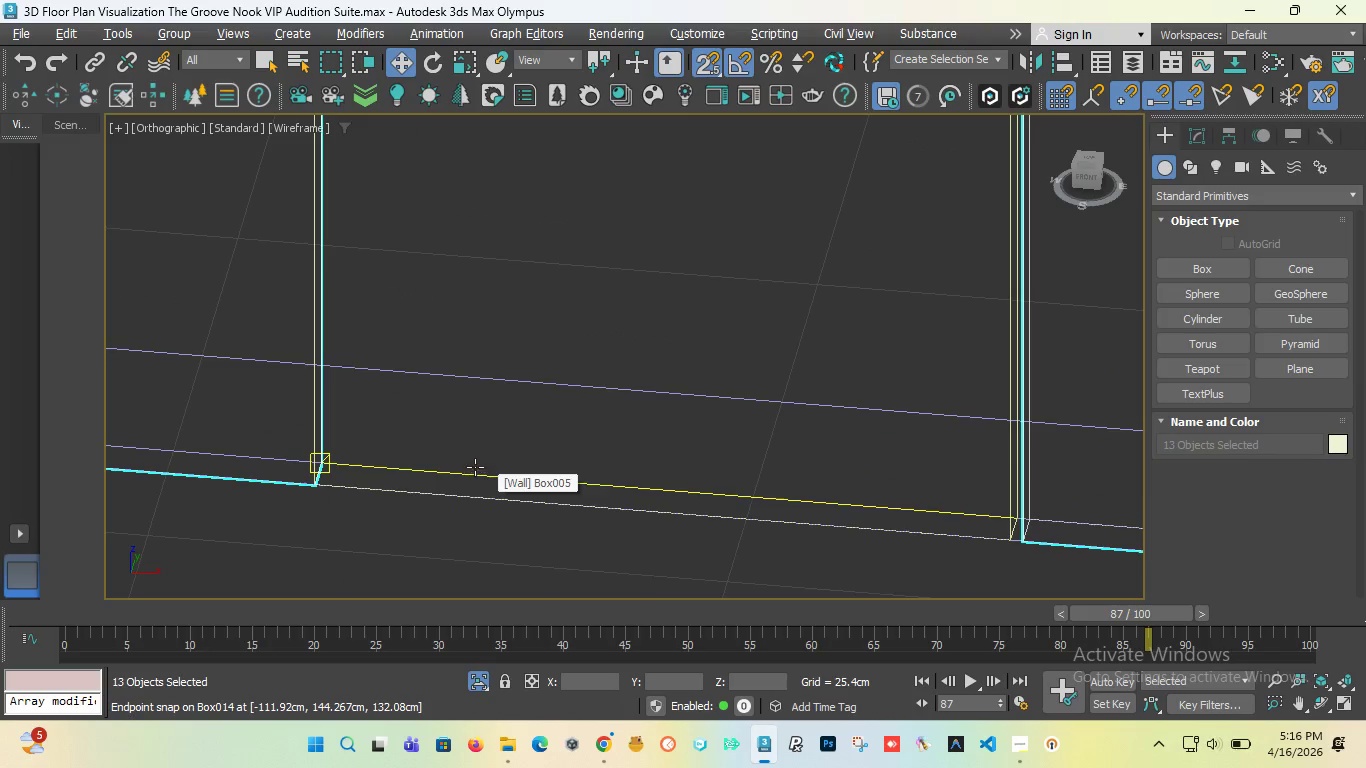 
left_click([511, 499])
 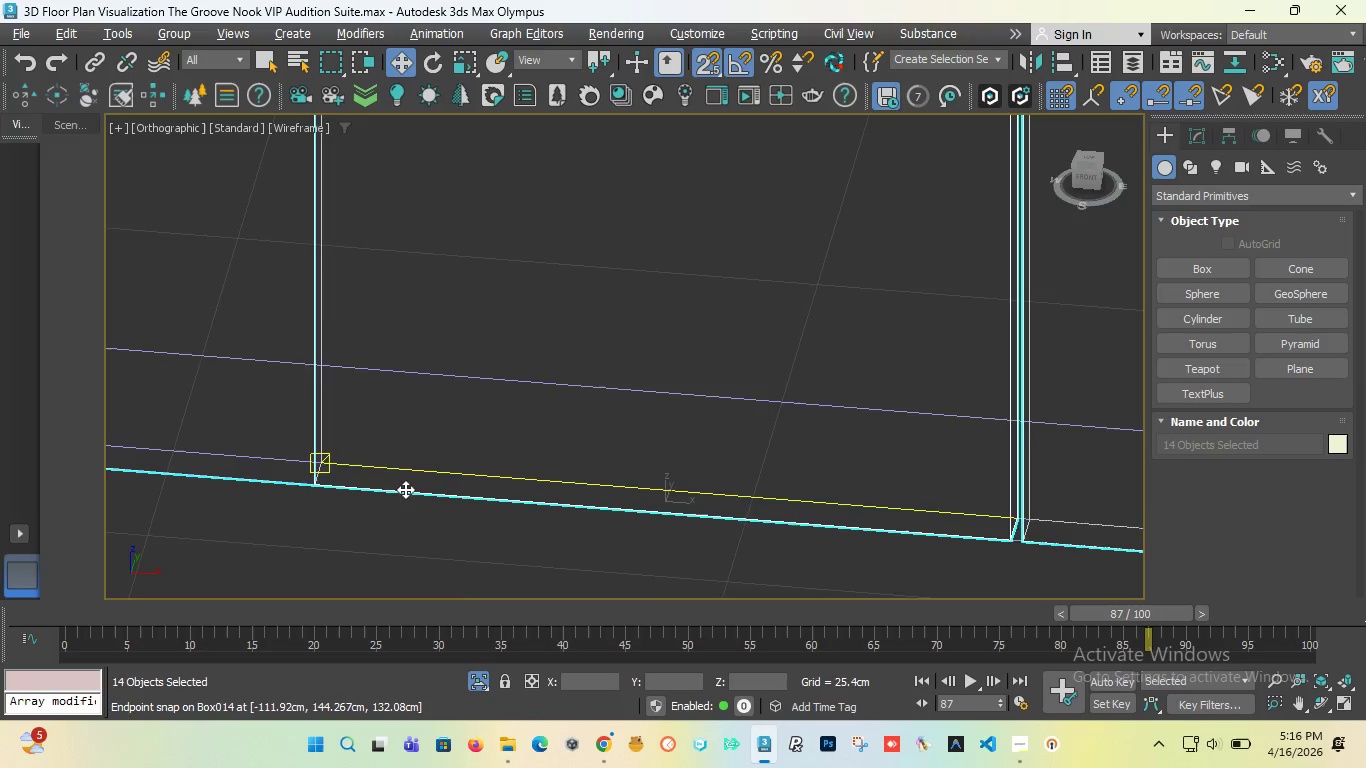 
hold_key(key=ControlLeft, duration=11.69)
 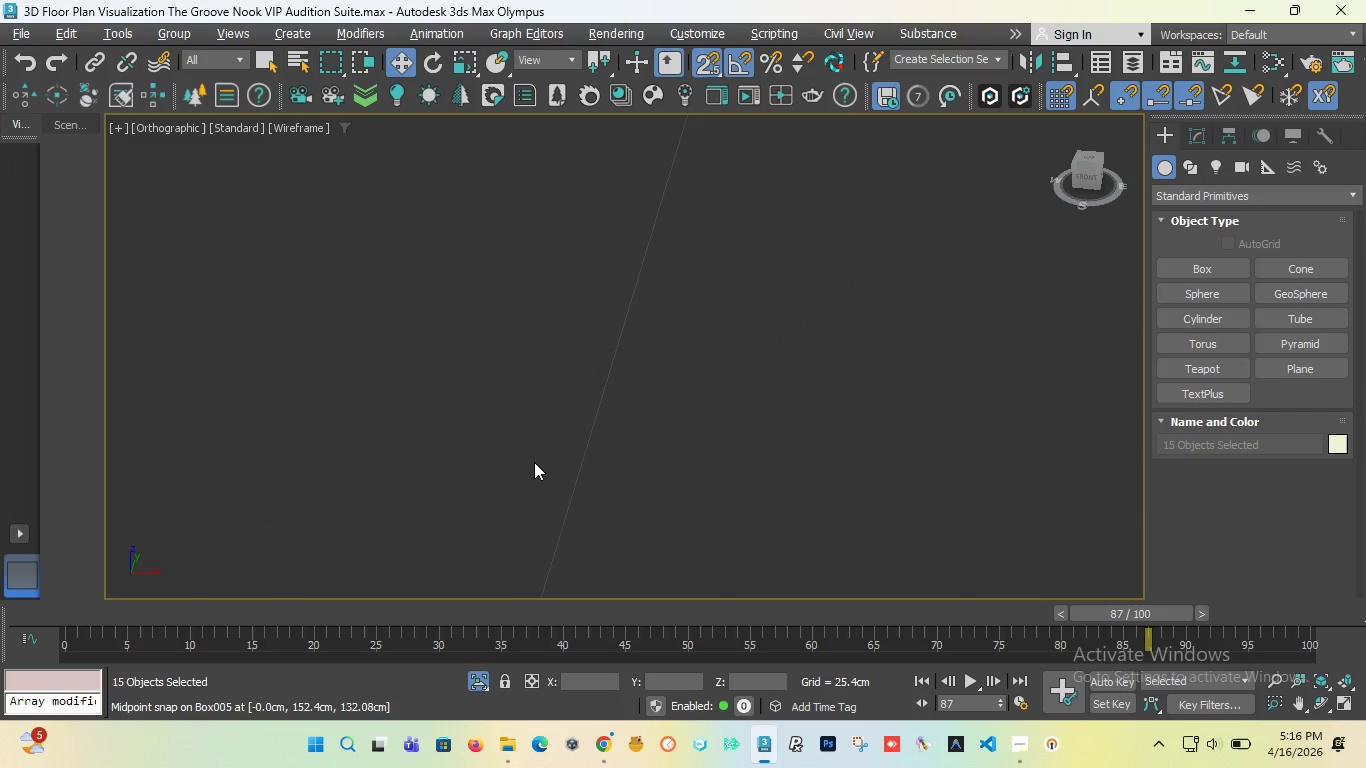 
scroll: coordinate [413, 493], scroll_direction: down, amount: 8.0
 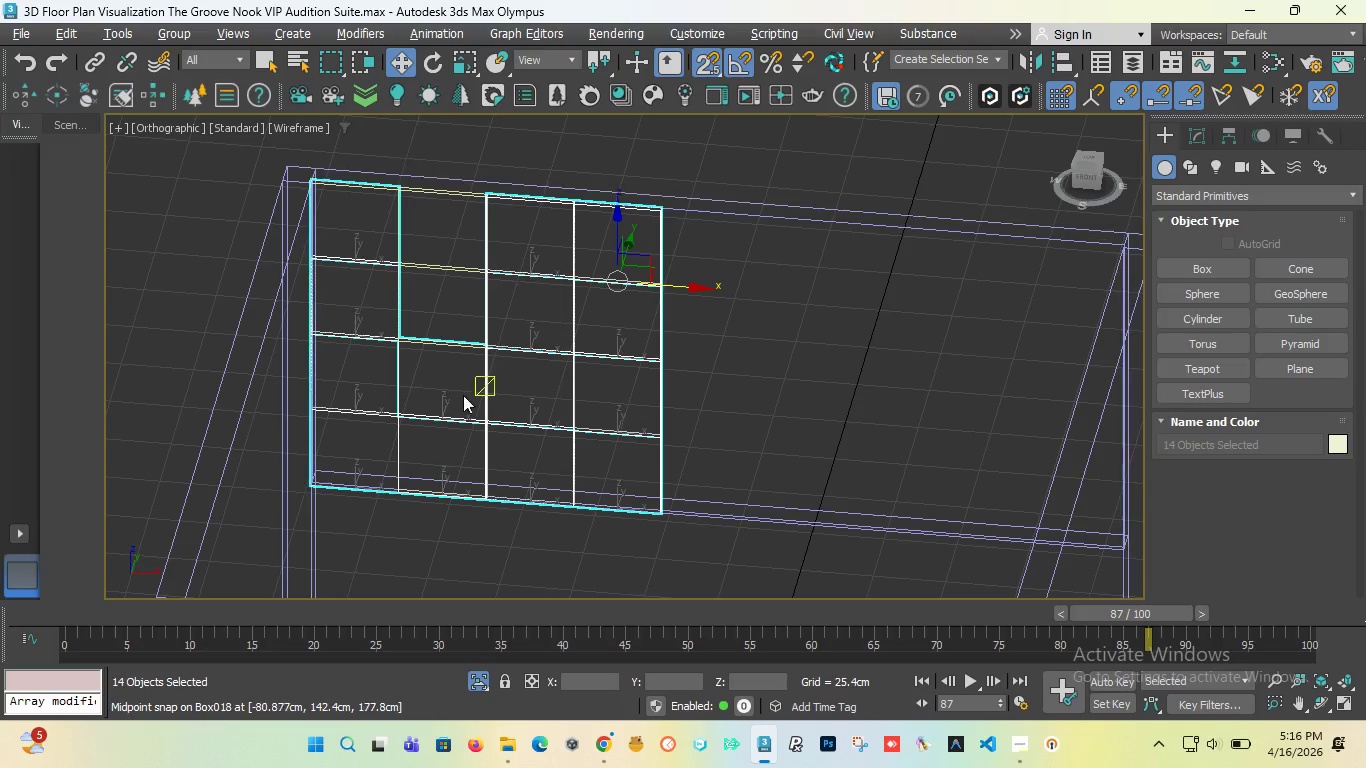 
left_click([453, 196])
 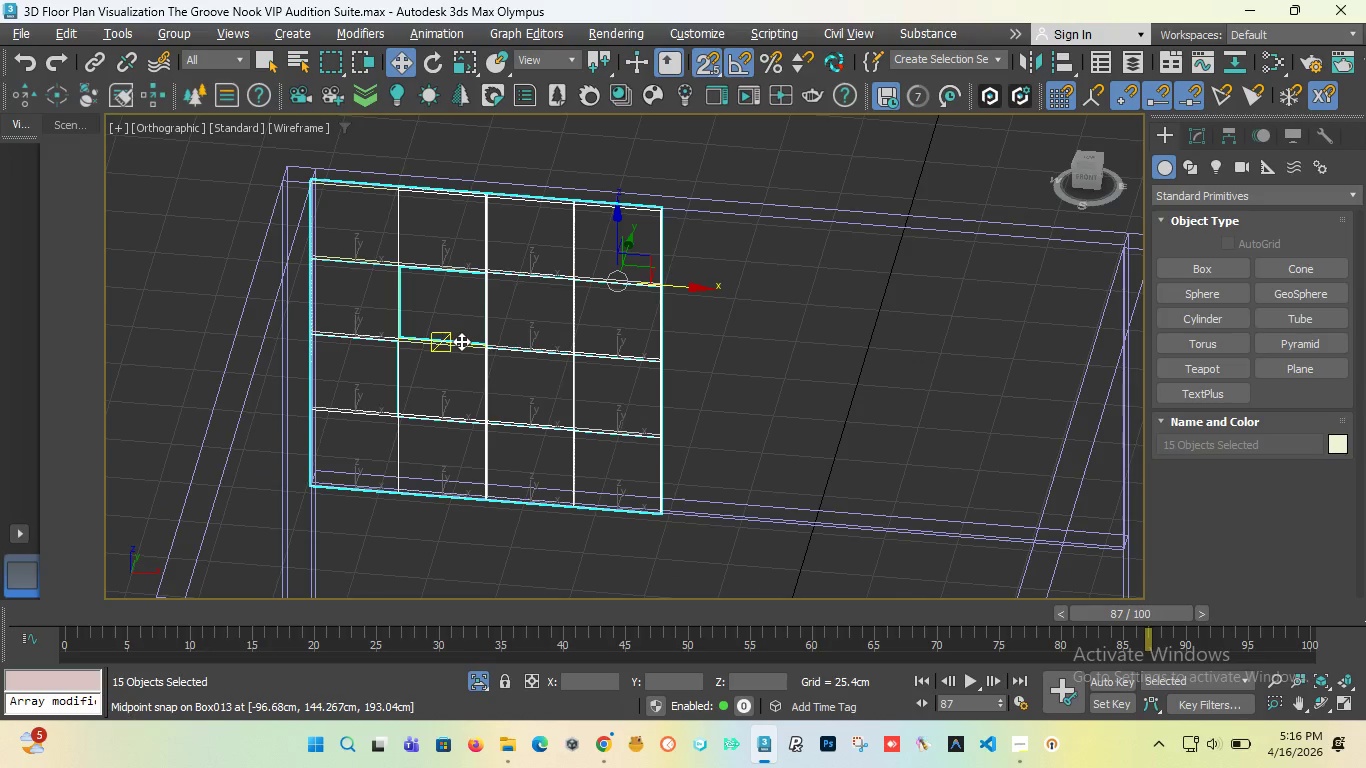 
hold_key(key=ControlLeft, duration=1.14)
scroll: coordinate [522, 456], scroll_direction: up, amount: 1.0
 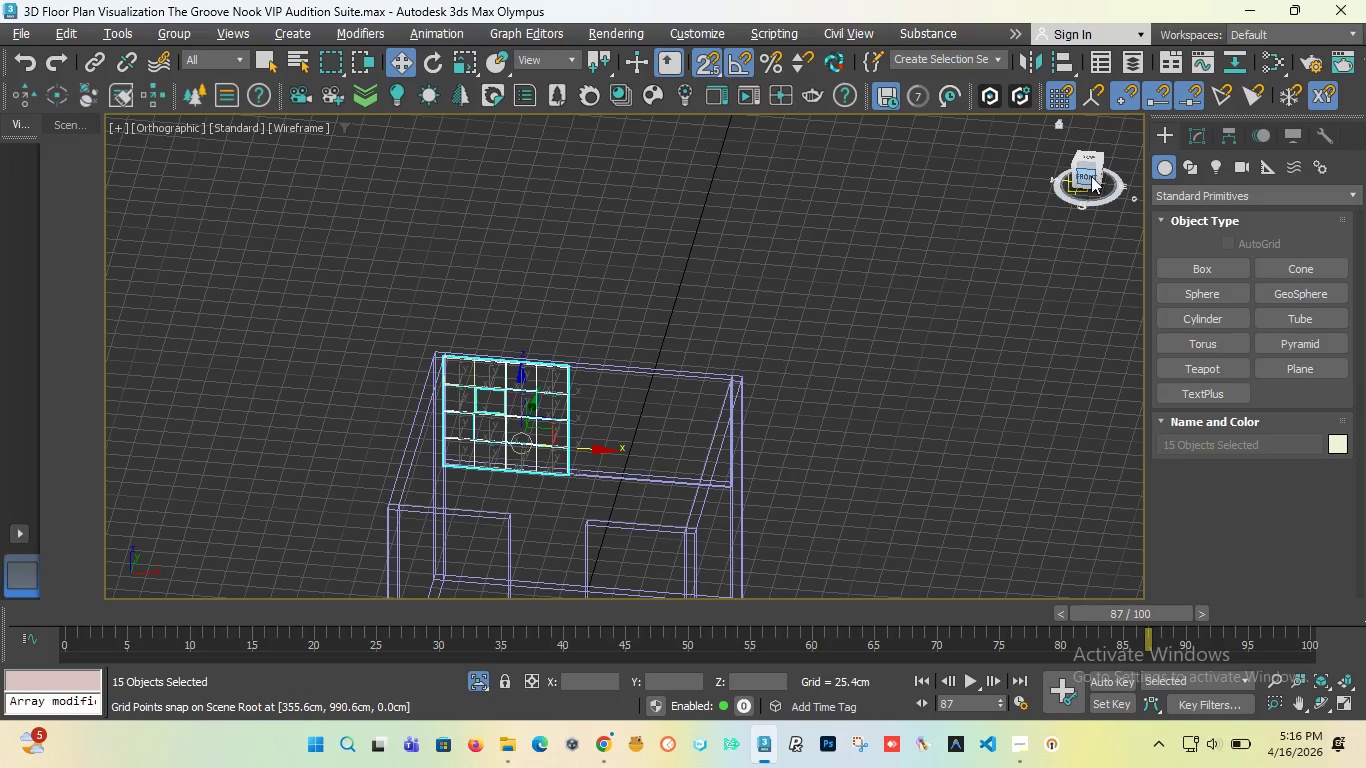 
left_click_drag(start_coordinate=[1096, 173], to_coordinate=[1057, 196])
 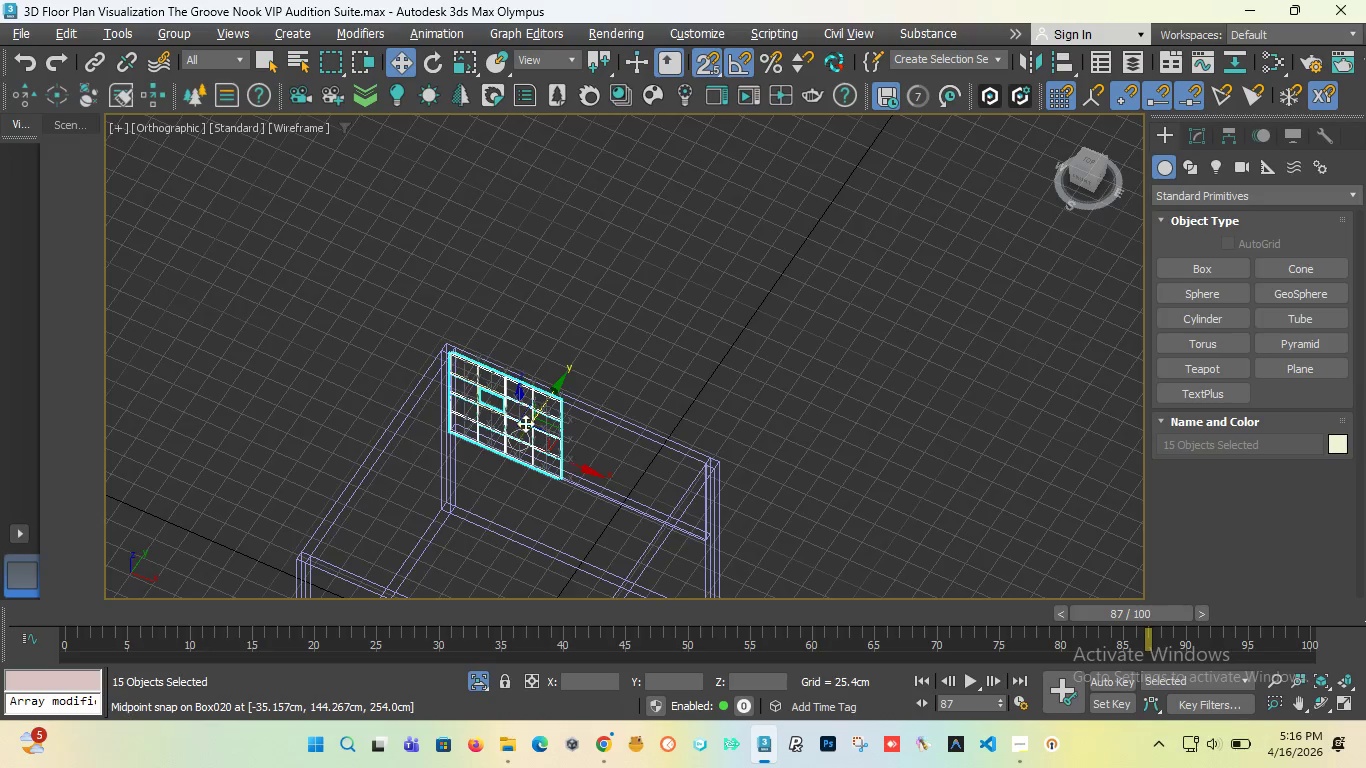 
scroll: coordinate [525, 423], scroll_direction: up, amount: 3.0
 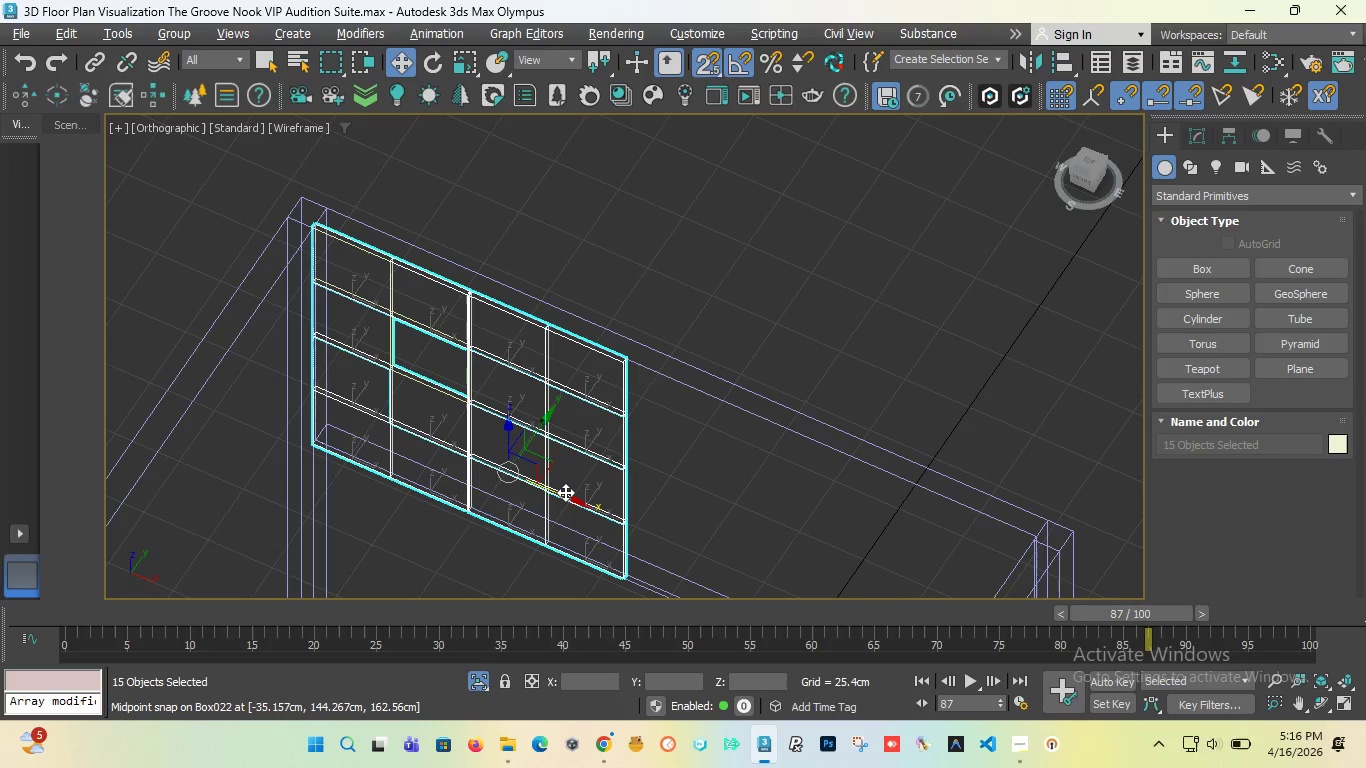 
left_click_drag(start_coordinate=[565, 492], to_coordinate=[680, 544])
 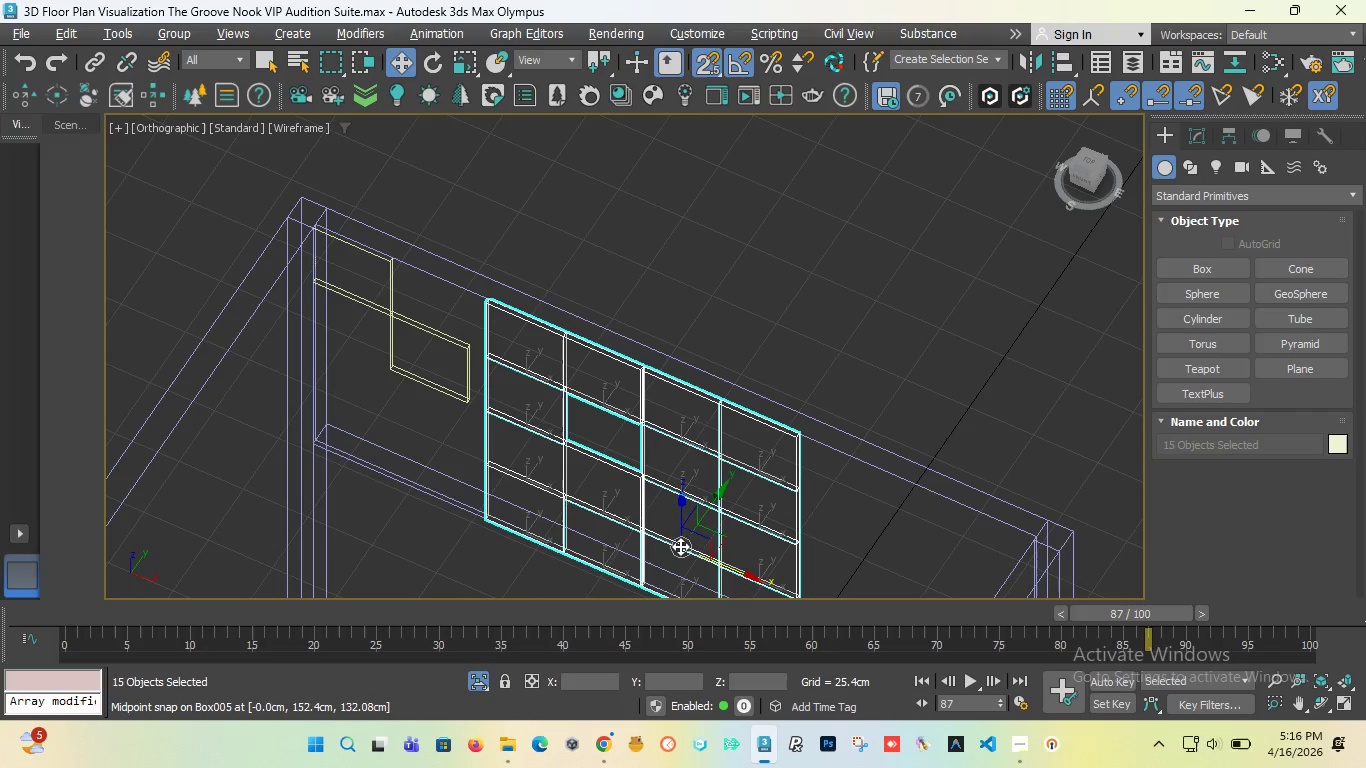 
key(Control+Z)
 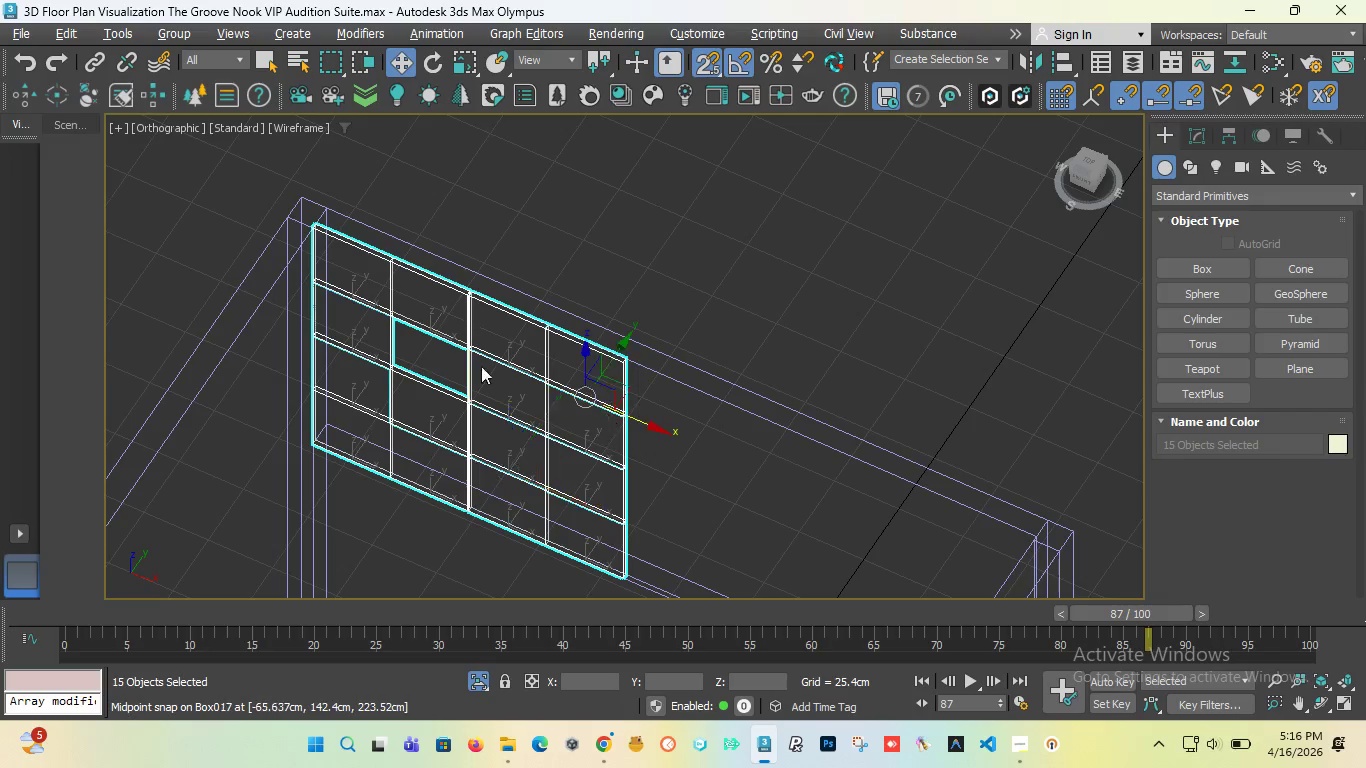 
hold_key(key=ControlLeft, duration=19.22)
scroll: coordinate [399, 315], scroll_direction: up, amount: 2.0
 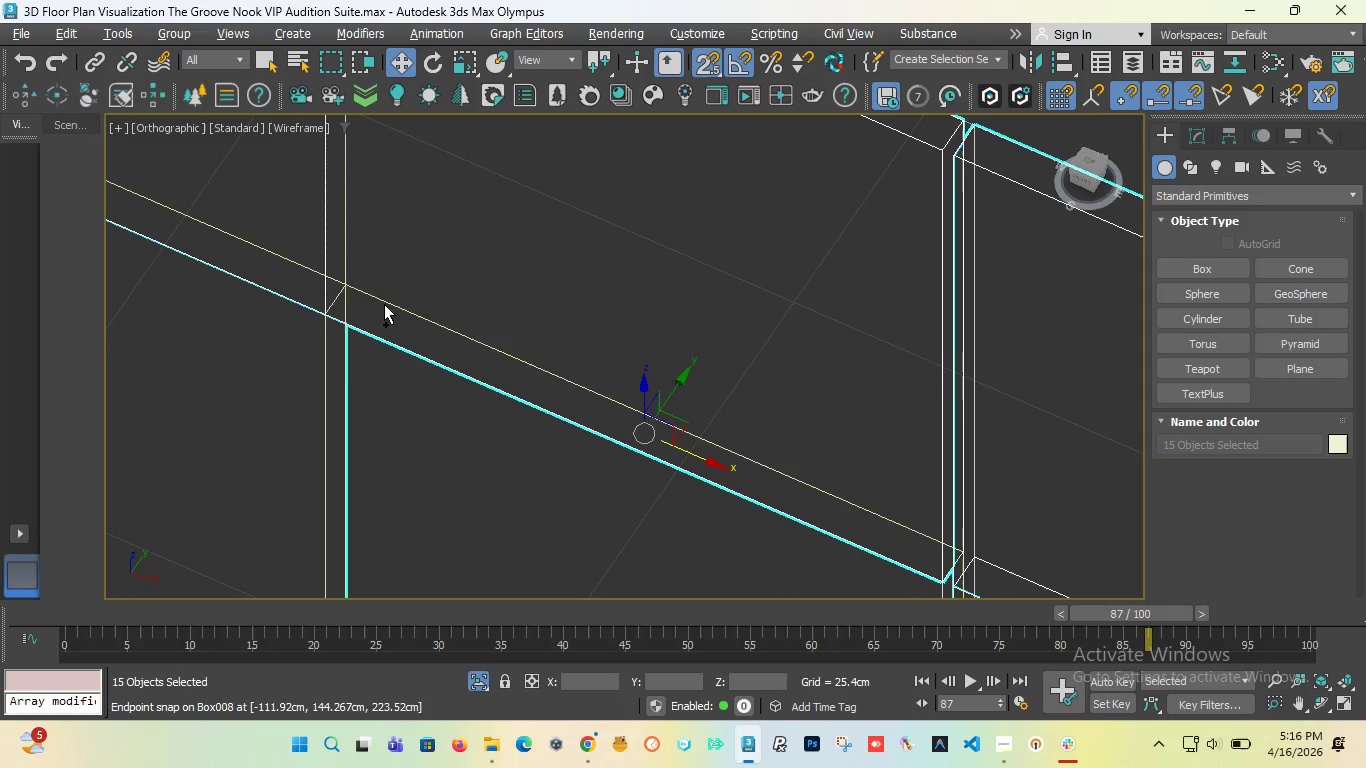 
left_click([390, 303])
 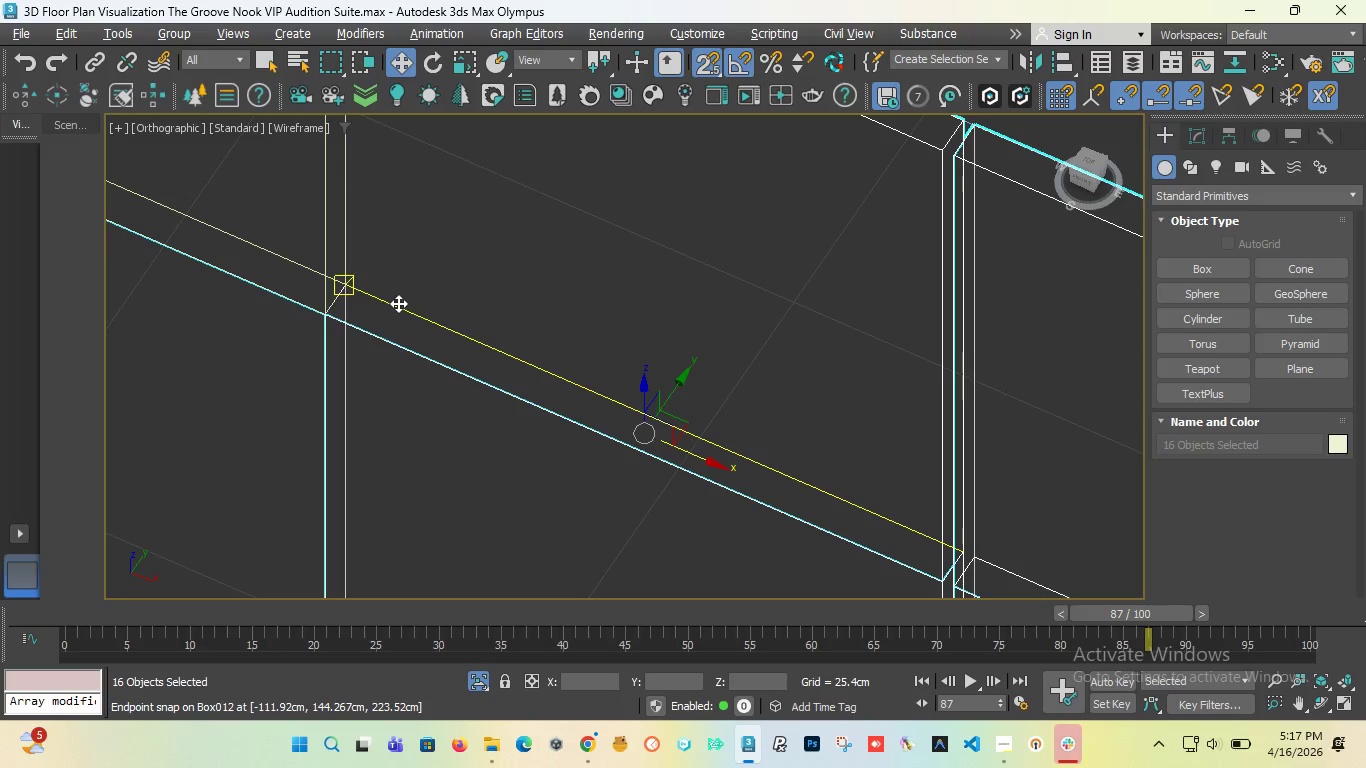 
scroll: coordinate [369, 362], scroll_direction: down, amount: 3.0
 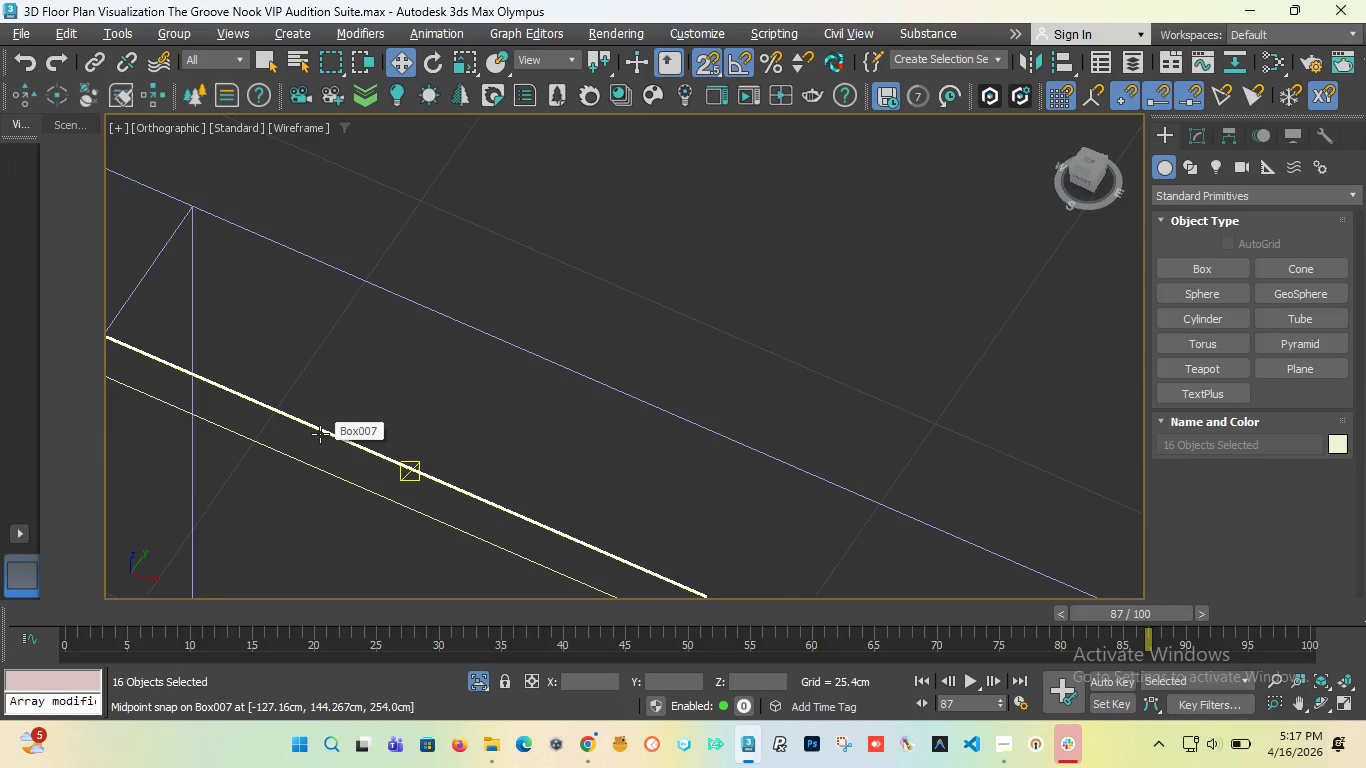 
left_click([320, 434])
 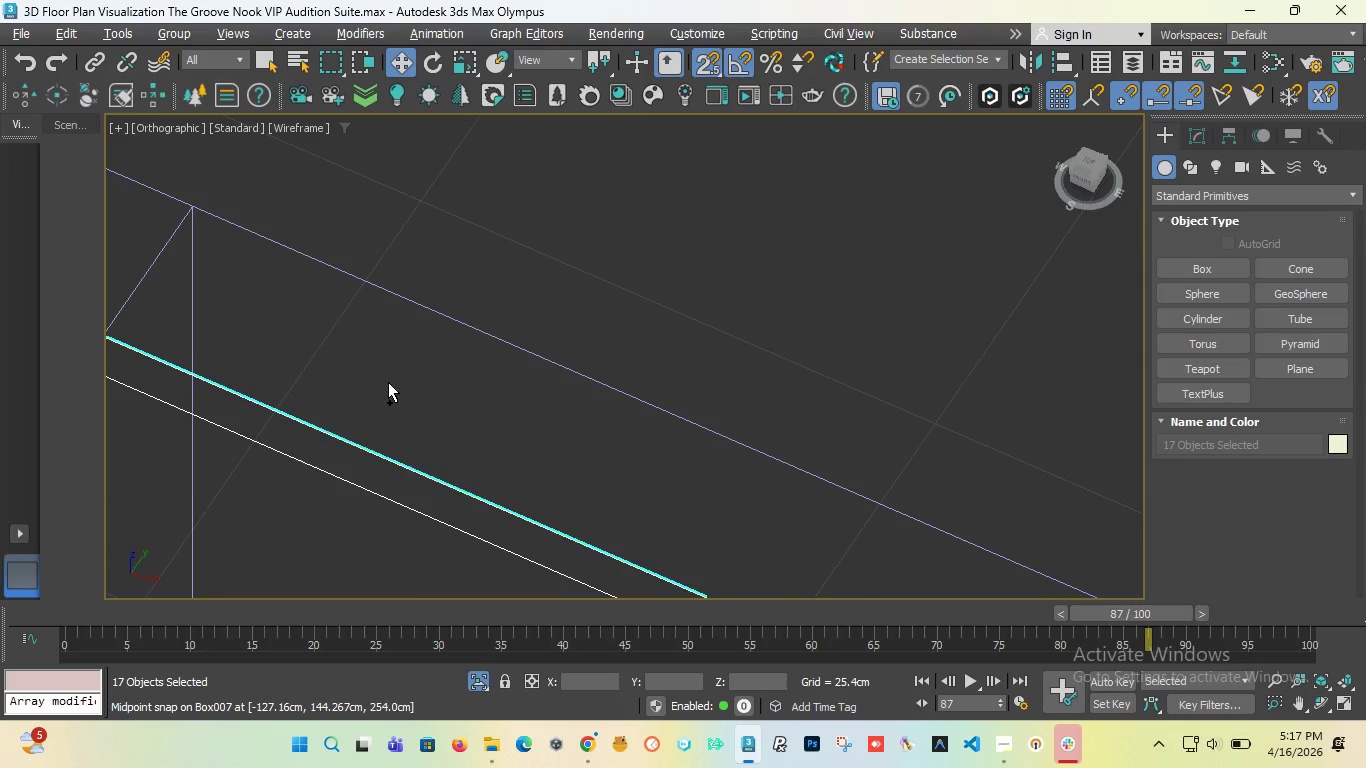 
scroll: coordinate [388, 382], scroll_direction: down, amount: 3.0
 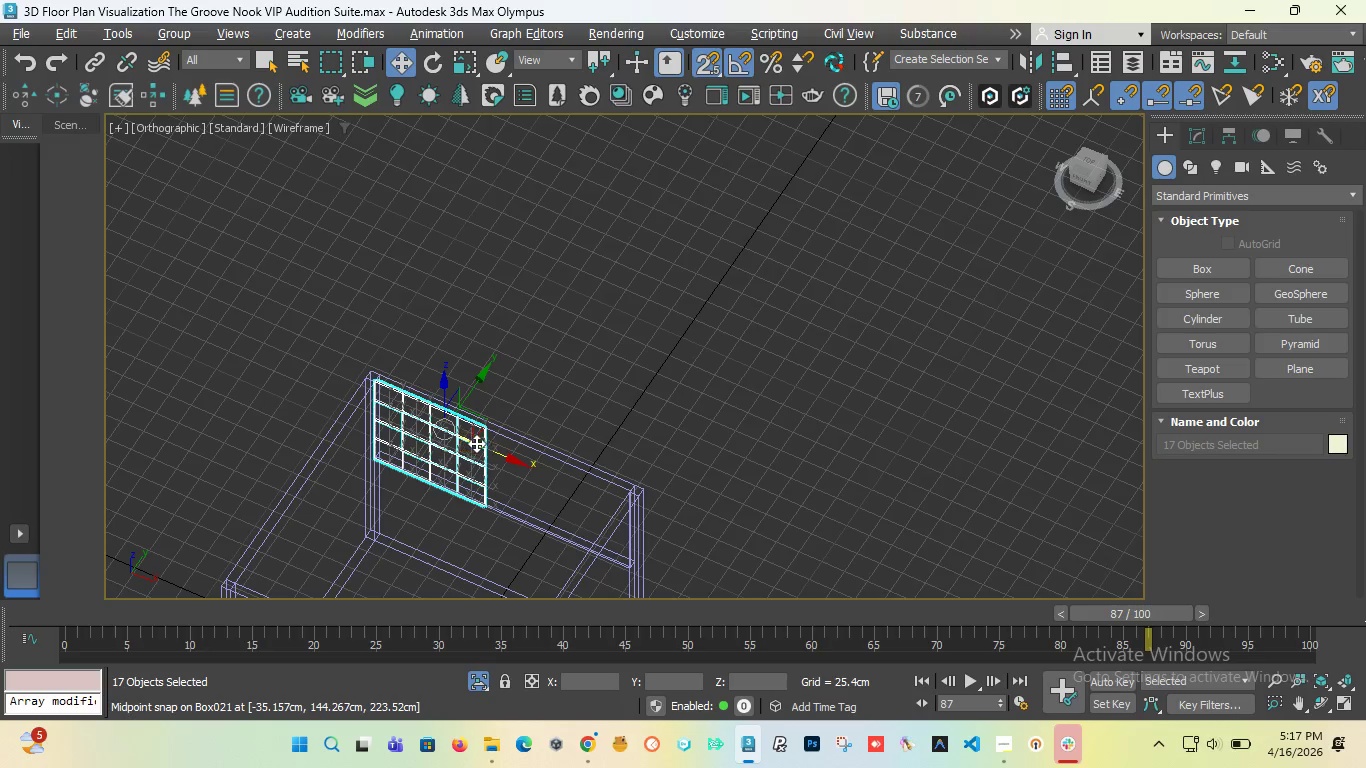 
left_click_drag(start_coordinate=[478, 443], to_coordinate=[551, 460])
 